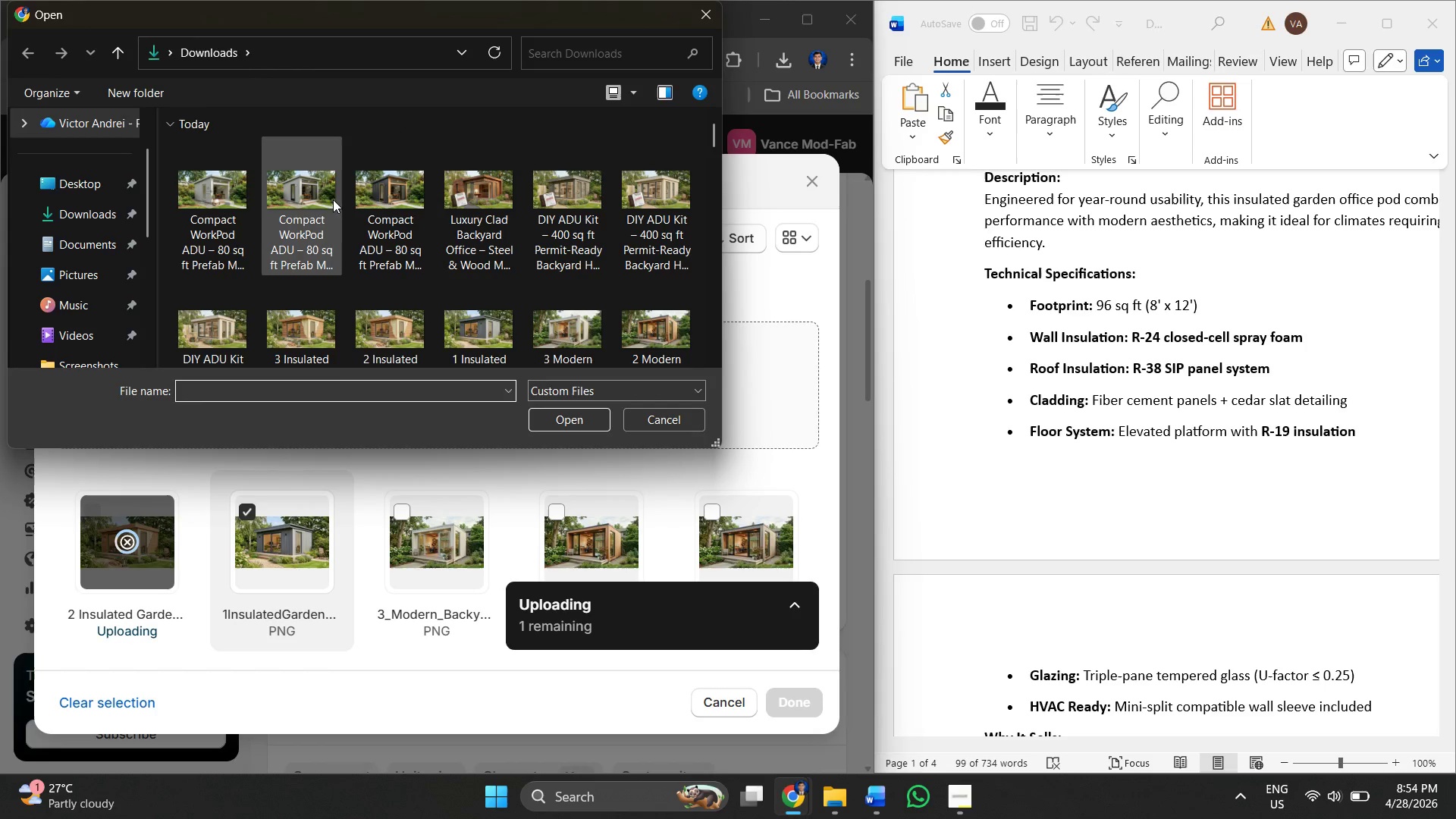 
scroll: coordinate [391, 262], scroll_direction: down, amount: 2.0
 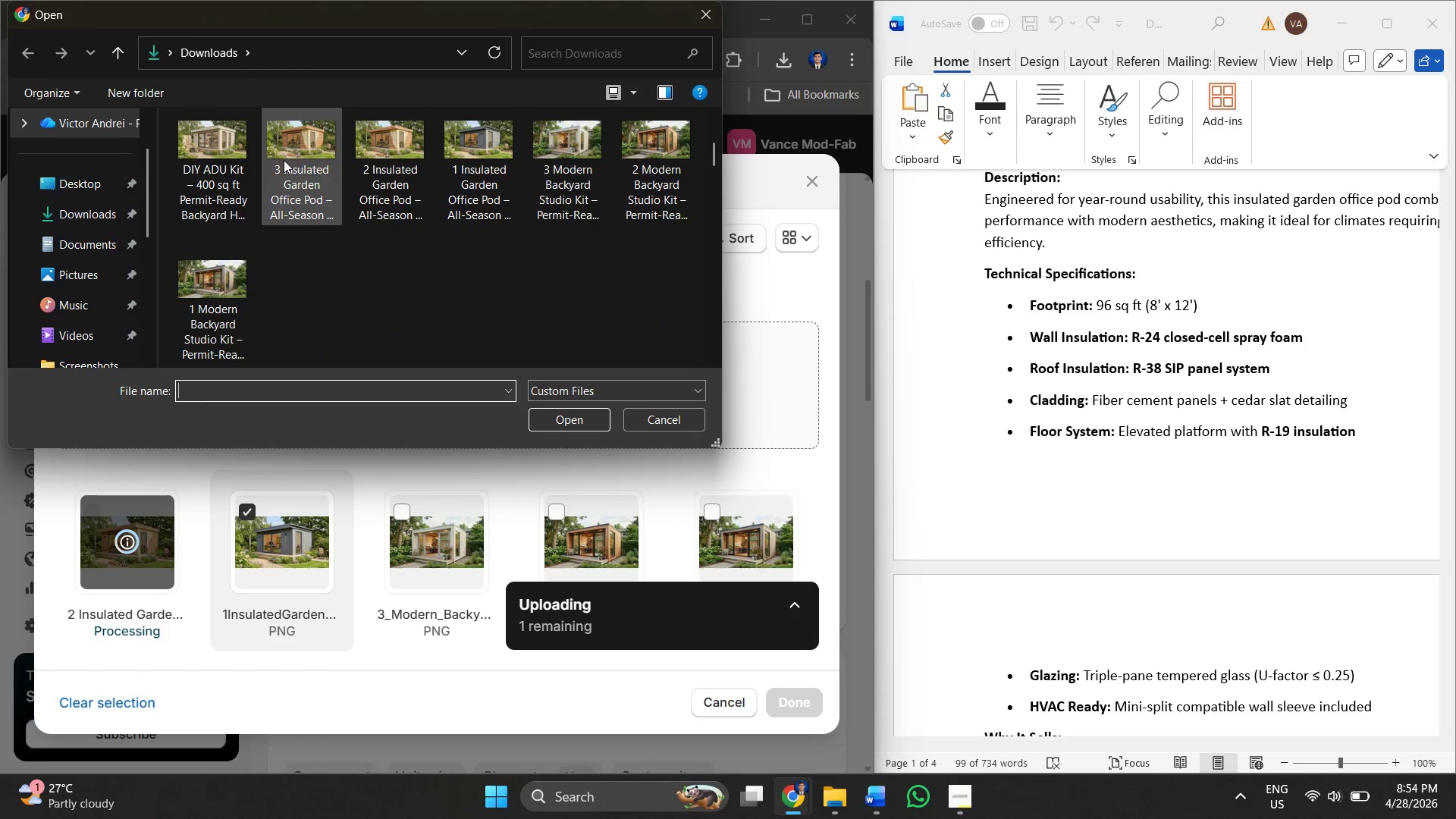 
left_click([284, 159])
 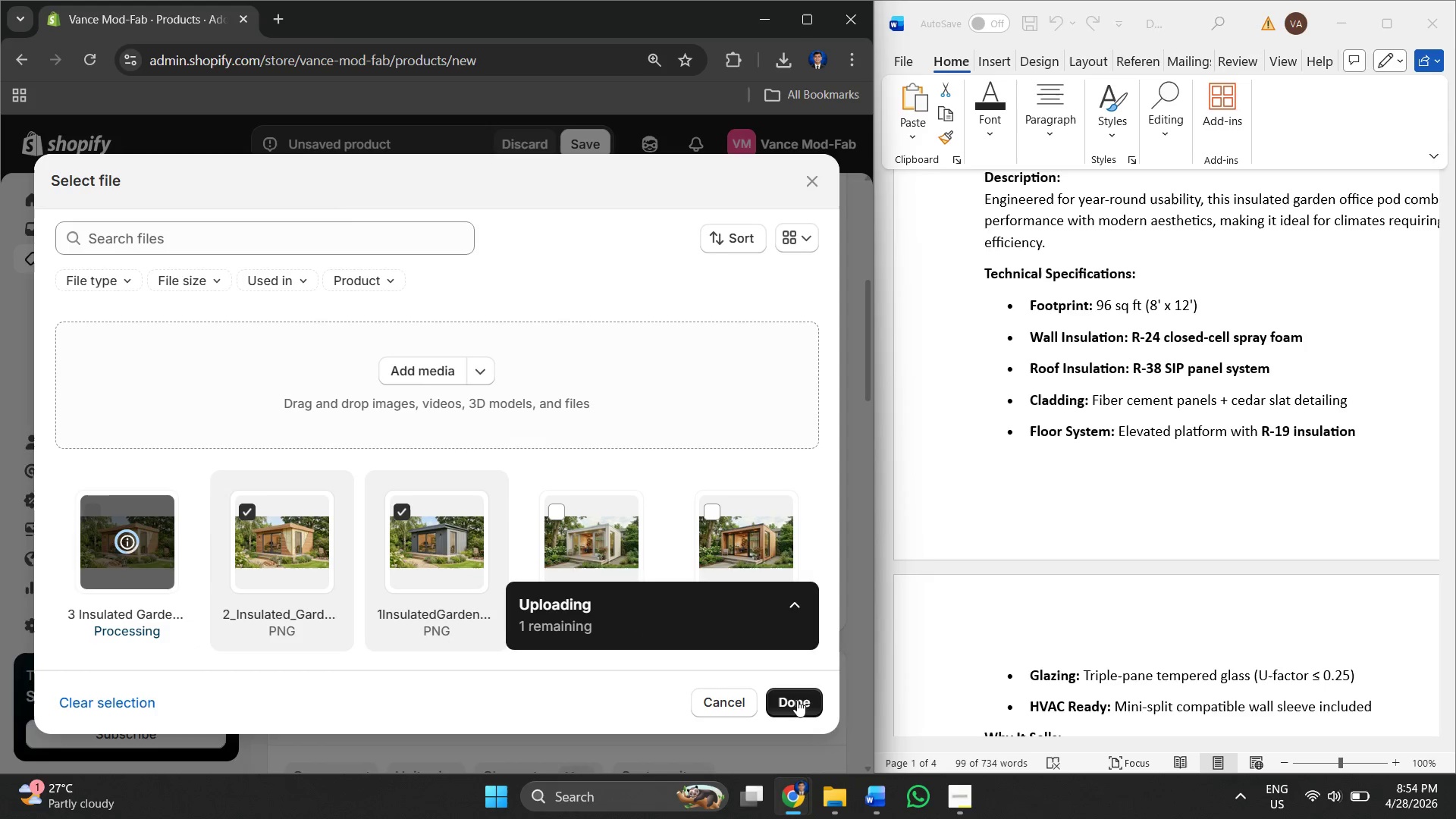 
wait(11.69)
 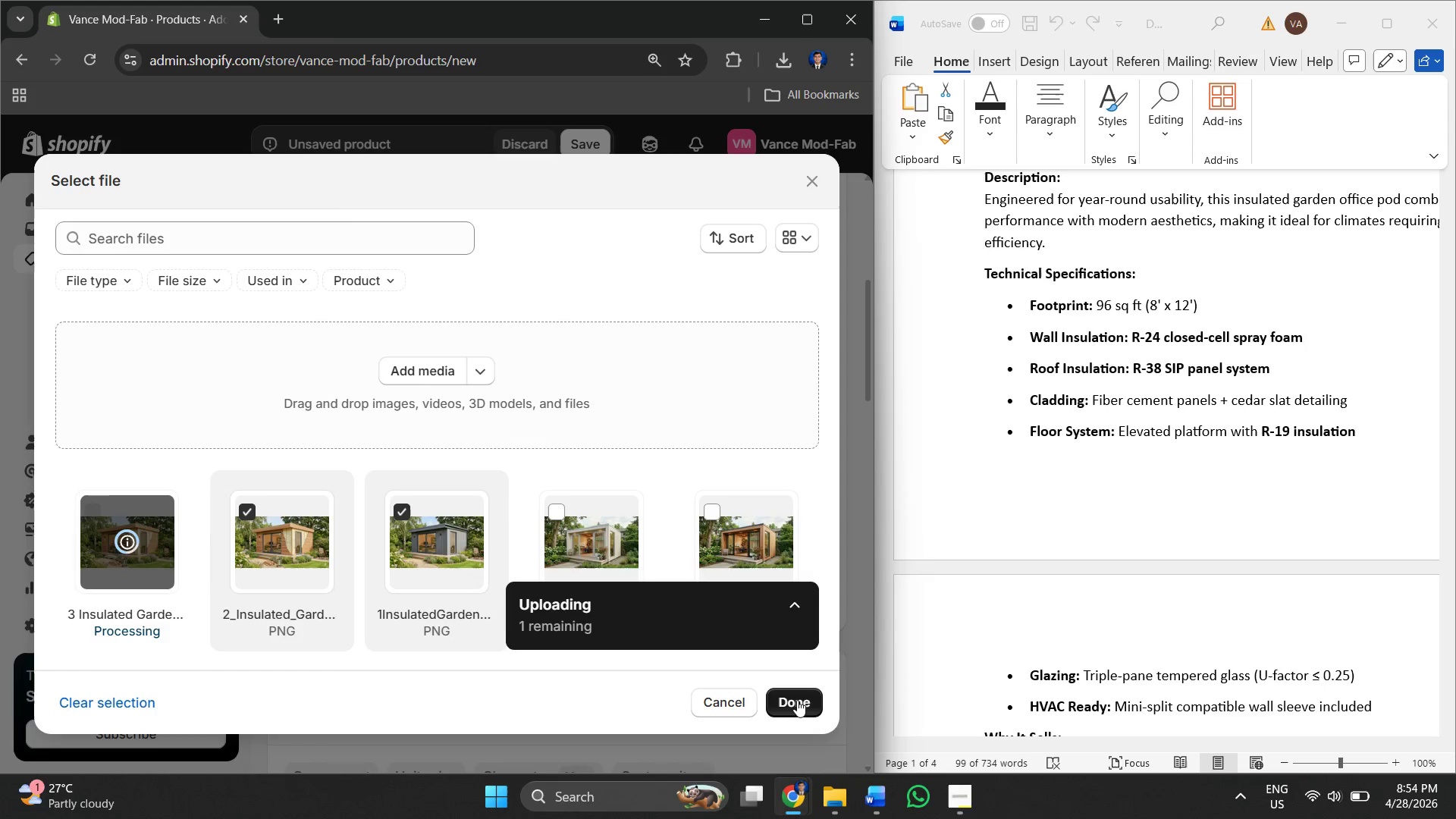 
left_click([808, 703])
 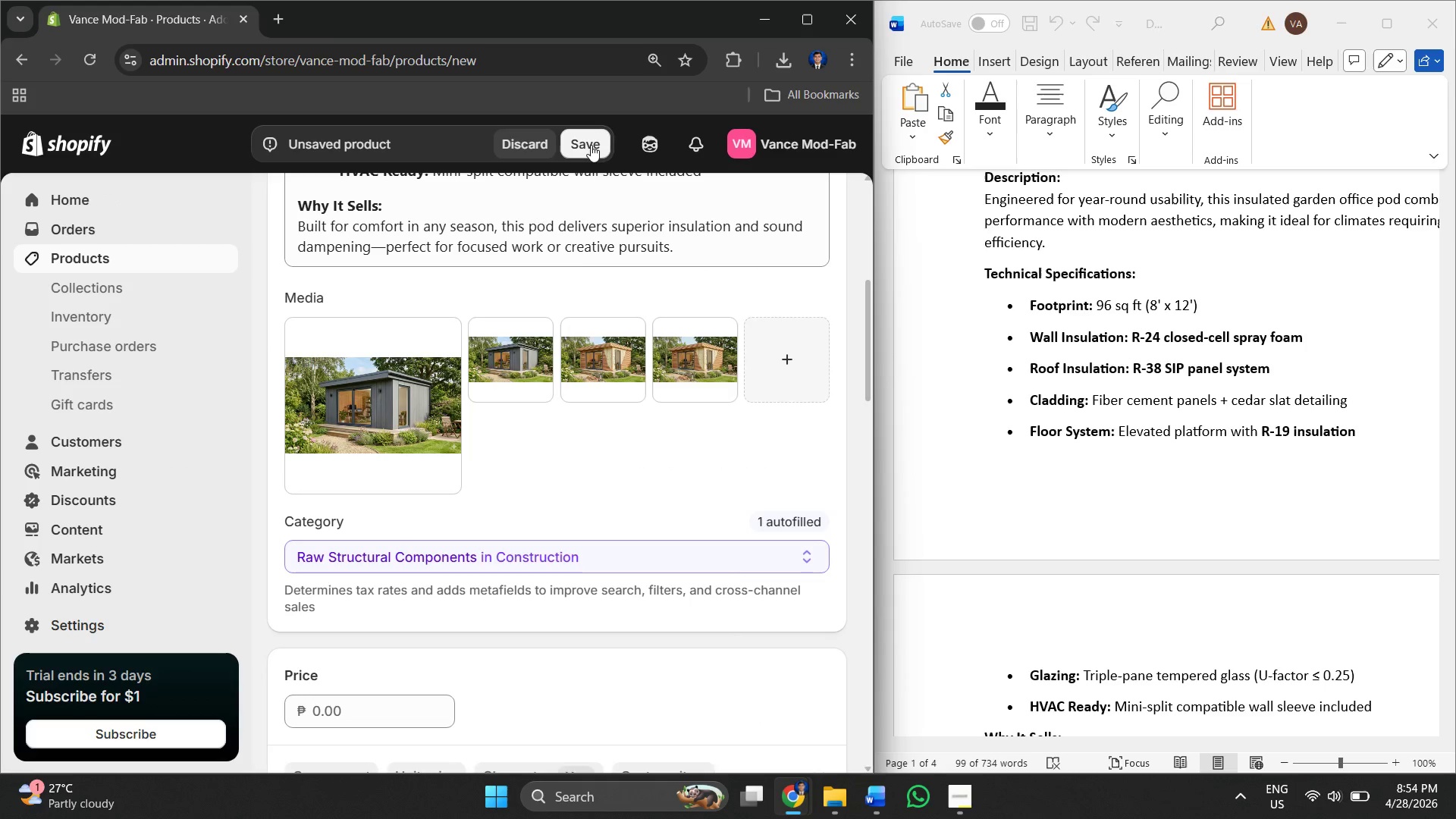 
left_click([591, 132])
 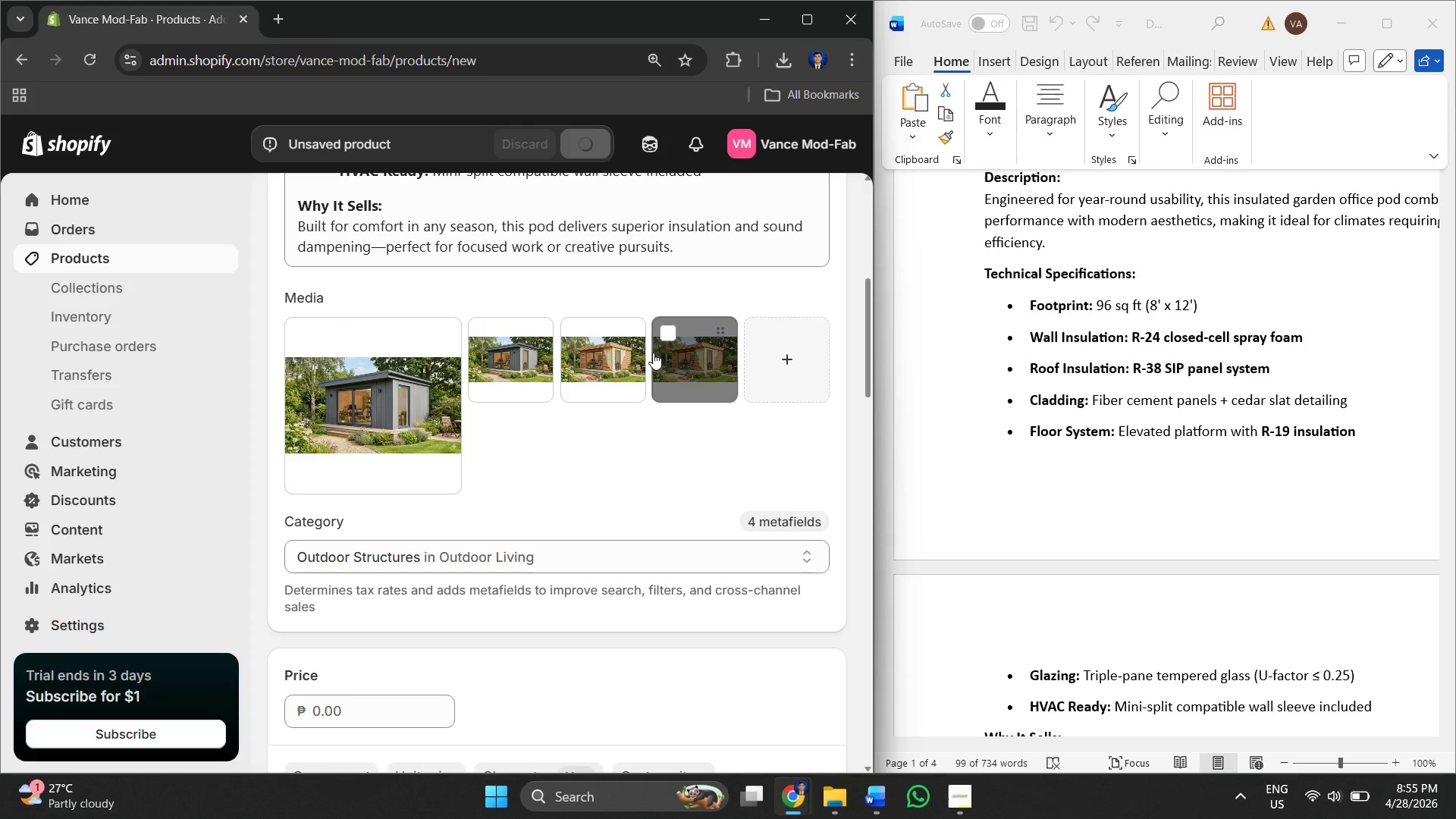 
wait(5.09)
 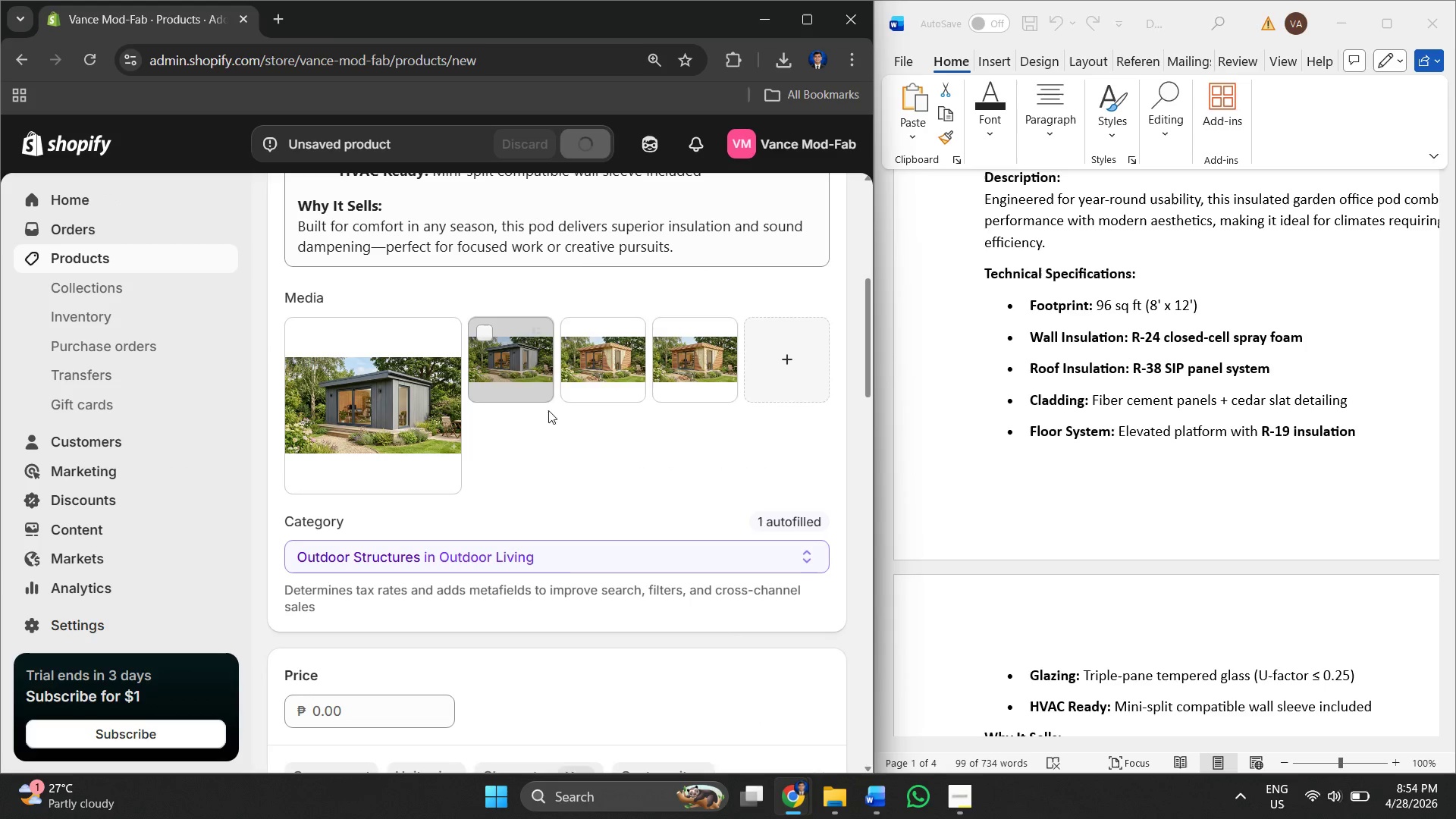 
scroll: coordinate [1055, 427], scroll_direction: none, amount: 0.0
 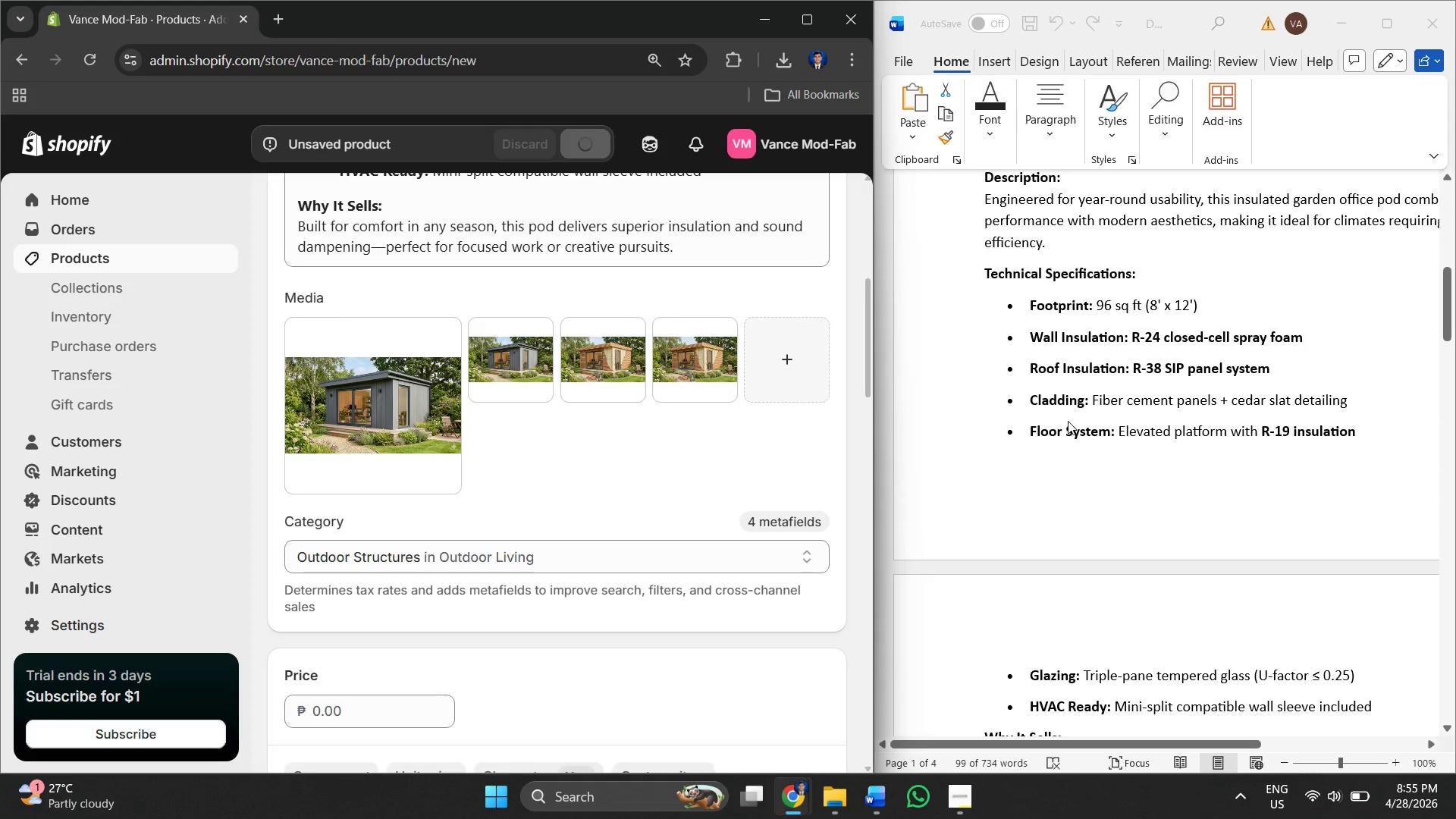 
left_click([1068, 421])
 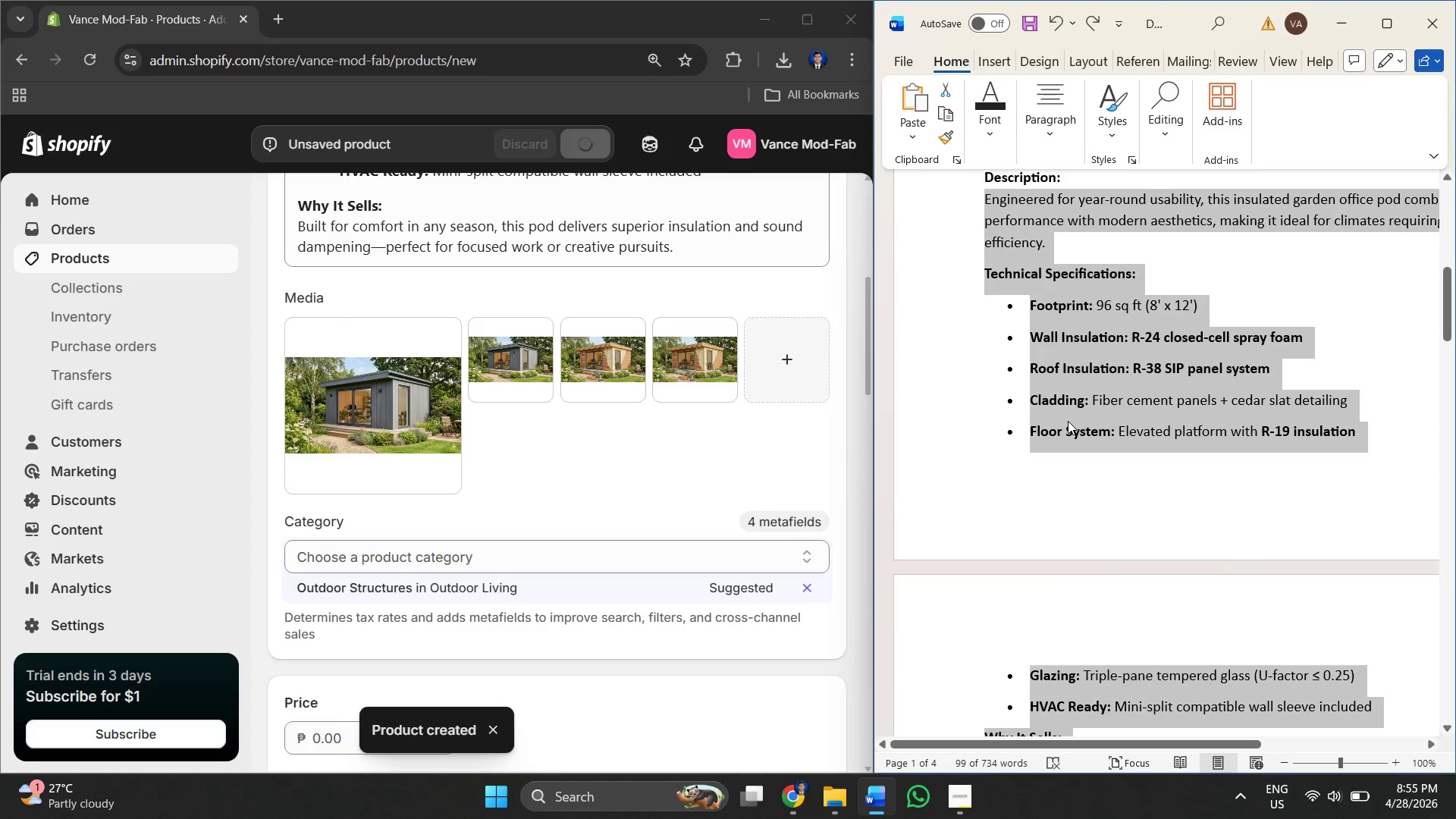 
scroll: coordinate [972, 333], scroll_direction: down, amount: 10.0
 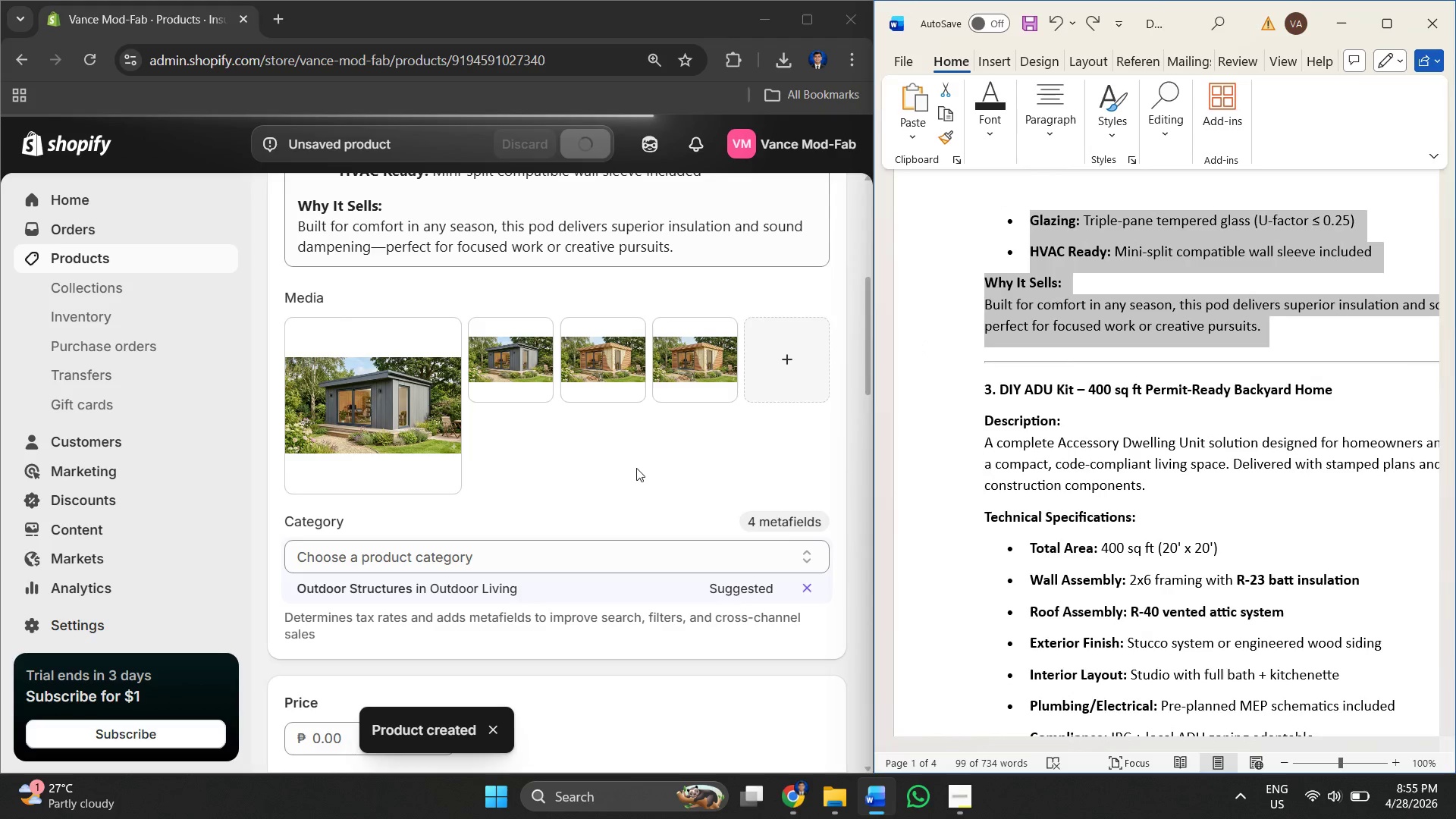 
left_click([636, 468])
 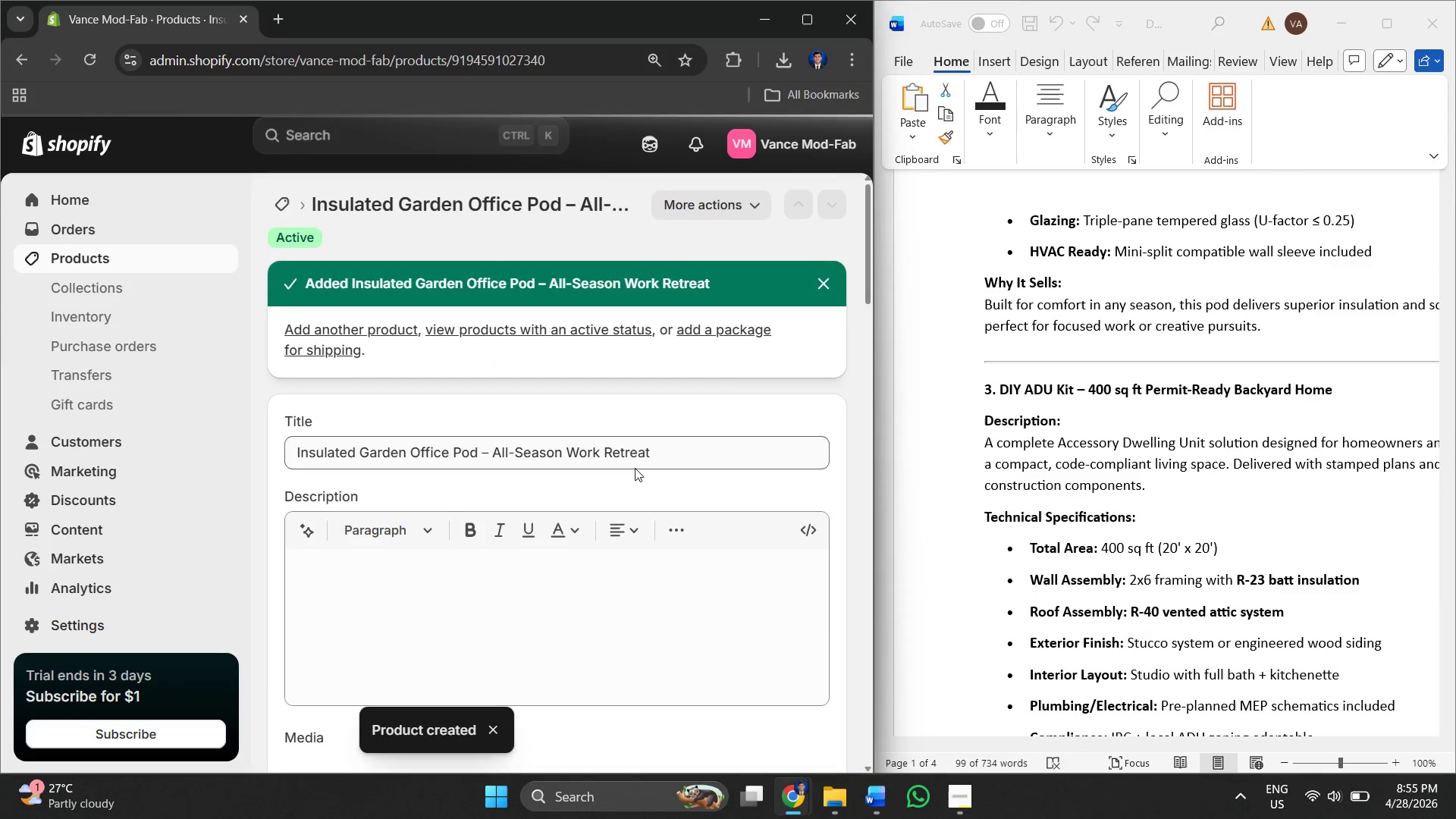 
scroll: coordinate [655, 343], scroll_direction: down, amount: 9.0
 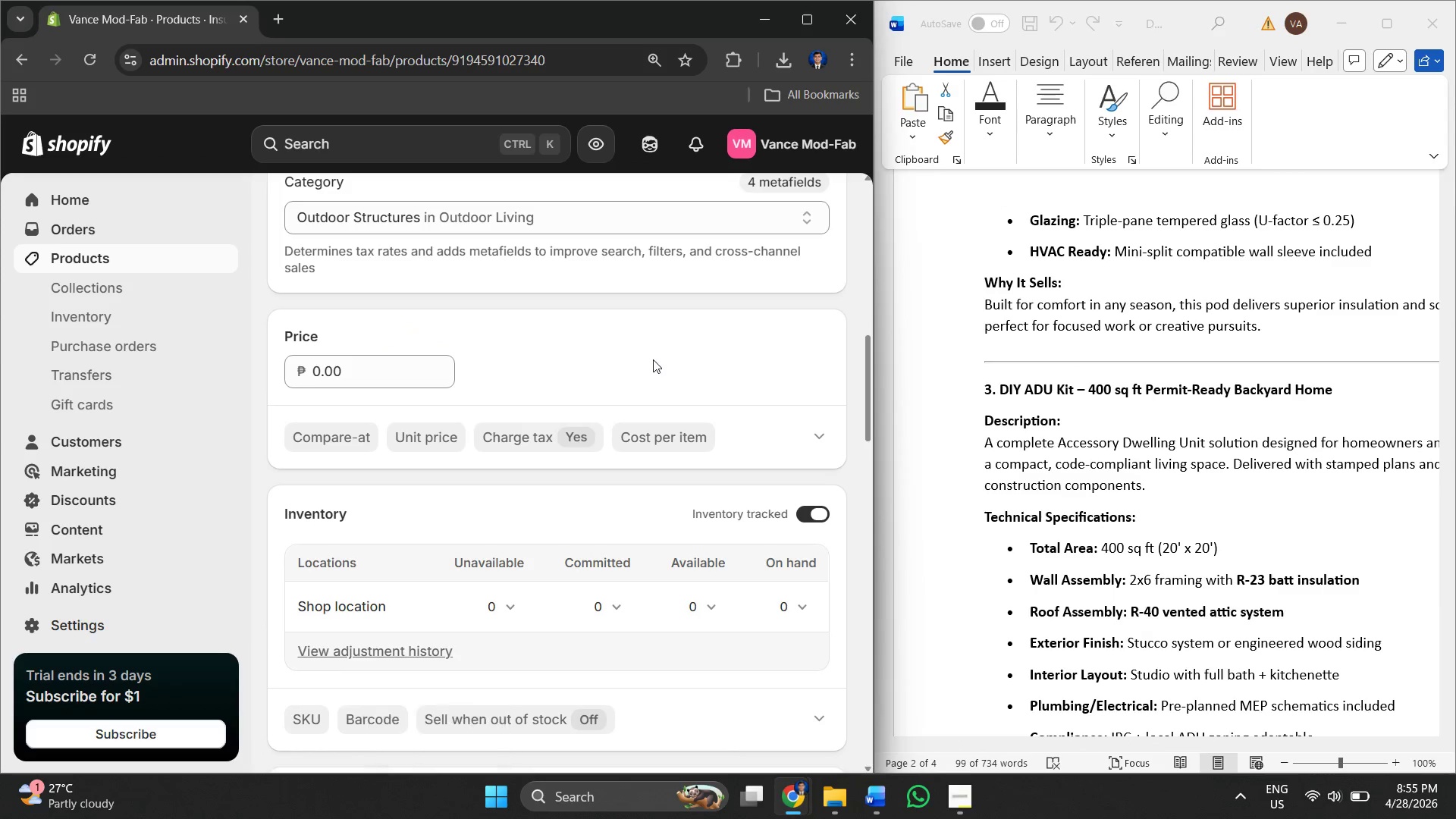 
scroll: coordinate [653, 359], scroll_direction: up, amount: 4.0
 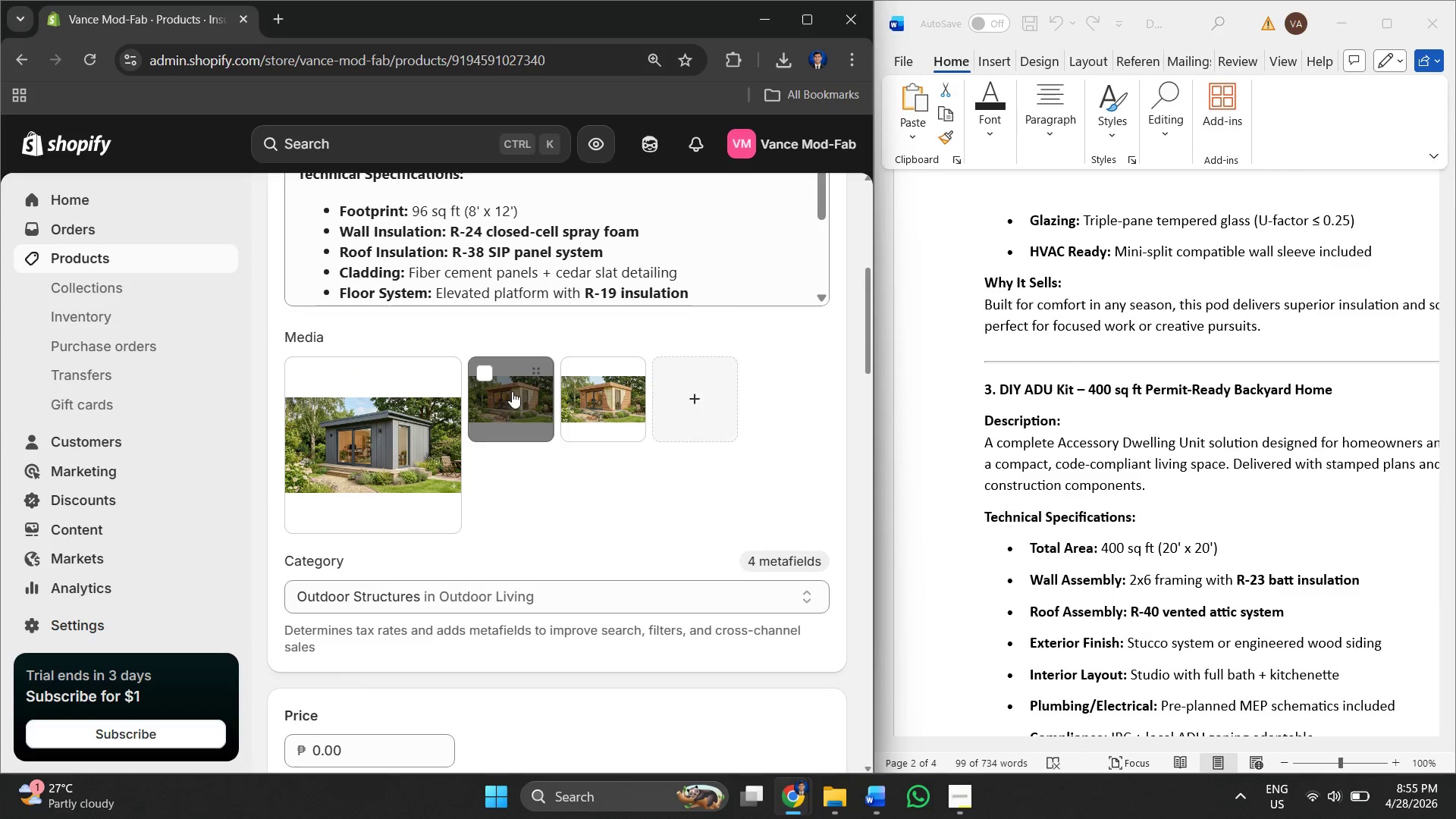 
left_click([485, 378])
 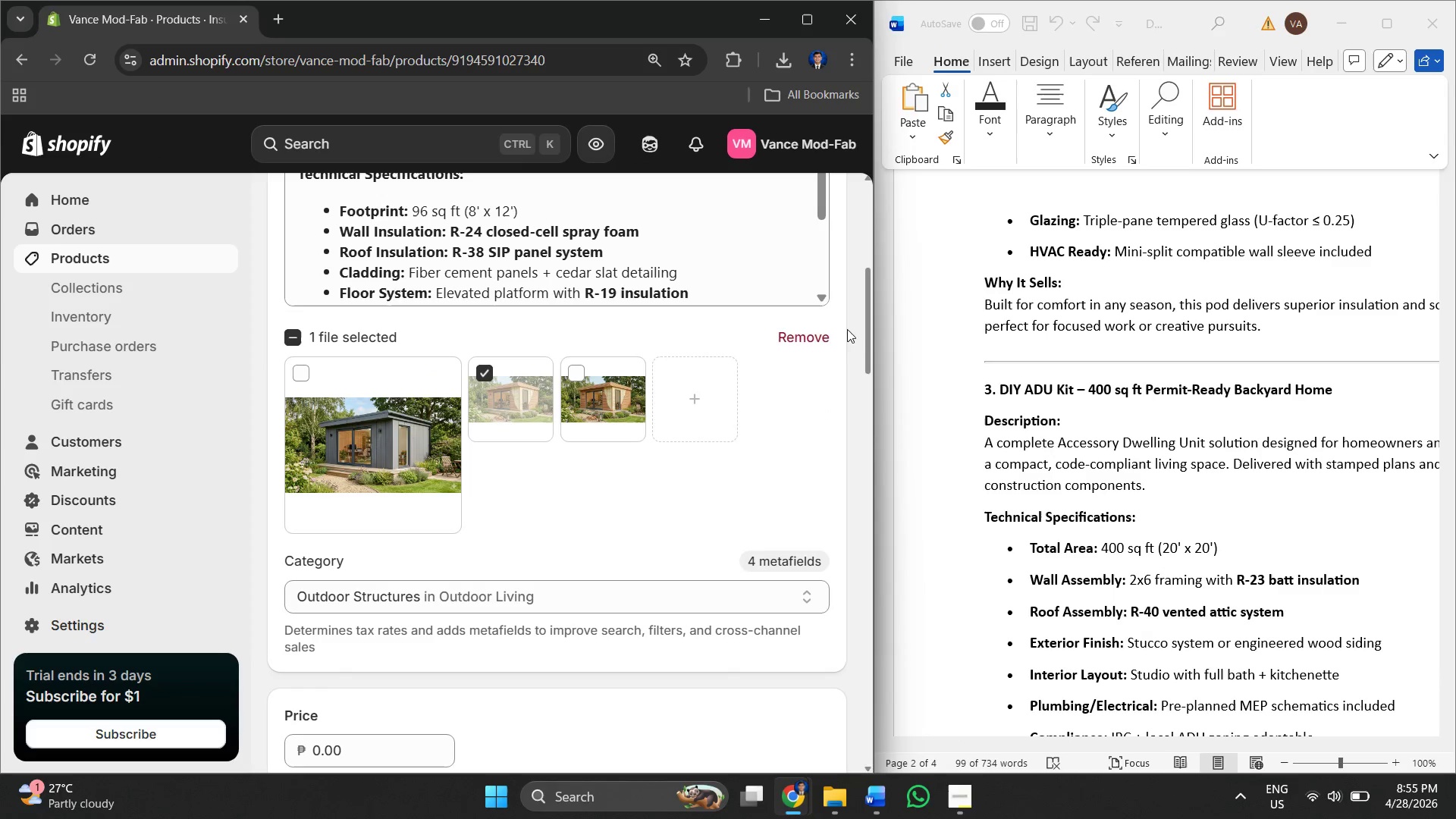 
left_click([794, 337])
 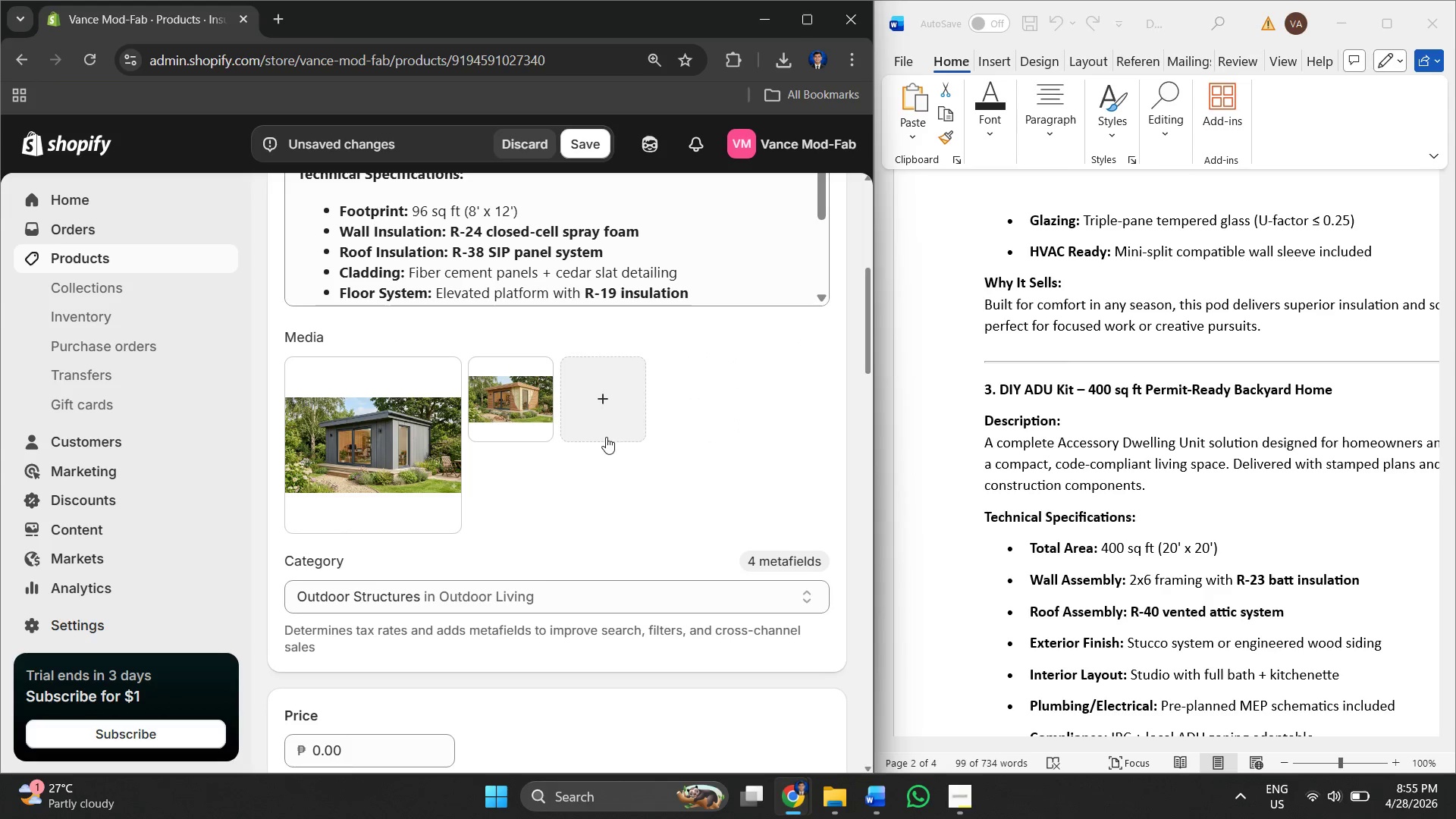 
left_click([597, 415])
 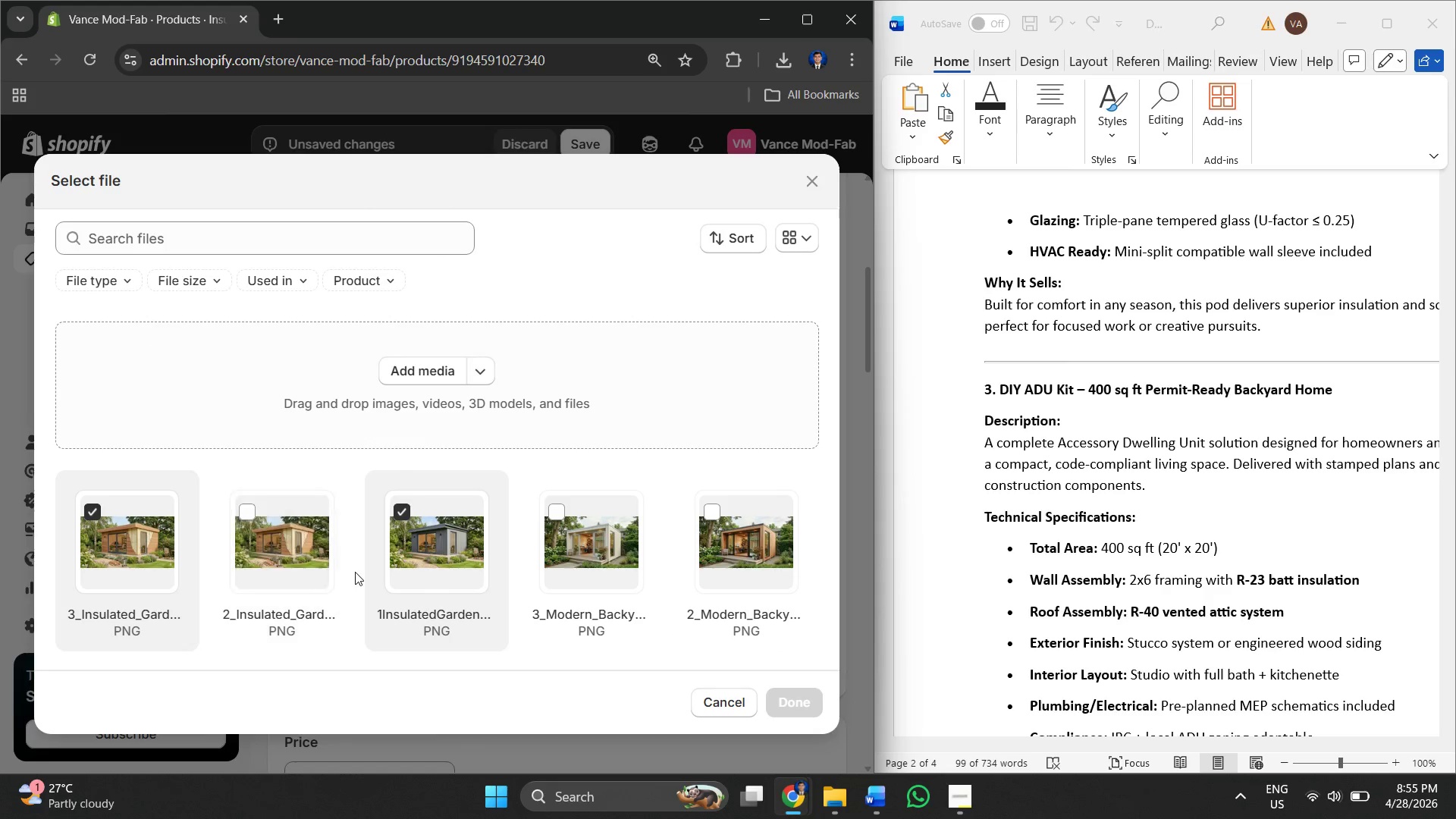 
scroll: coordinate [414, 460], scroll_direction: down, amount: 1.0
 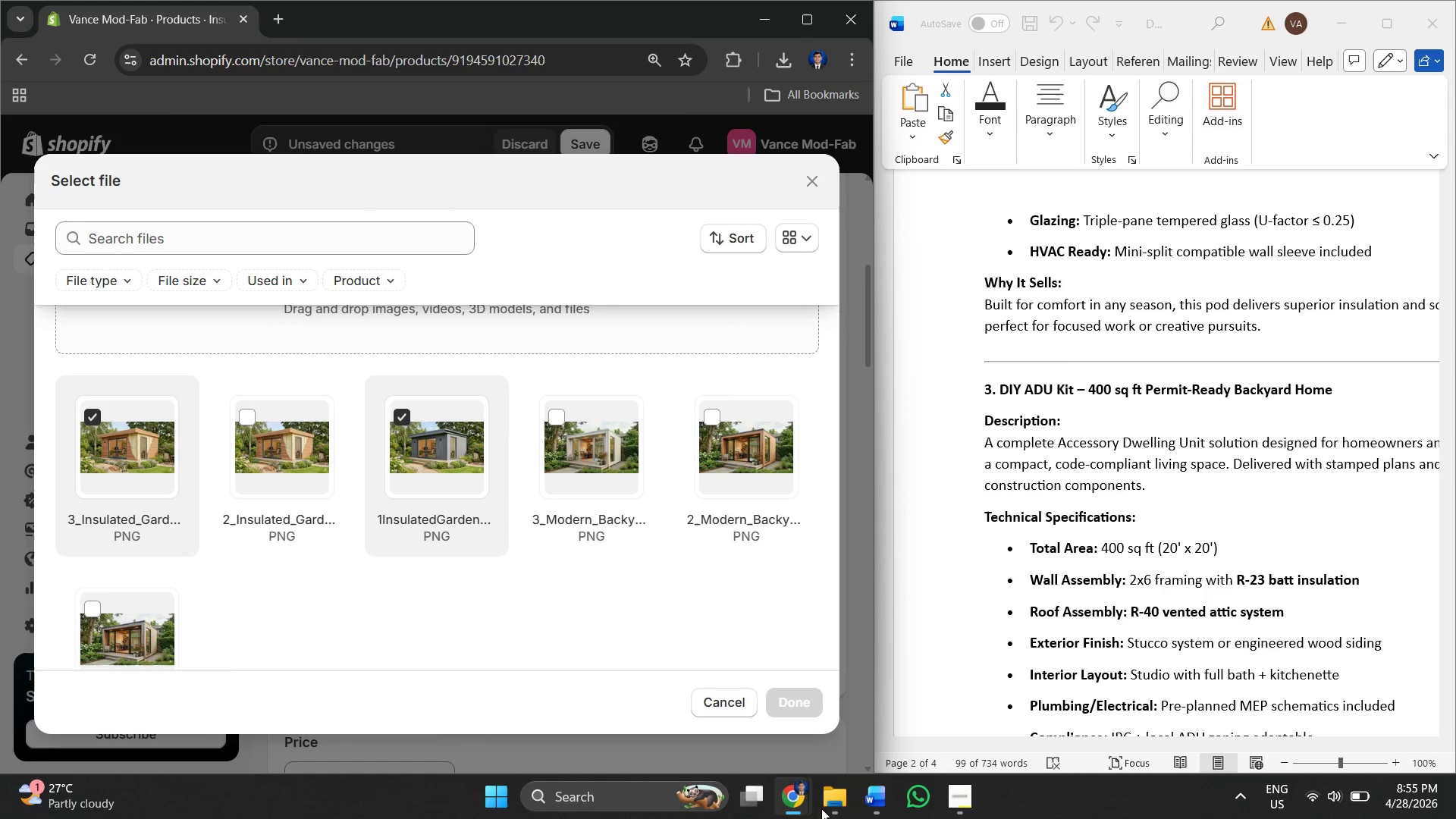 
left_click([811, 171])
 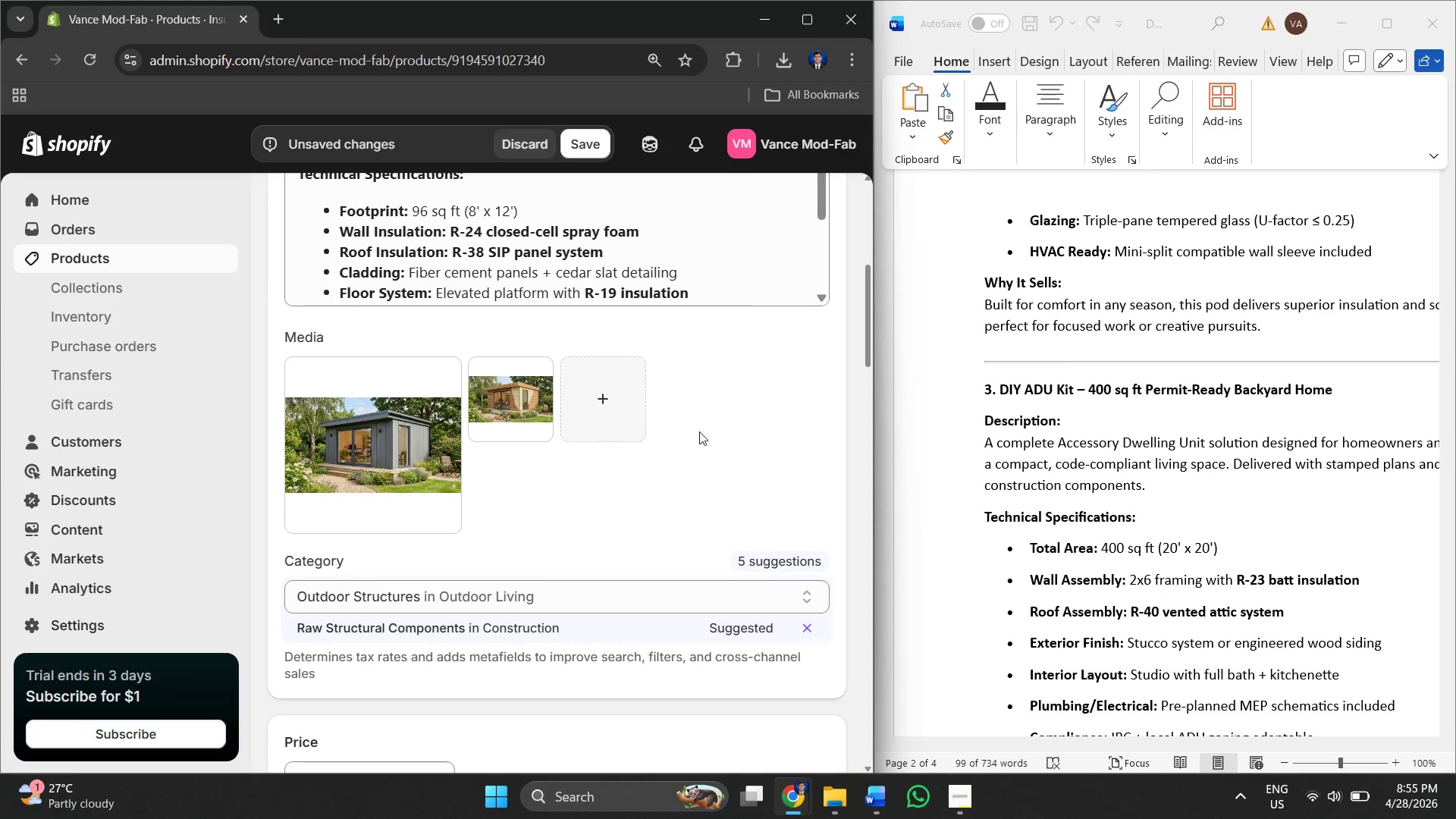 
scroll: coordinate [1064, 378], scroll_direction: down, amount: 4.0
 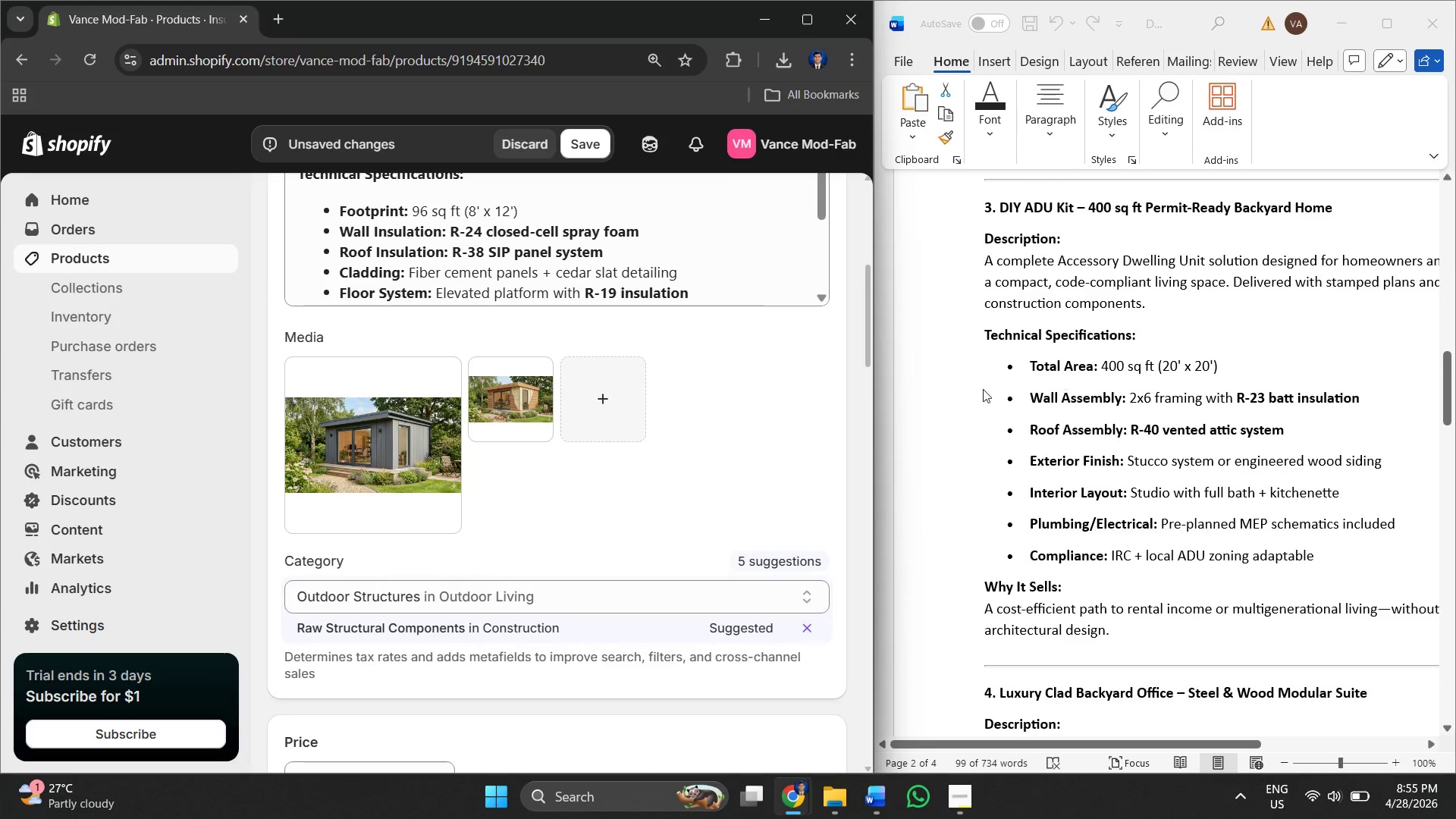 
scroll: coordinate [939, 396], scroll_direction: up, amount: 1.0
 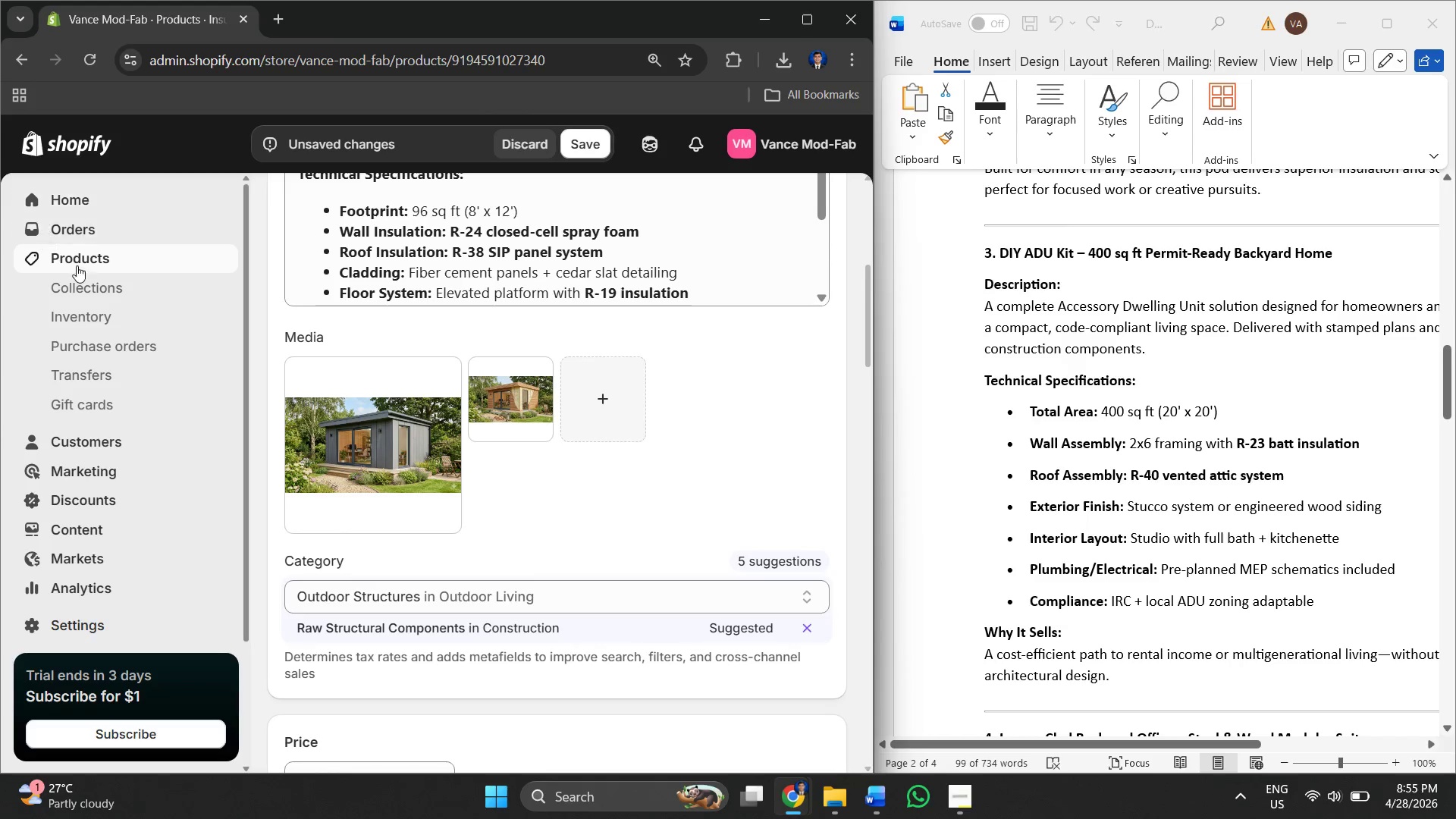 
left_click([122, 255])
 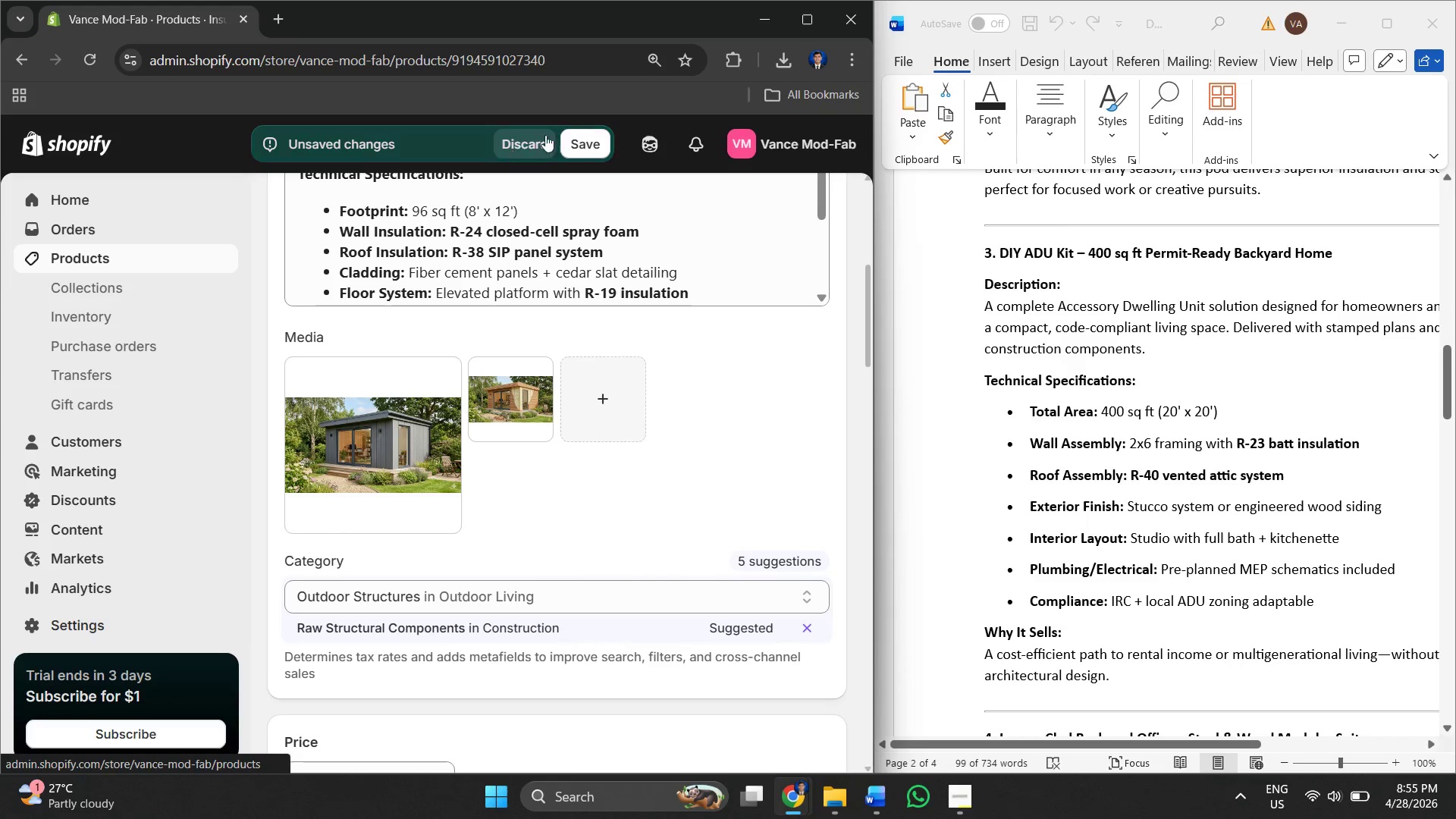 
left_click([586, 145])
 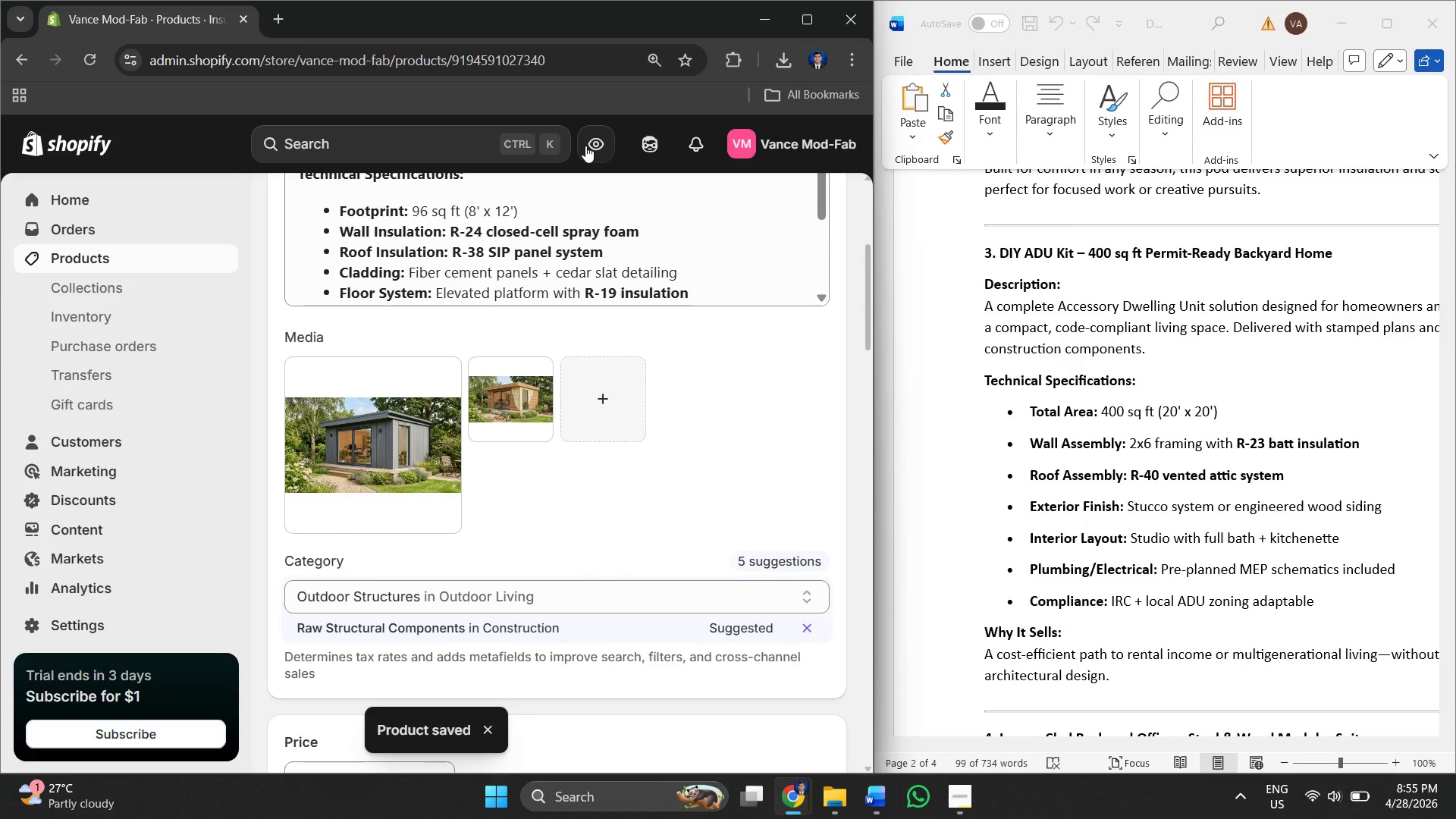 
wait(9.59)
 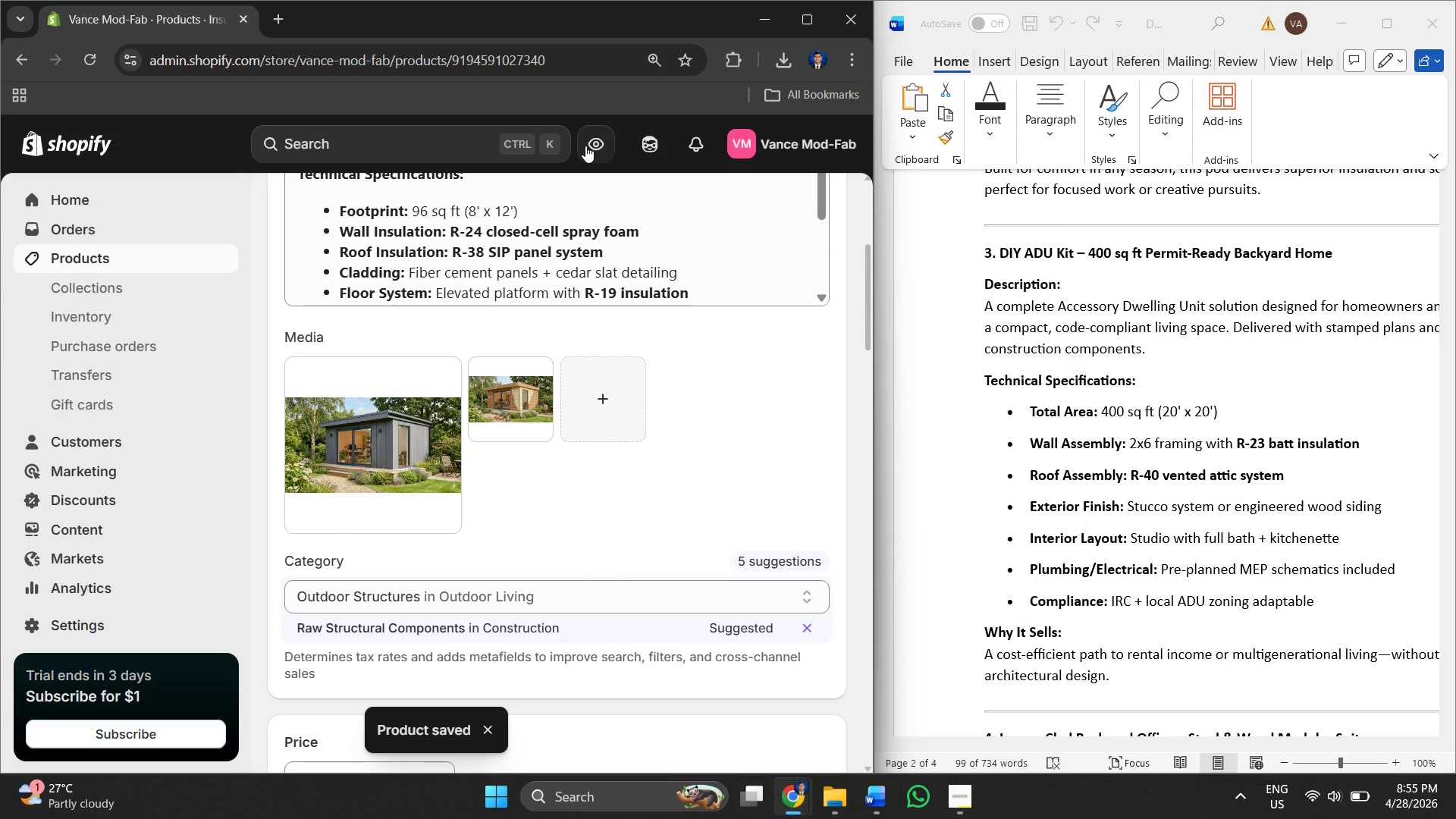 
left_click([578, 637])
 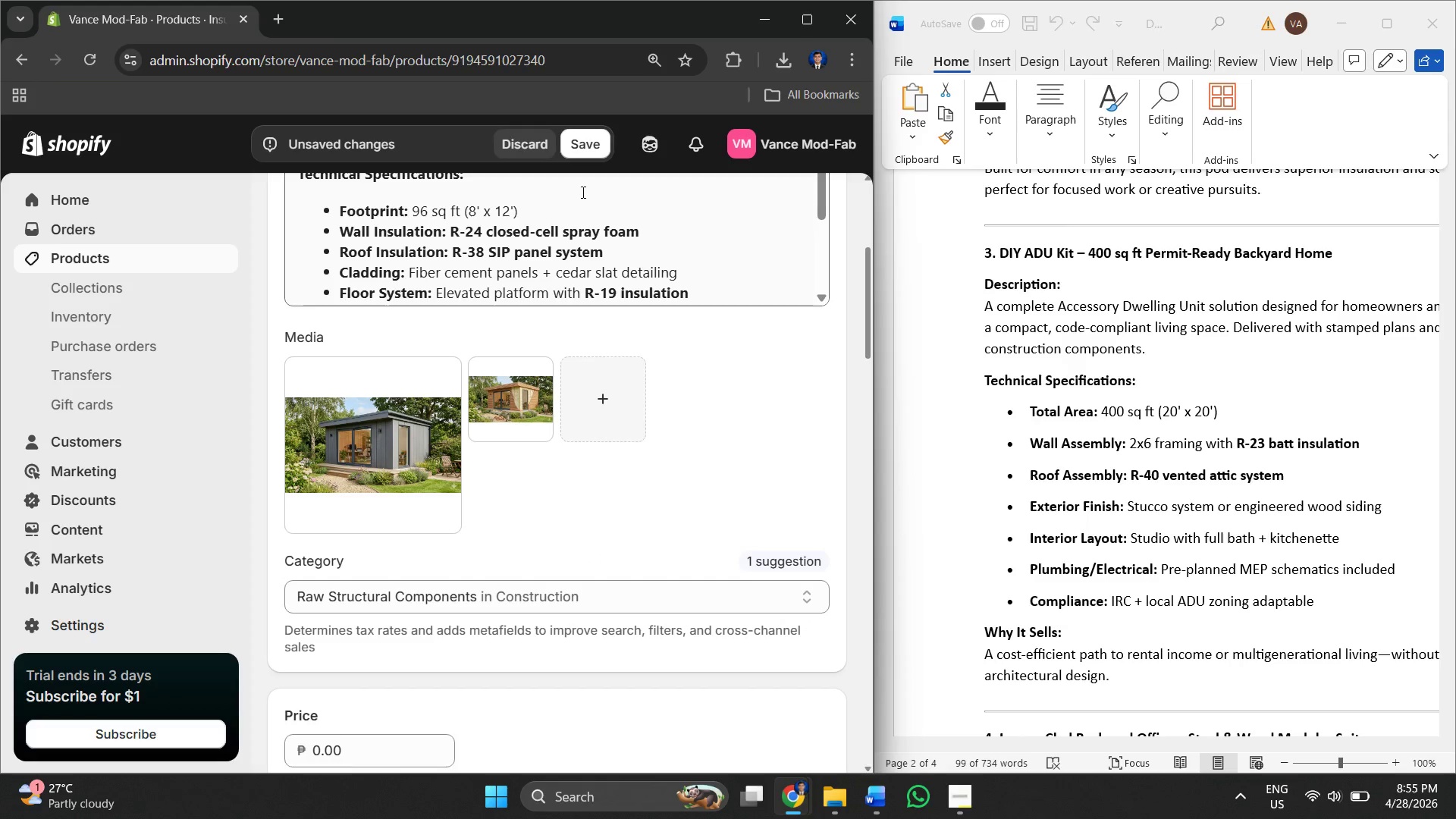 
scroll: coordinate [613, 360], scroll_direction: down, amount: 1.0
 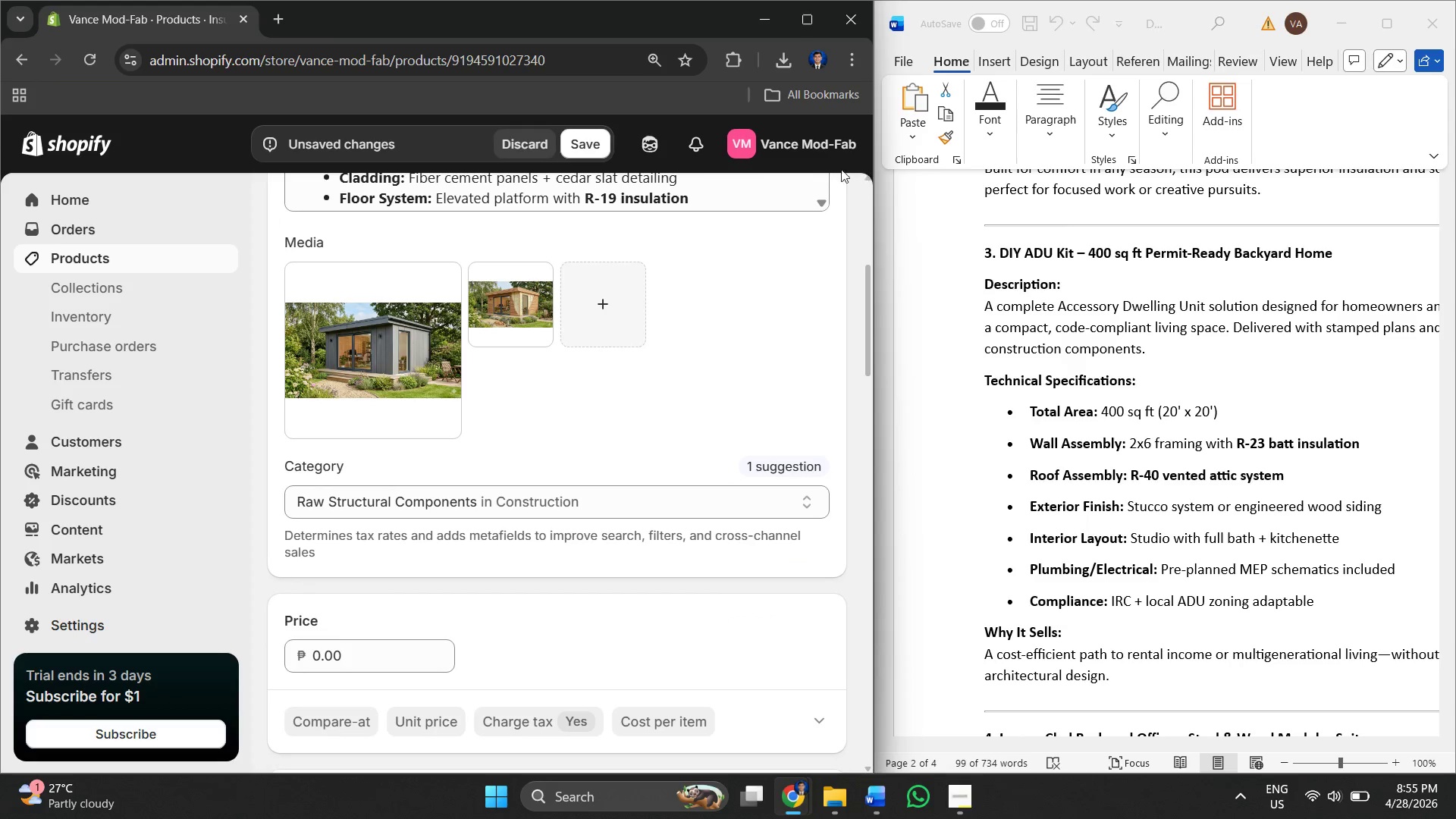 
scroll: coordinate [660, 162], scroll_direction: up, amount: 1.0
 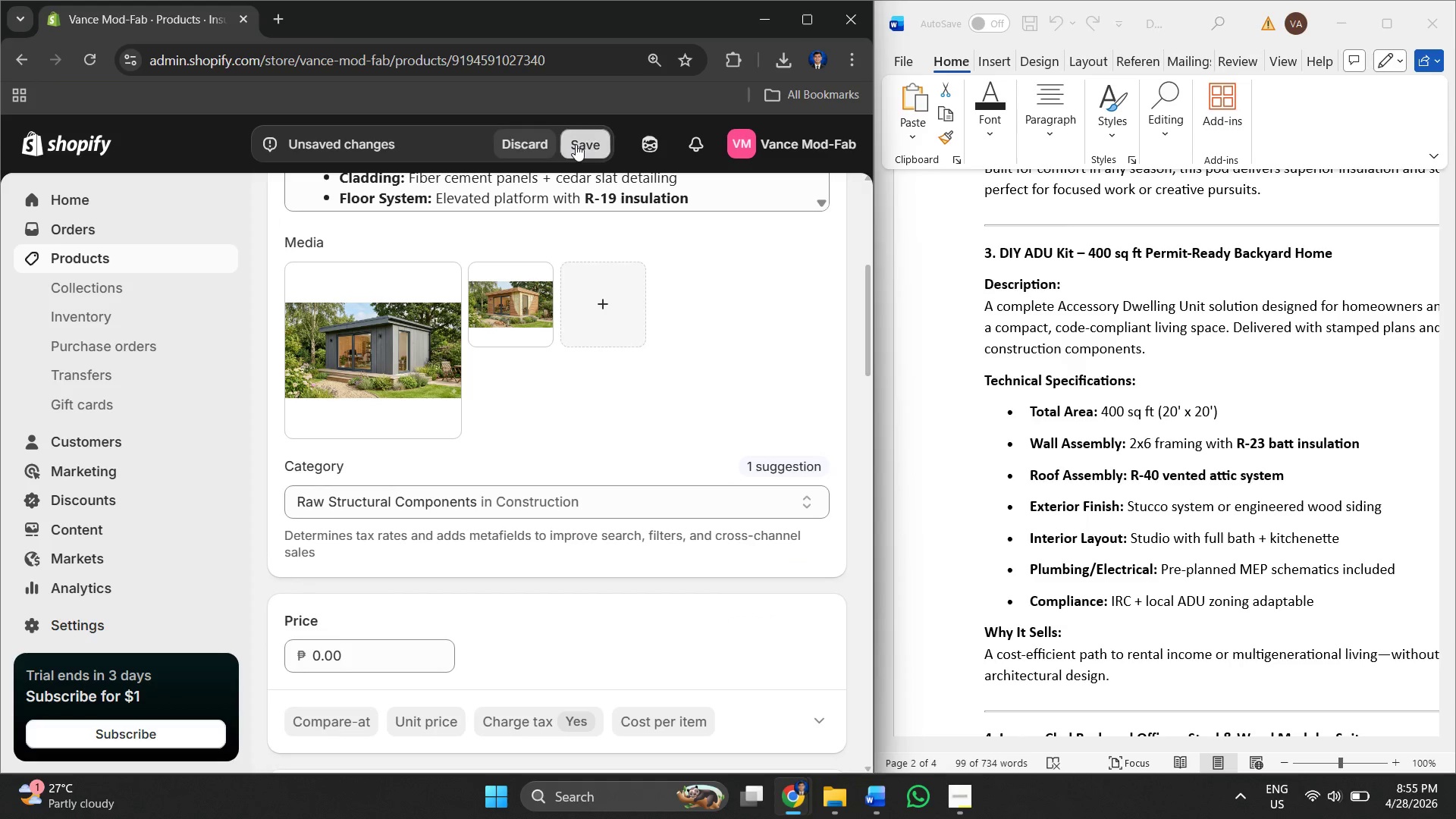 
left_click([576, 144])
 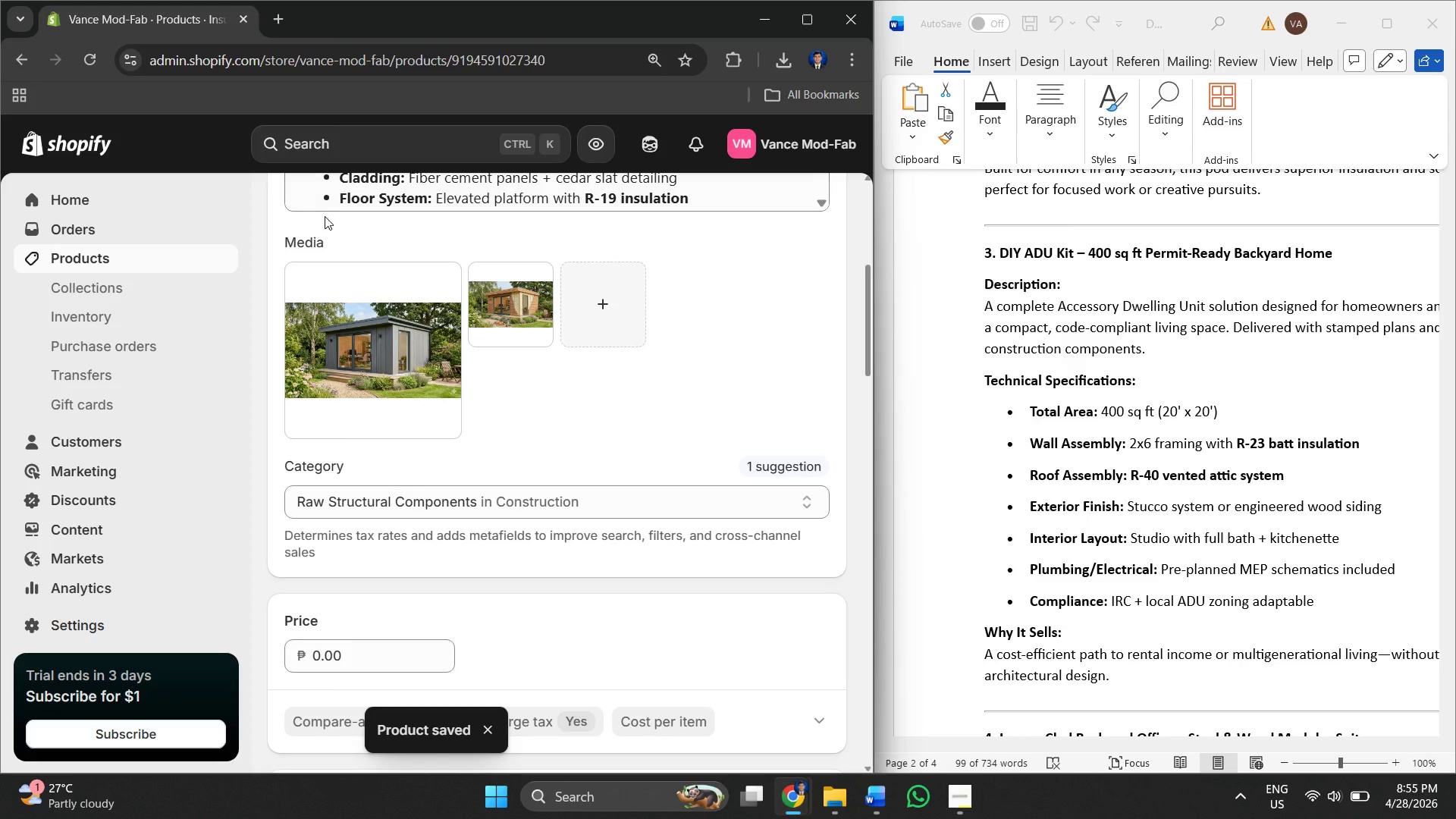 
wait(6.75)
 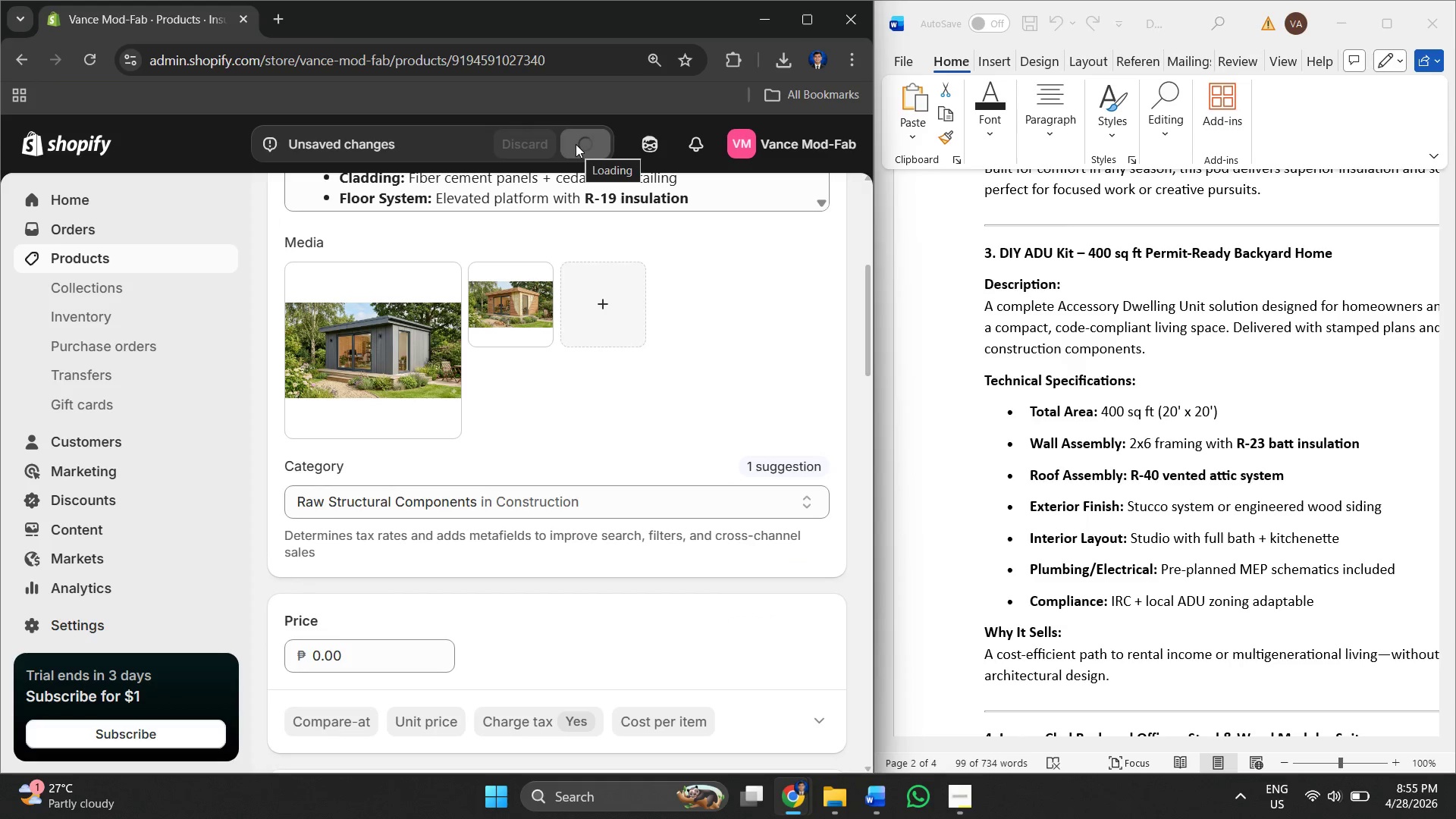 
left_click([171, 255])
 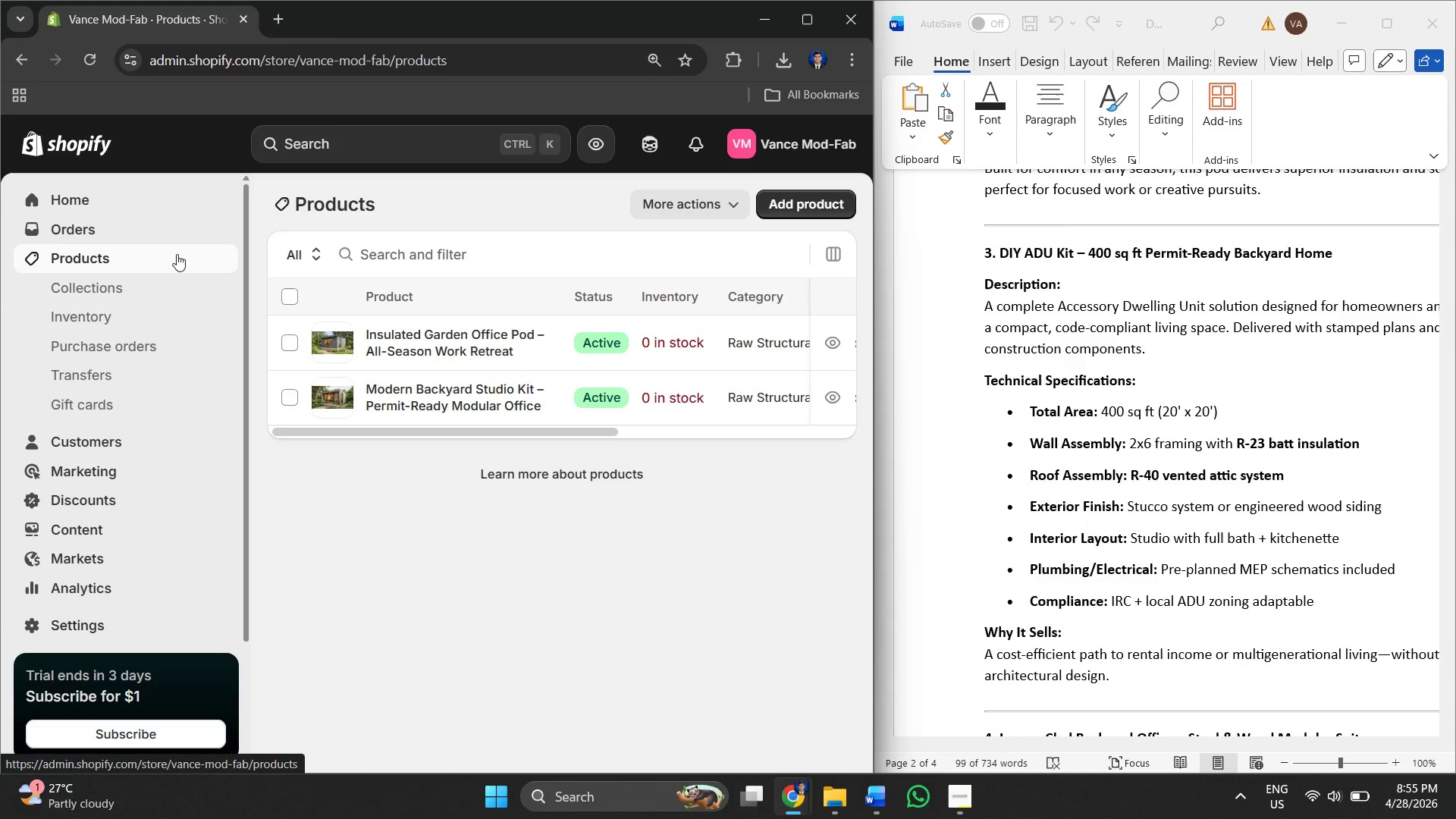 
wait(7.95)
 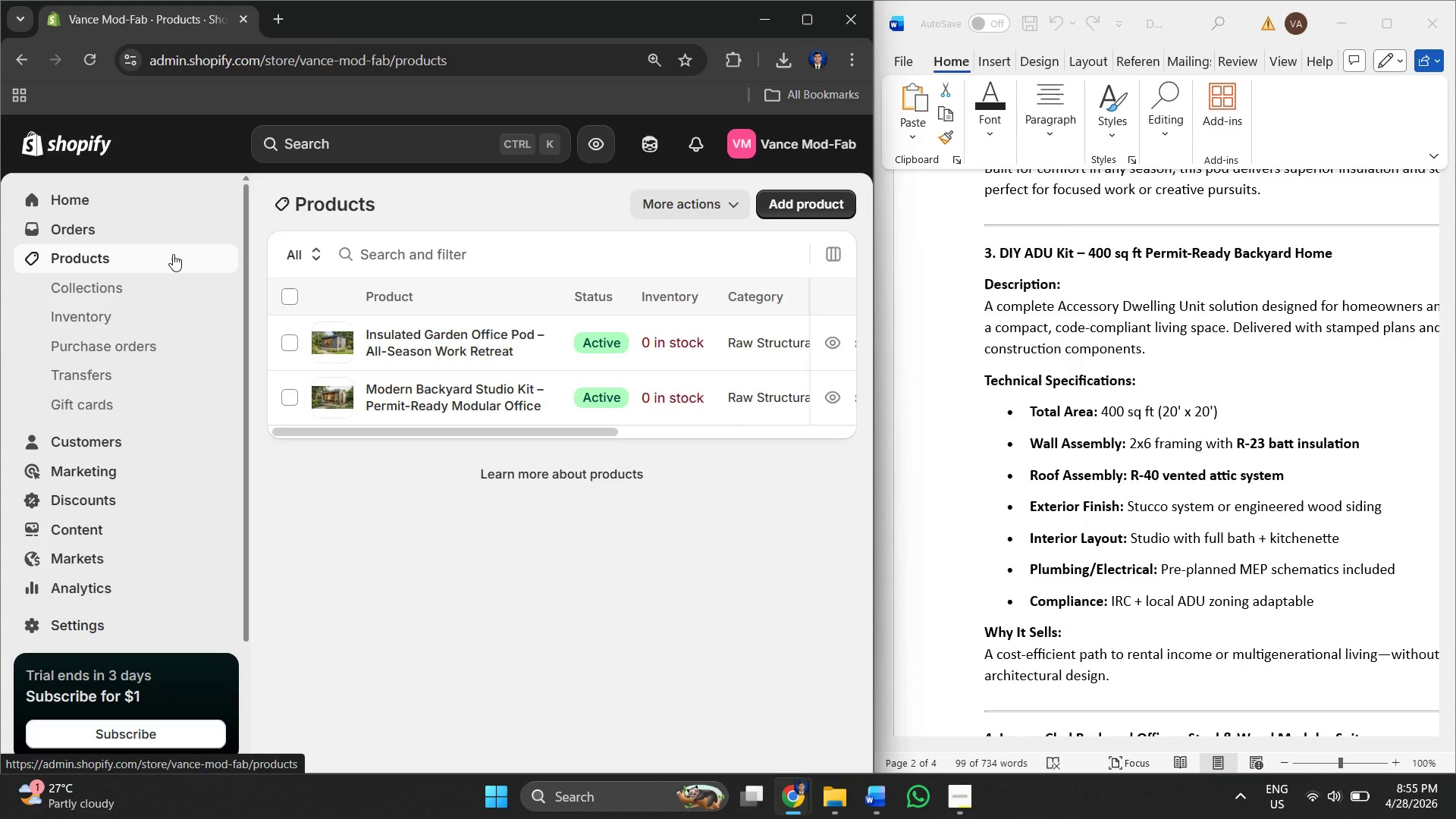 
left_click([803, 202])
 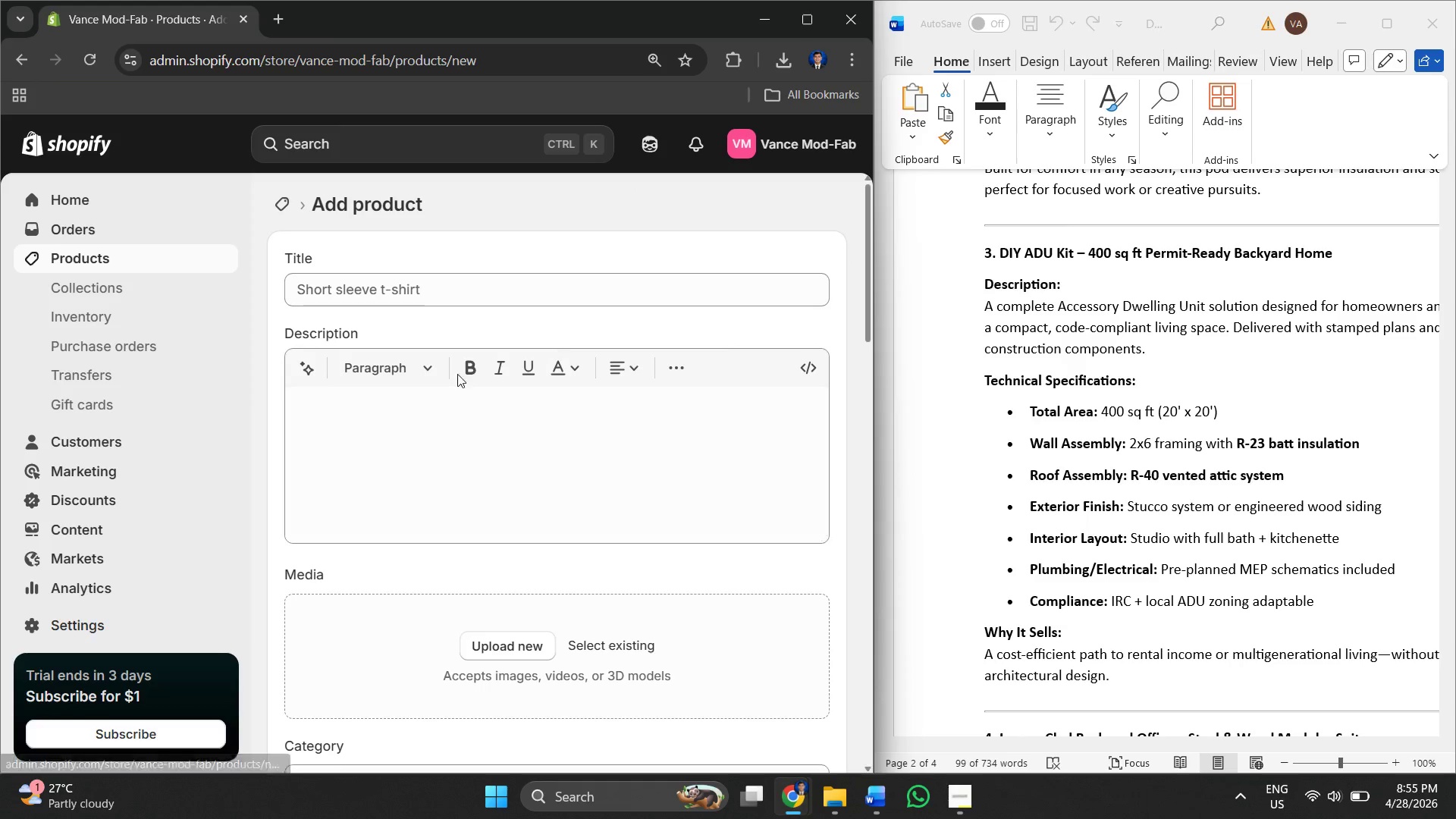 
left_click([438, 451])
 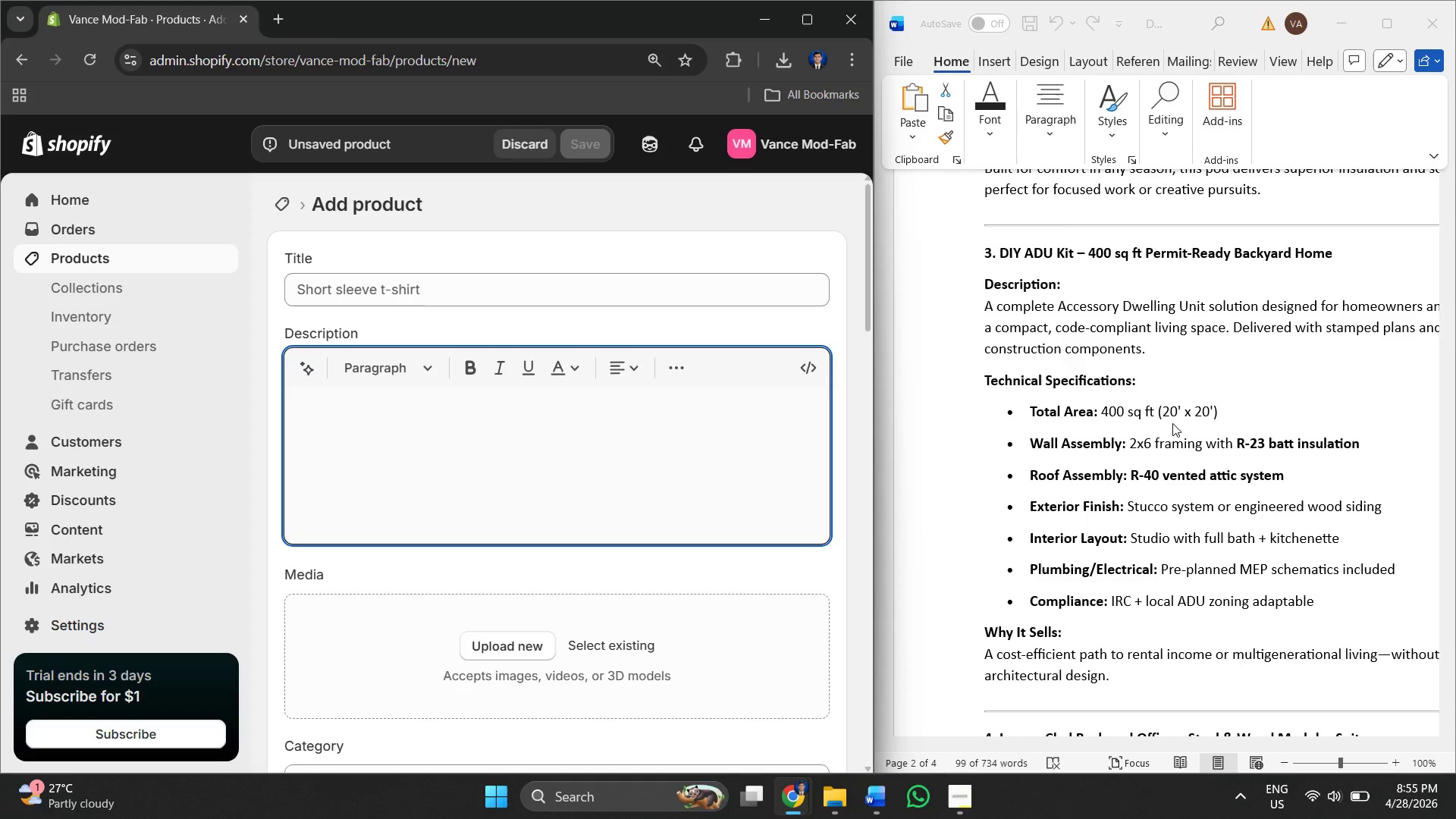 
scroll: coordinate [1065, 359], scroll_direction: up, amount: 1.0
 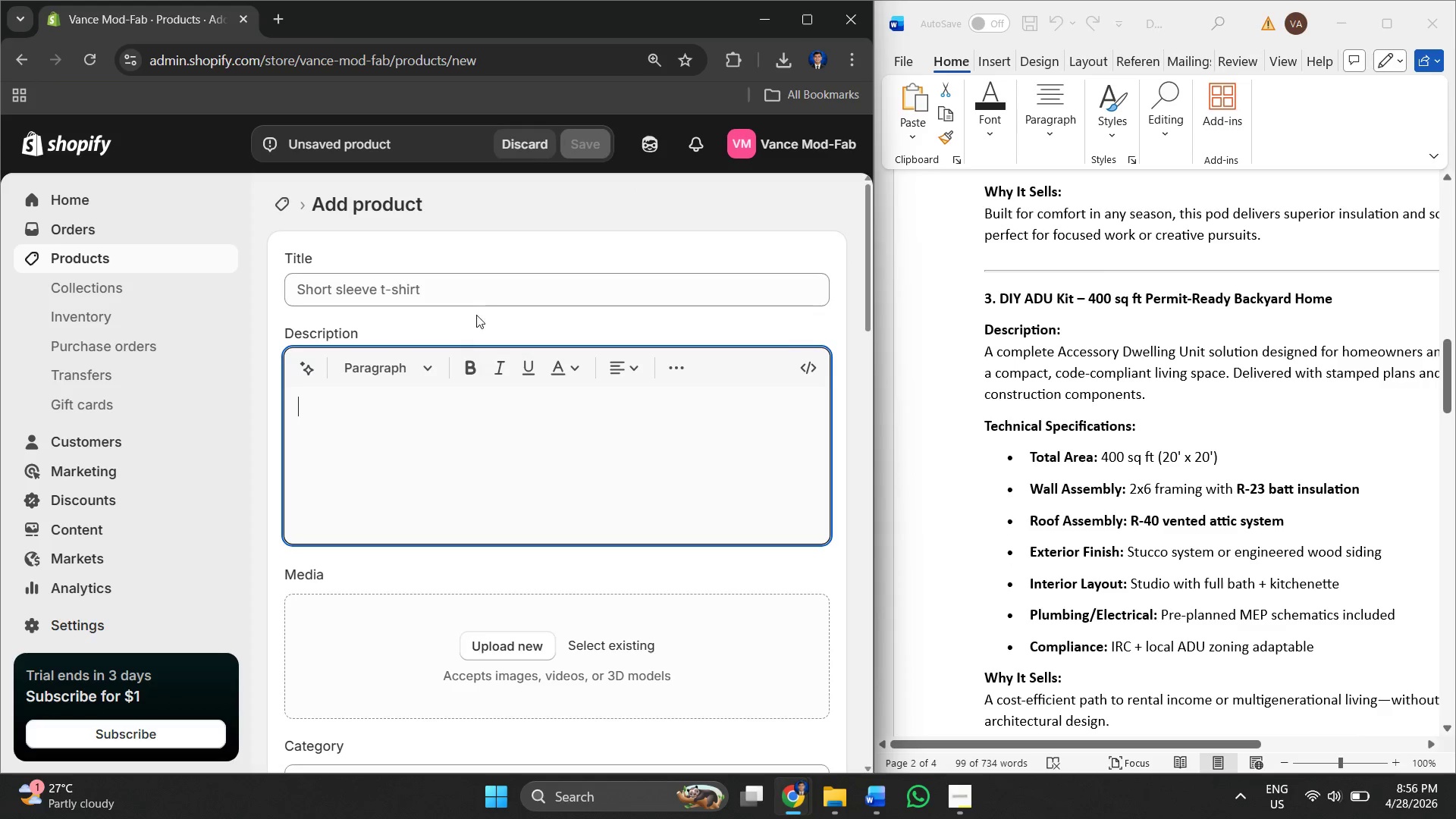 
left_click([463, 292])
 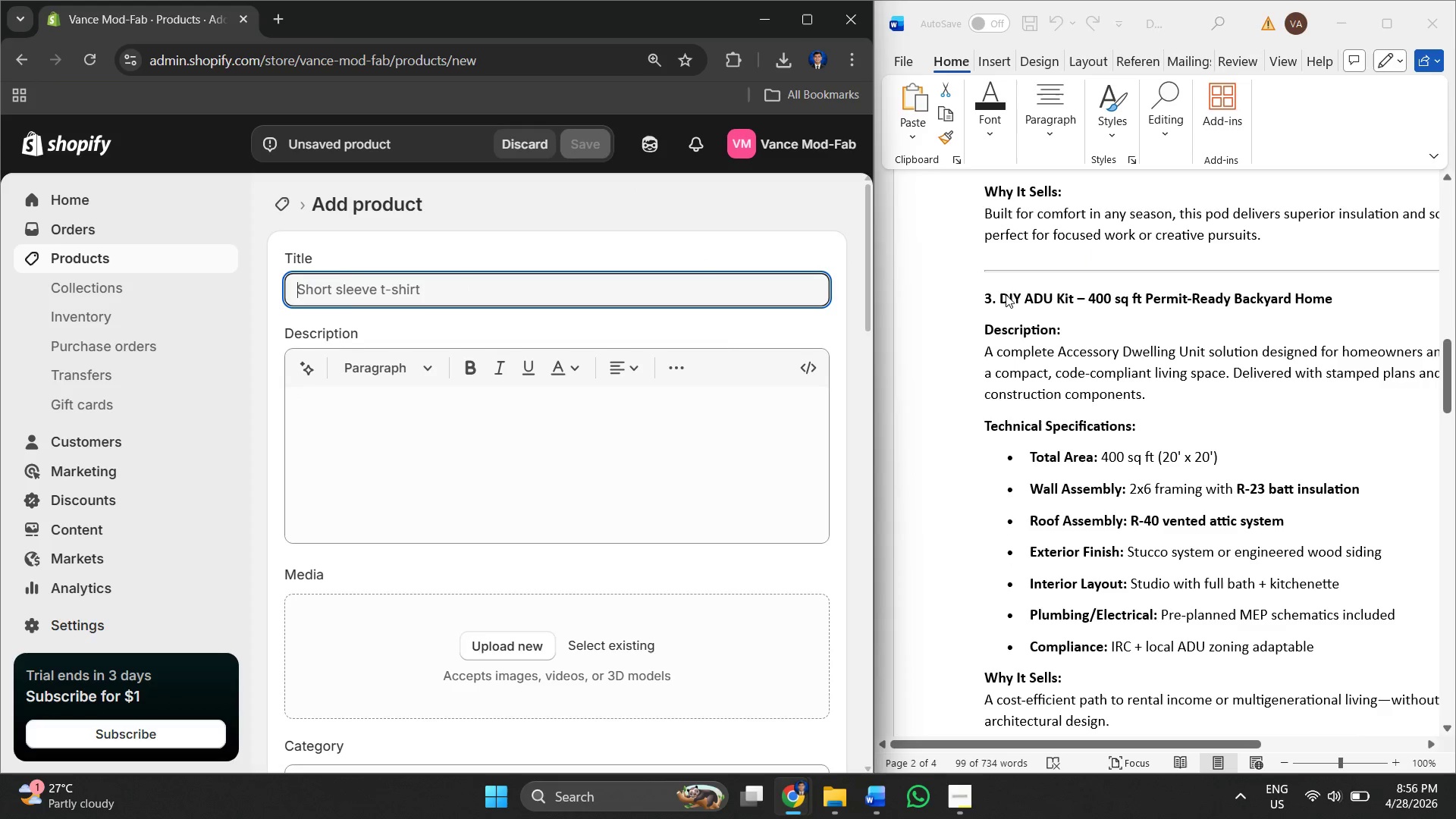 
left_click([1004, 293])
 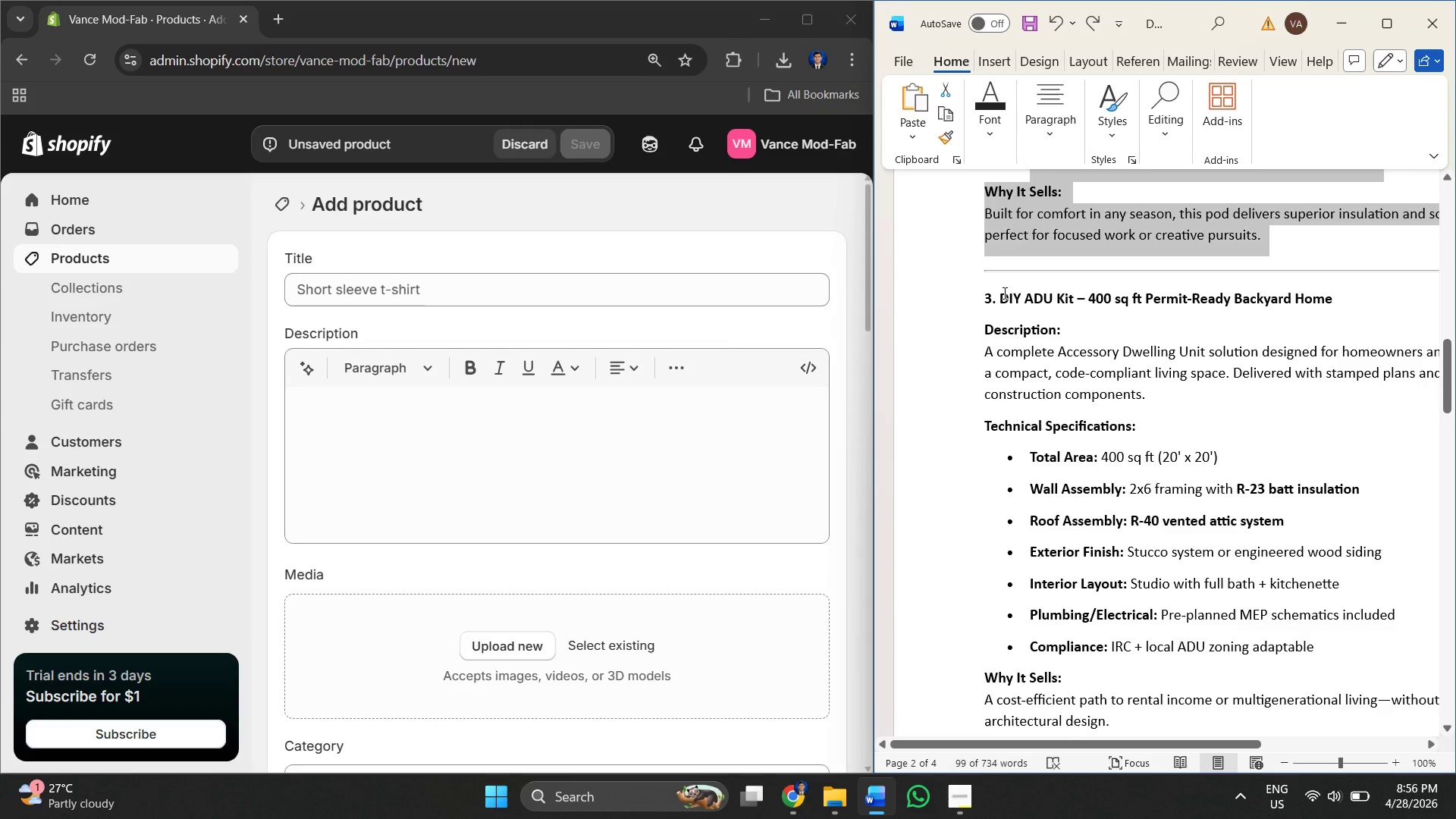 
left_click([1003, 293])
 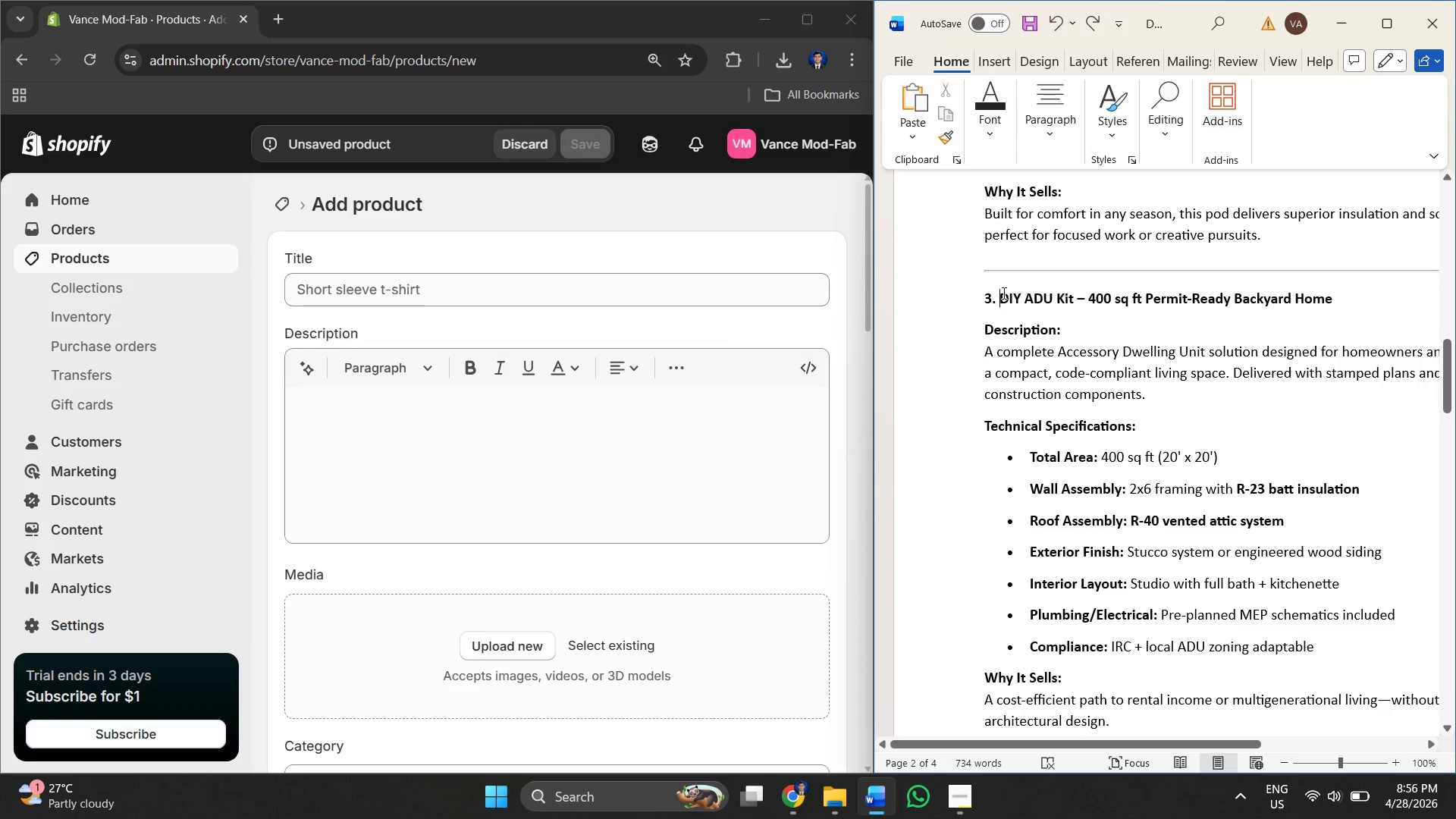 
left_click_drag(start_coordinate=[1003, 293], to_coordinate=[1312, 292])
 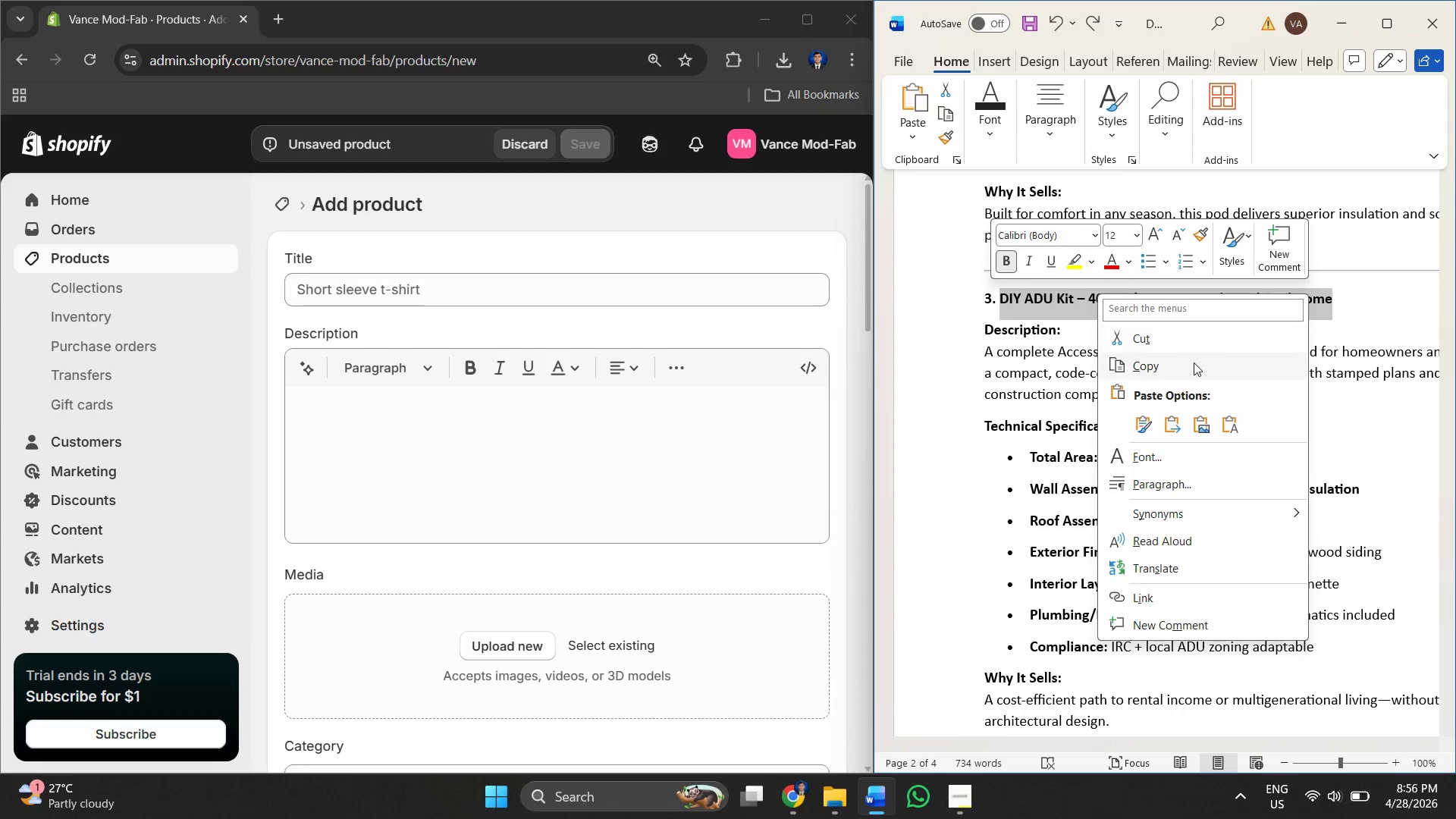 
left_click([1186, 362])
 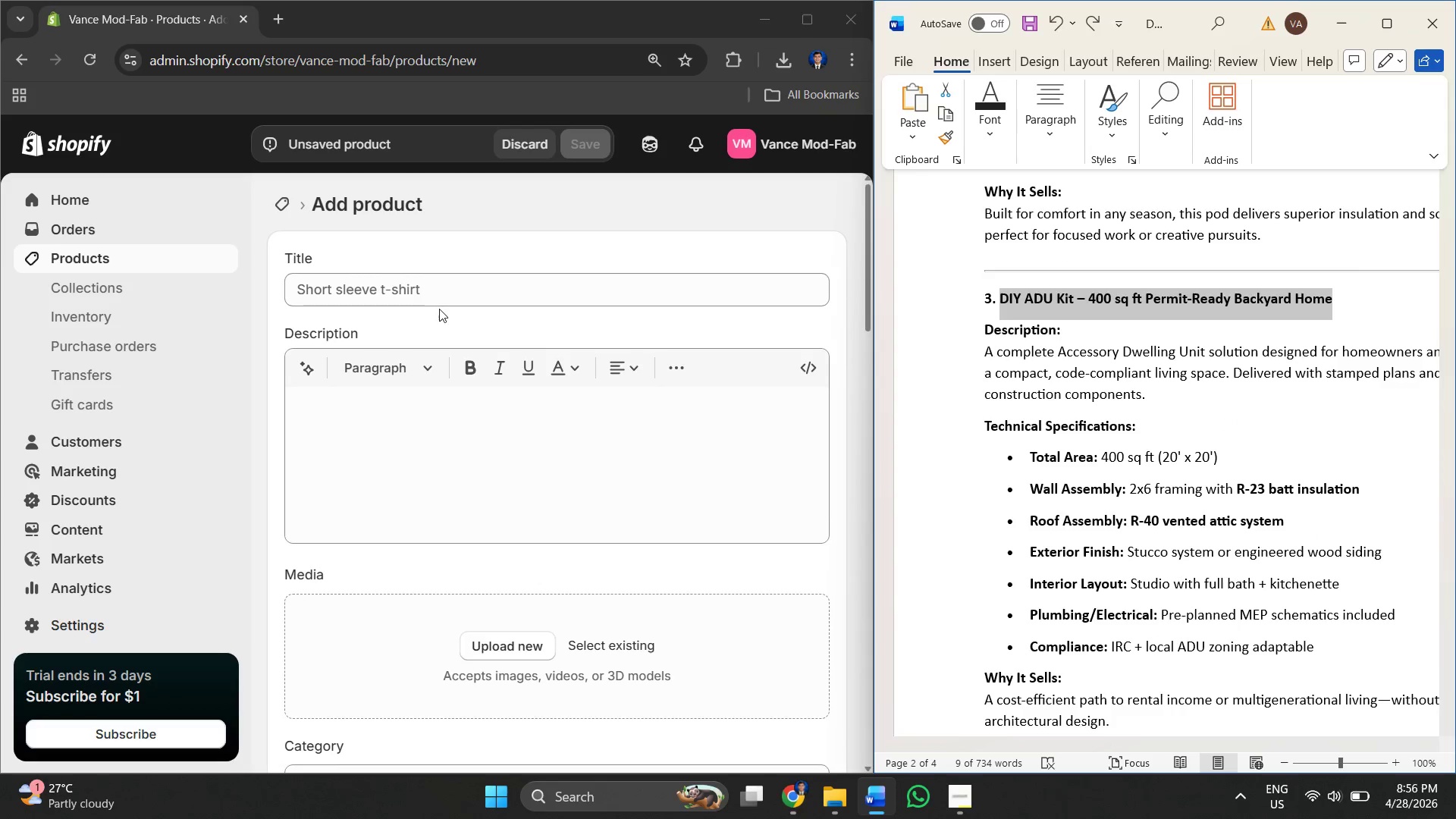 
left_click([431, 293])
 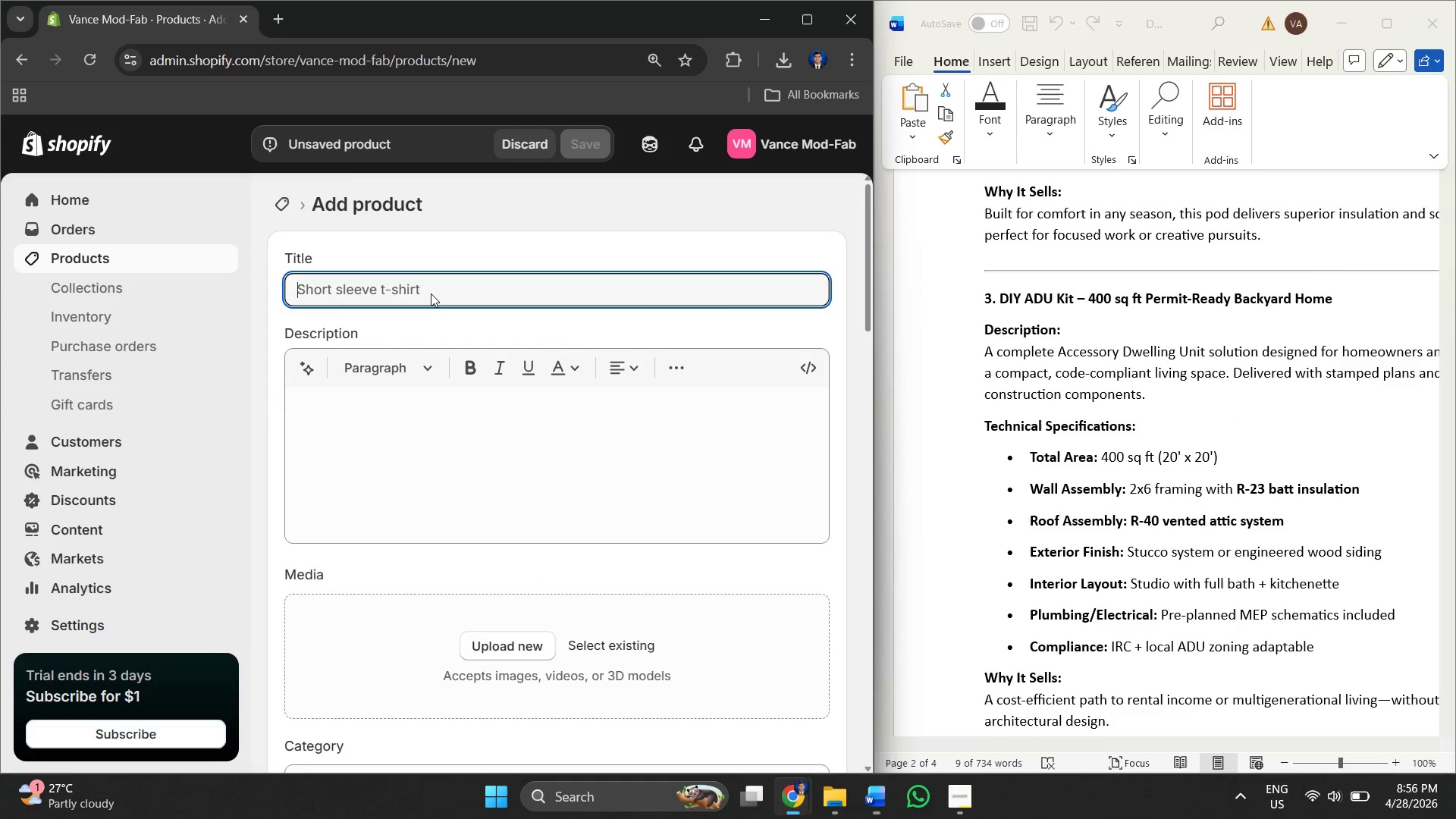 
right_click([431, 293])
 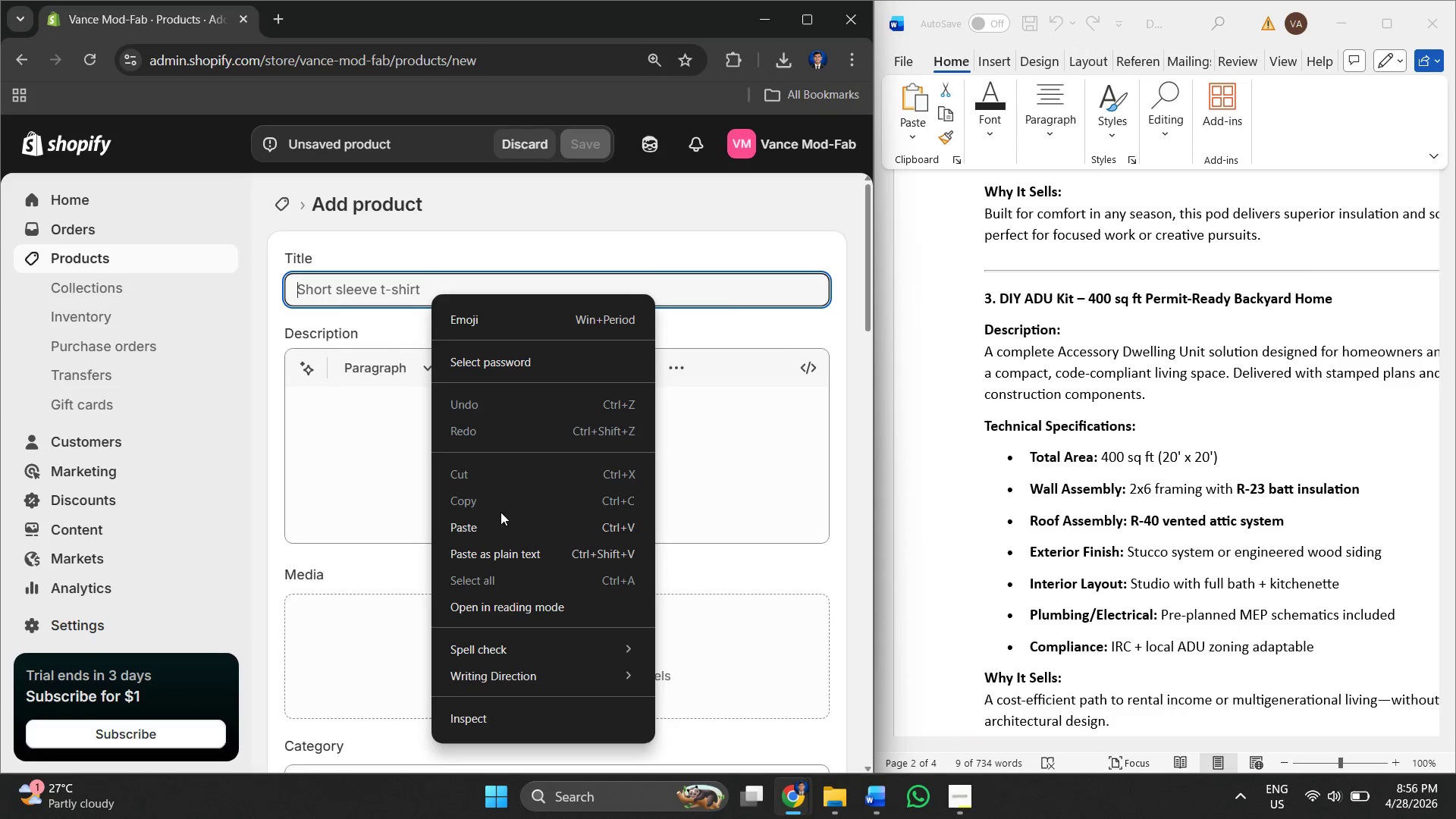 
left_click([492, 528])
 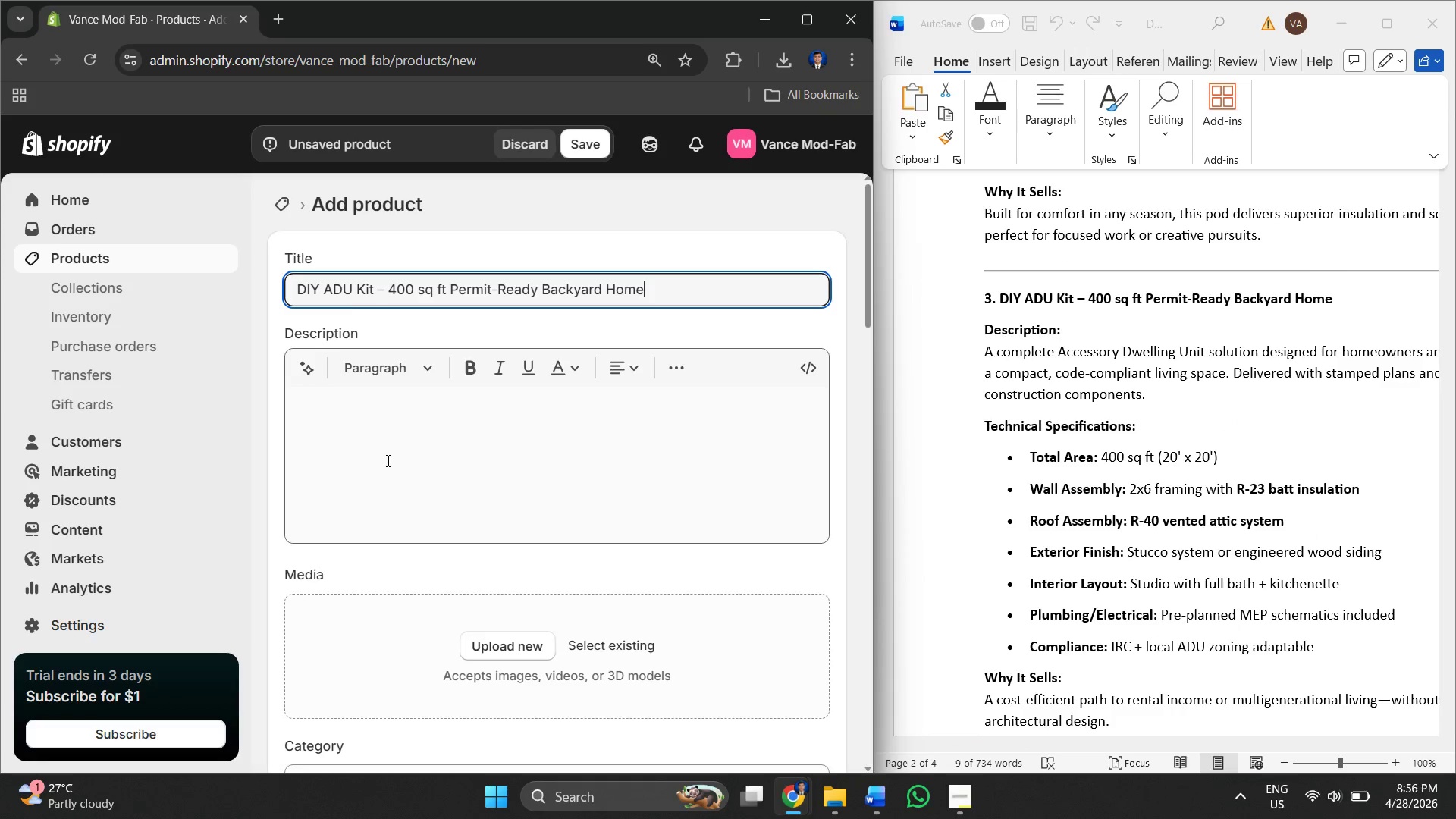 
left_click([372, 448])
 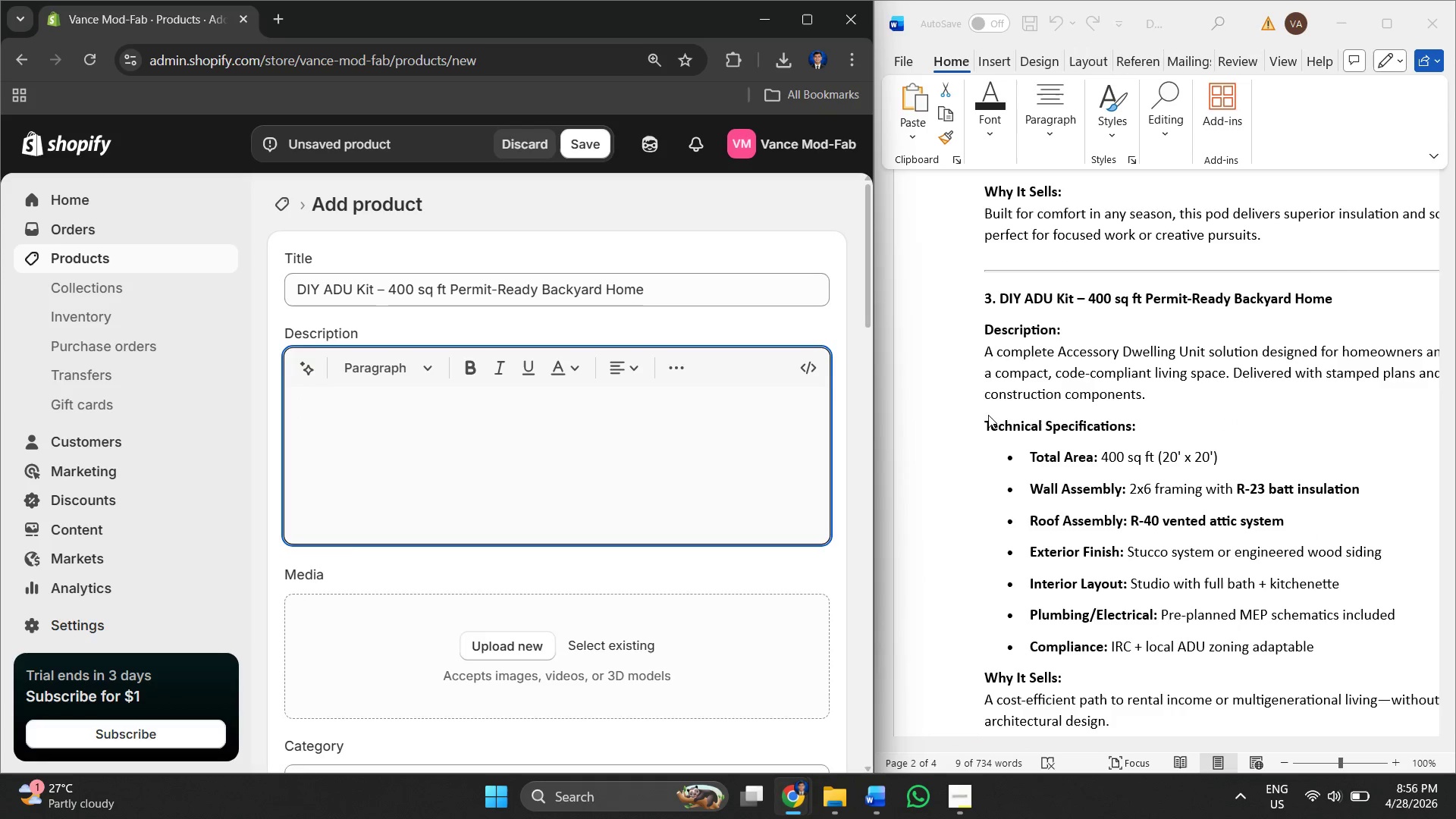 
scroll: coordinate [982, 373], scroll_direction: down, amount: 1.0
 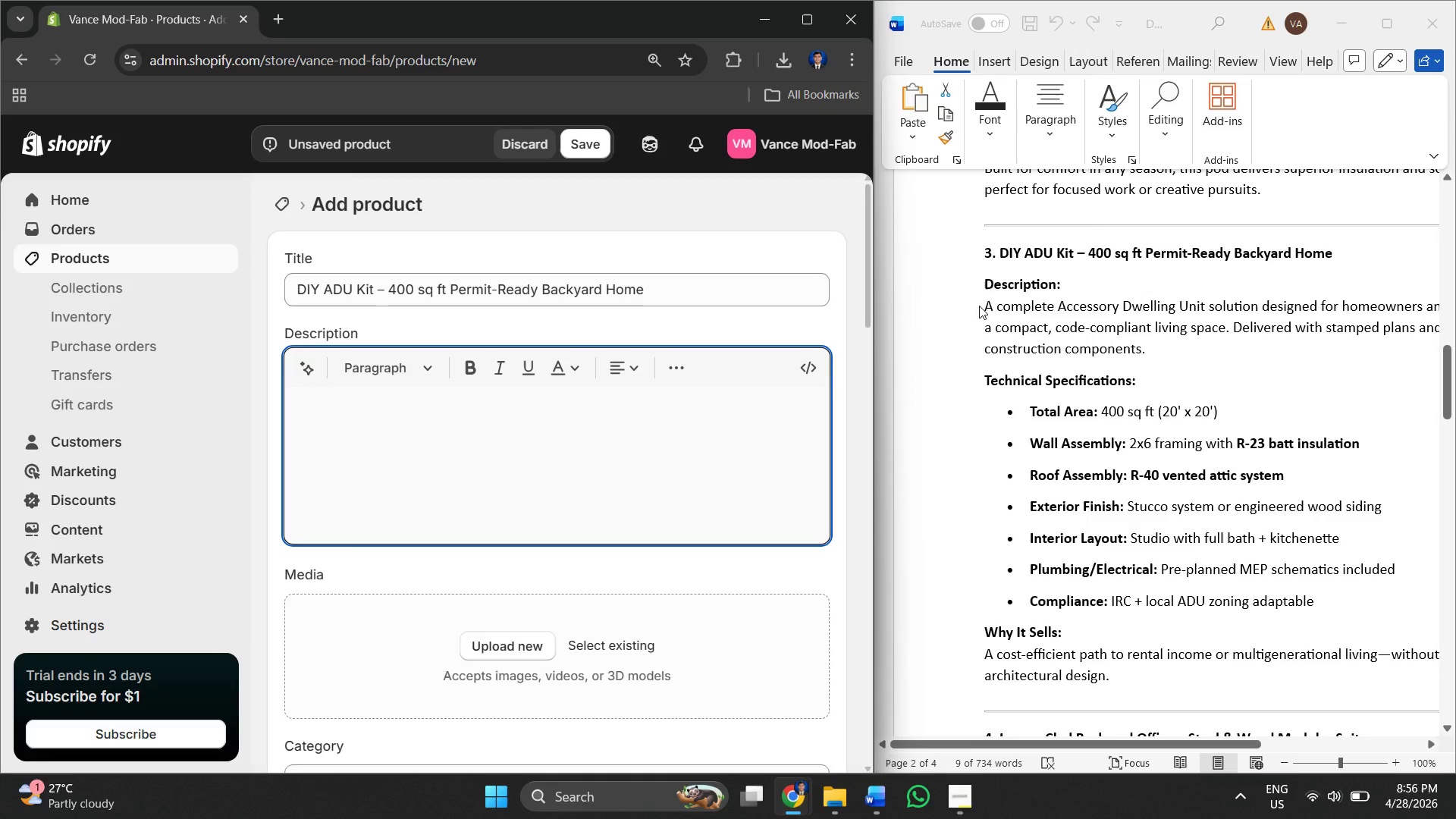 
left_click_drag(start_coordinate=[979, 306], to_coordinate=[1090, 489])
 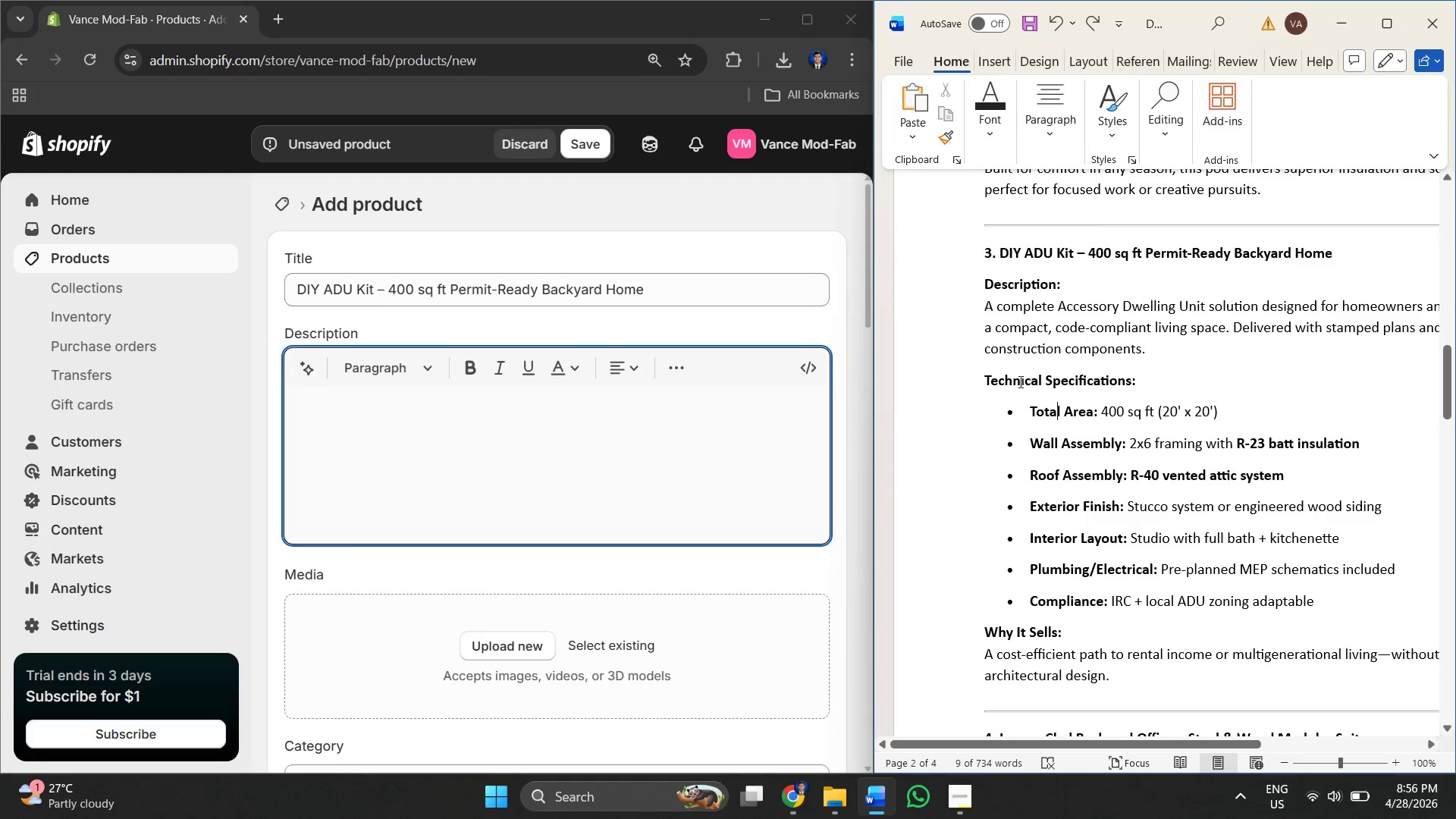 
scroll: coordinate [1014, 376], scroll_direction: down, amount: 2.0
 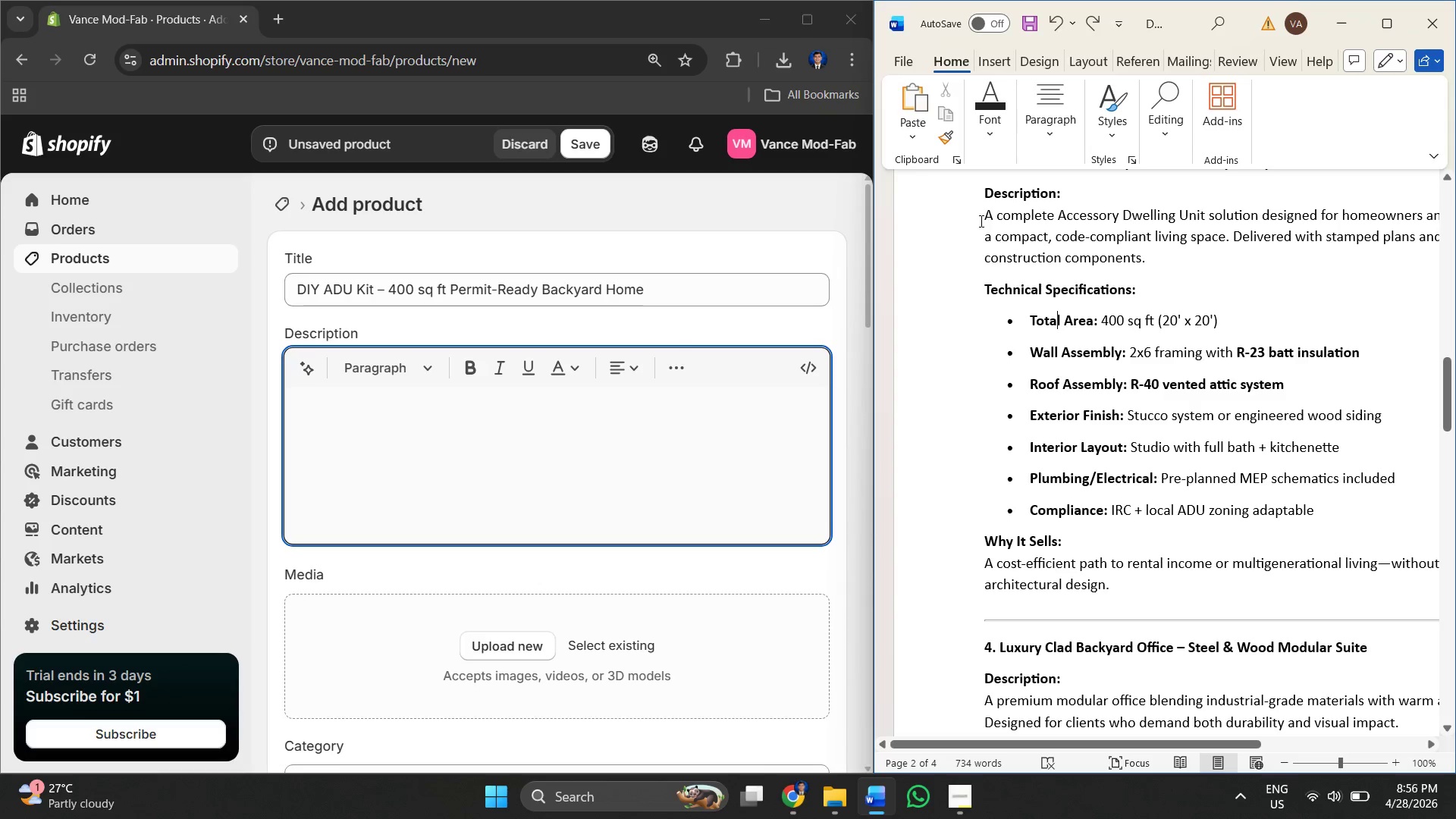 
left_click_drag(start_coordinate=[980, 220], to_coordinate=[1112, 488])
 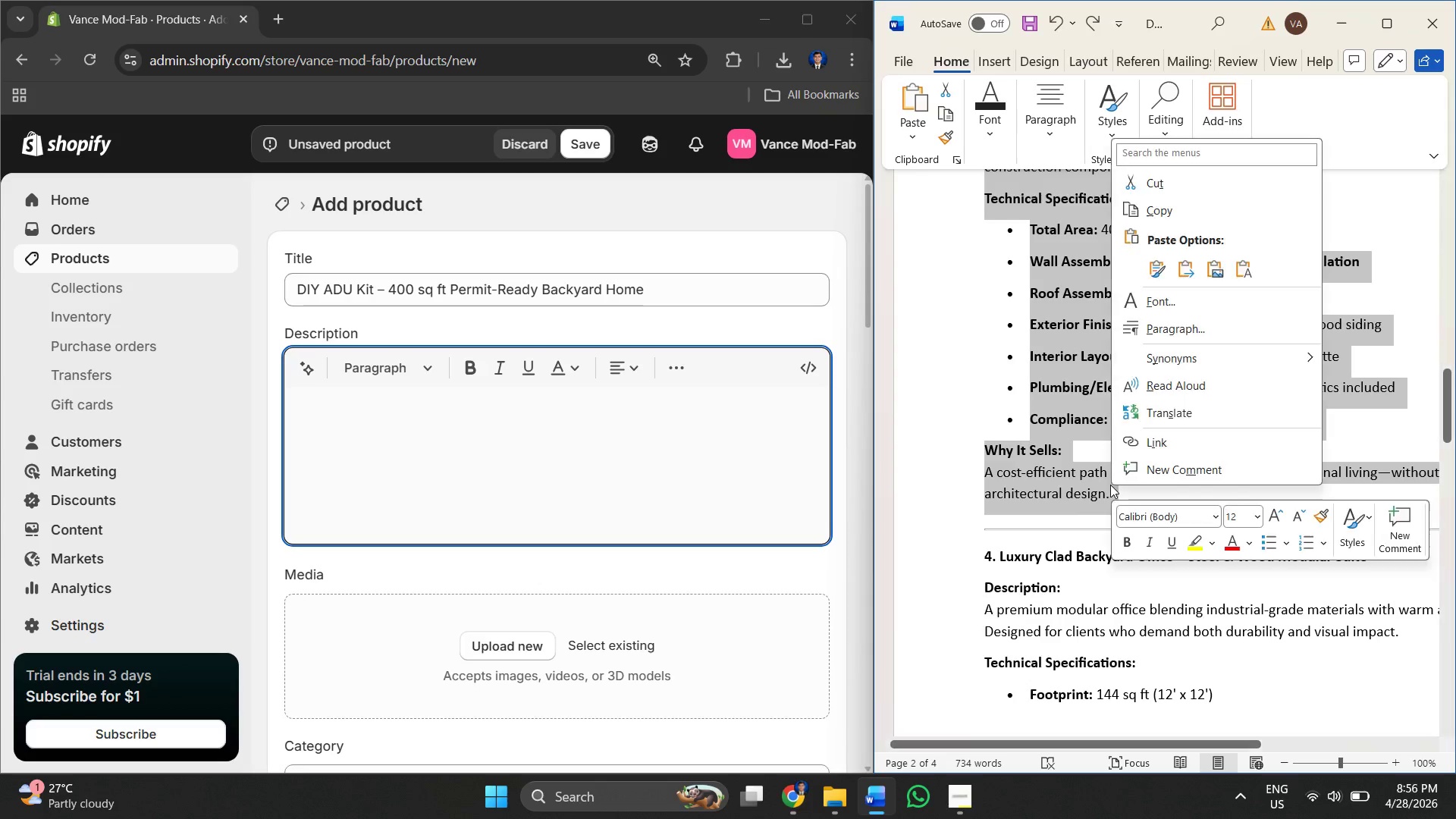 
scroll: coordinate [1102, 419], scroll_direction: down, amount: 2.0
 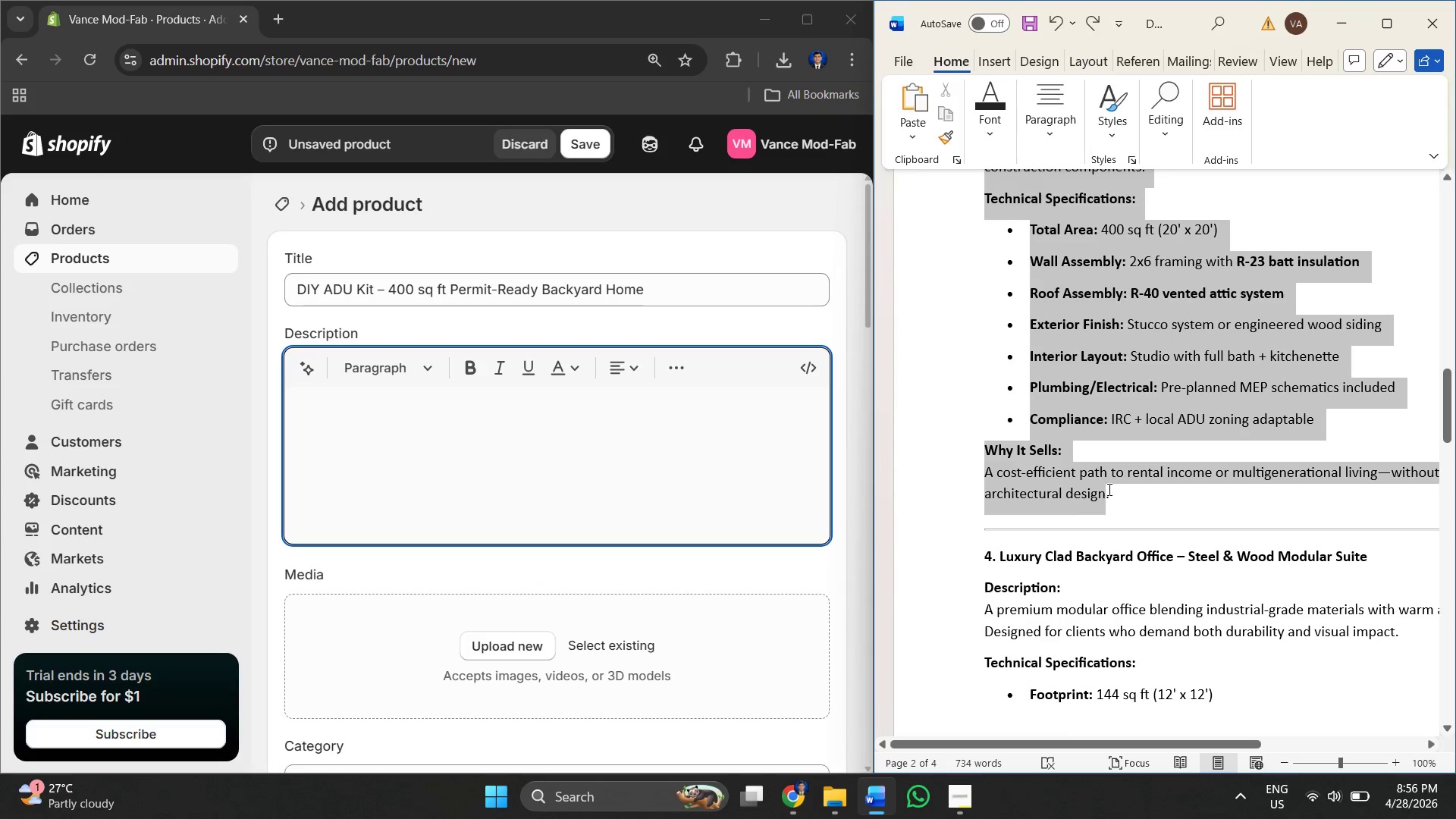 
right_click([1110, 485])
 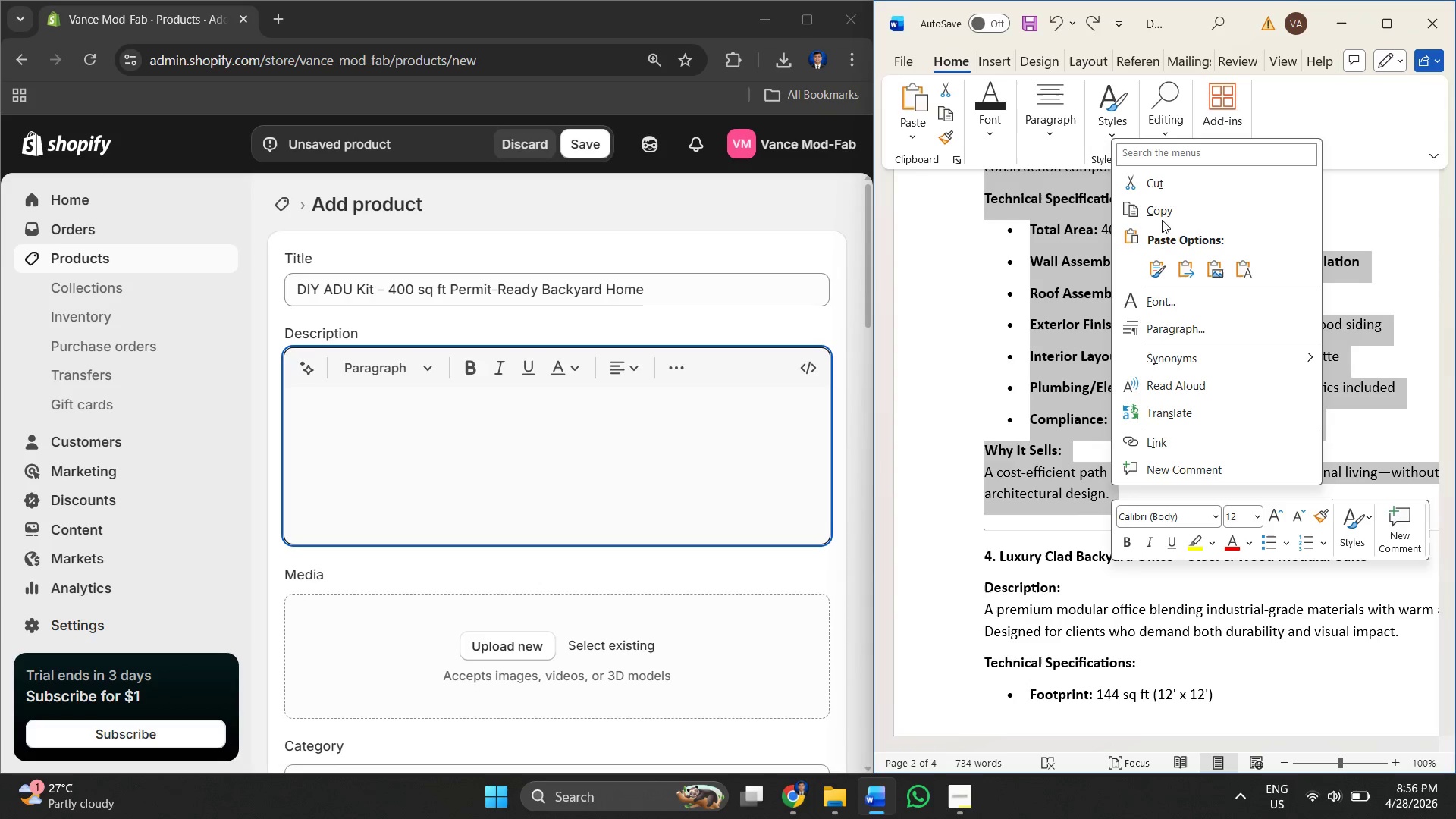 
left_click([1159, 206])
 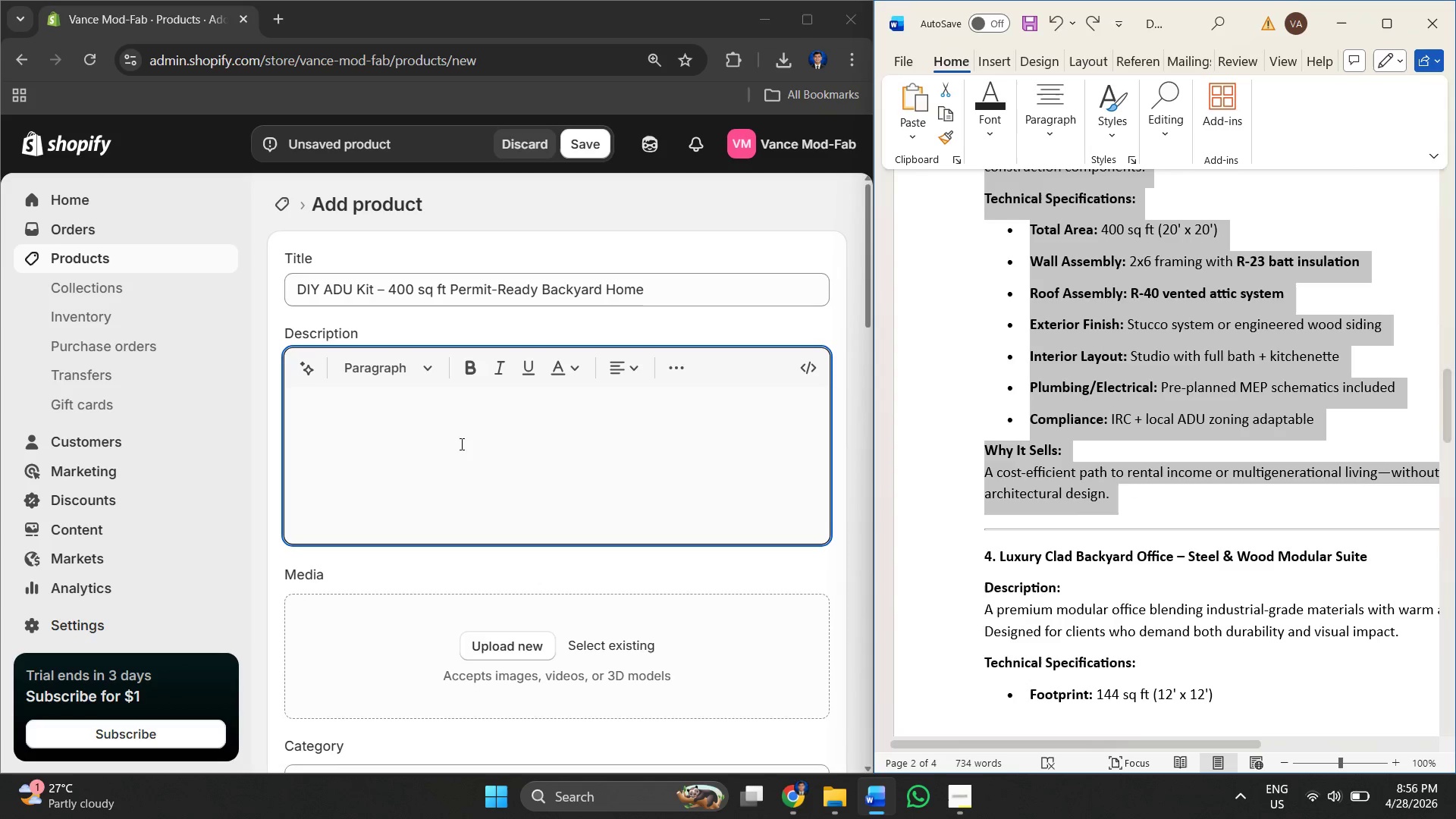 
left_click([469, 416])
 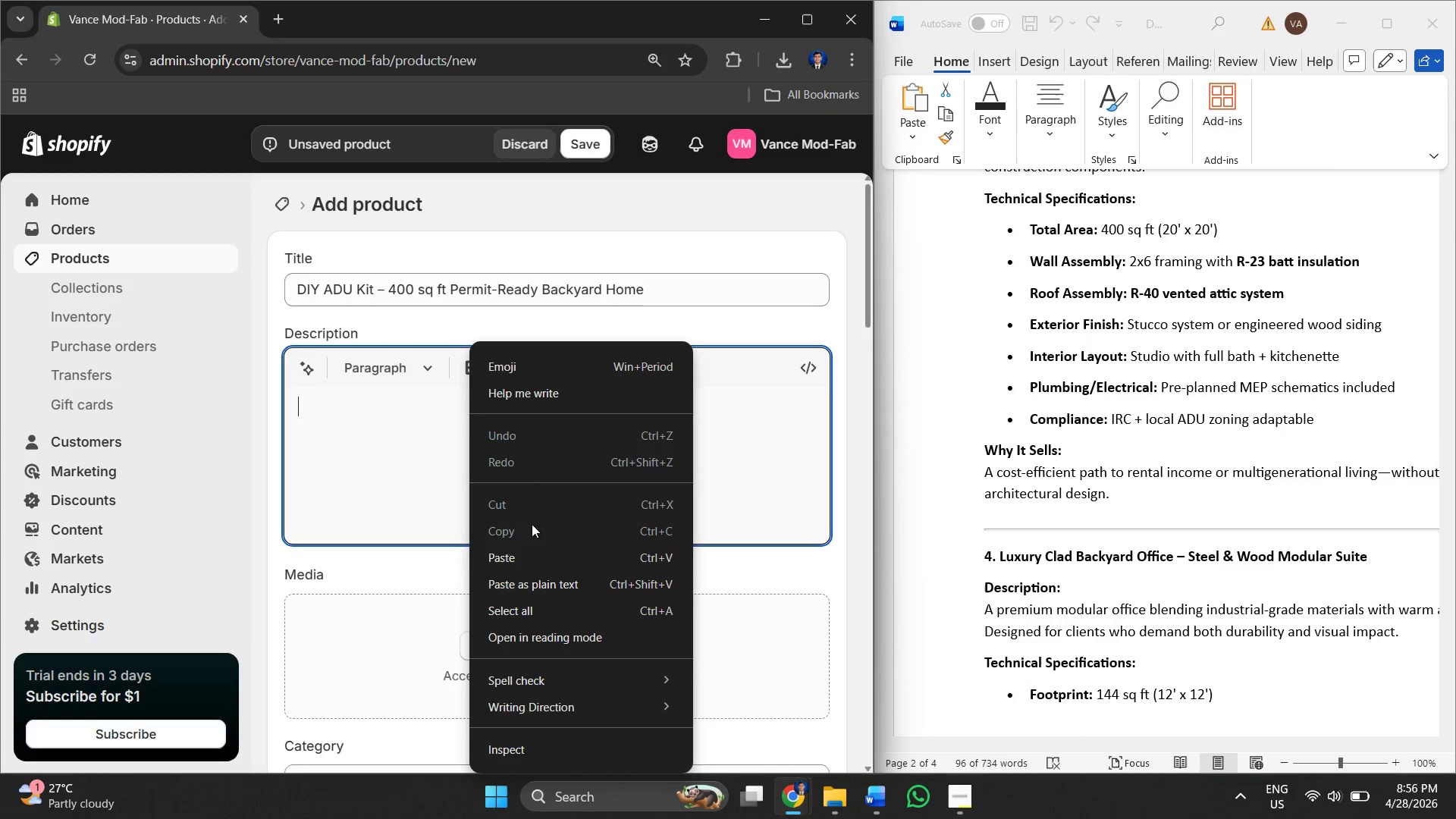 
left_click([538, 551])
 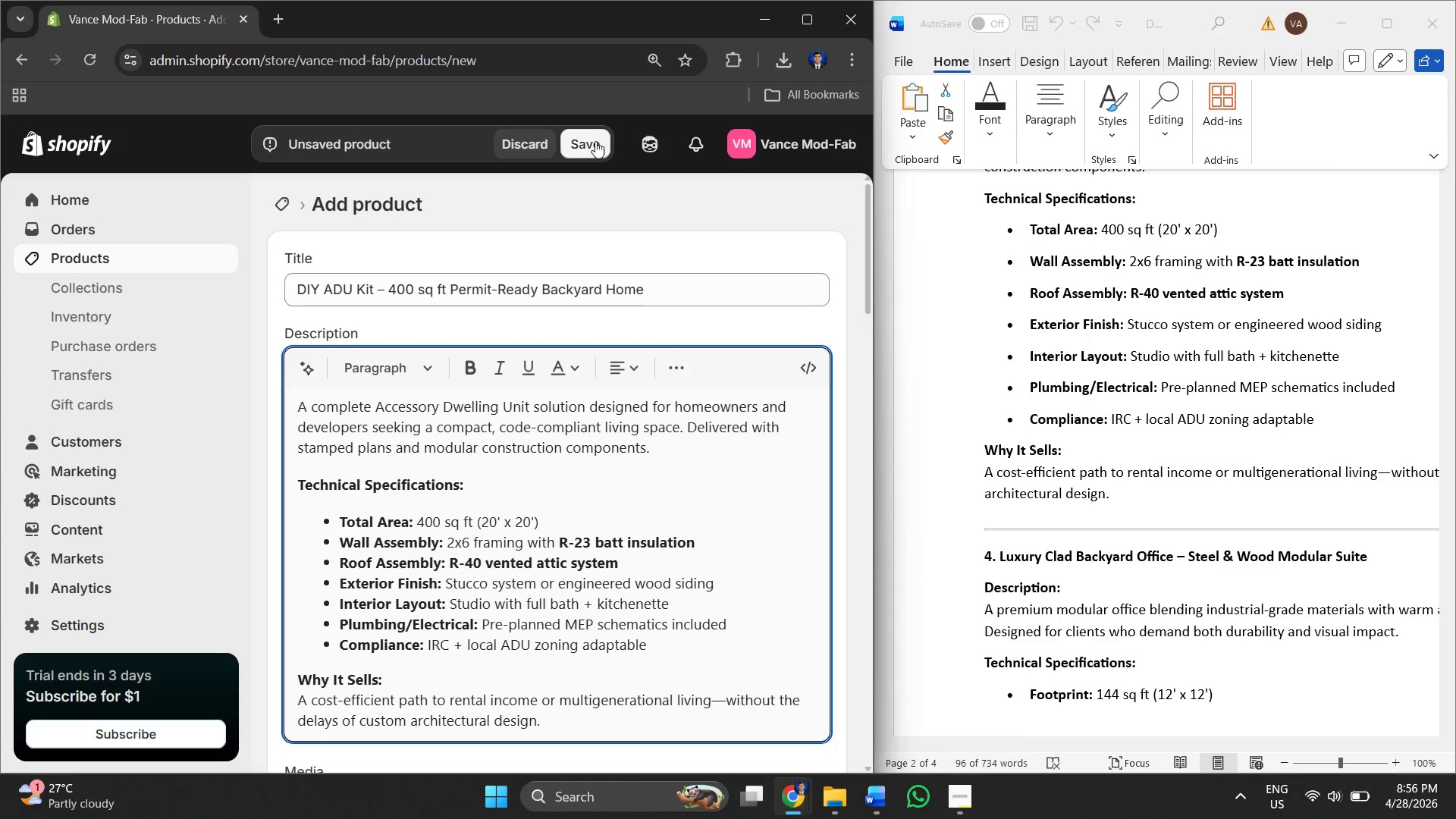 
left_click([582, 151])
 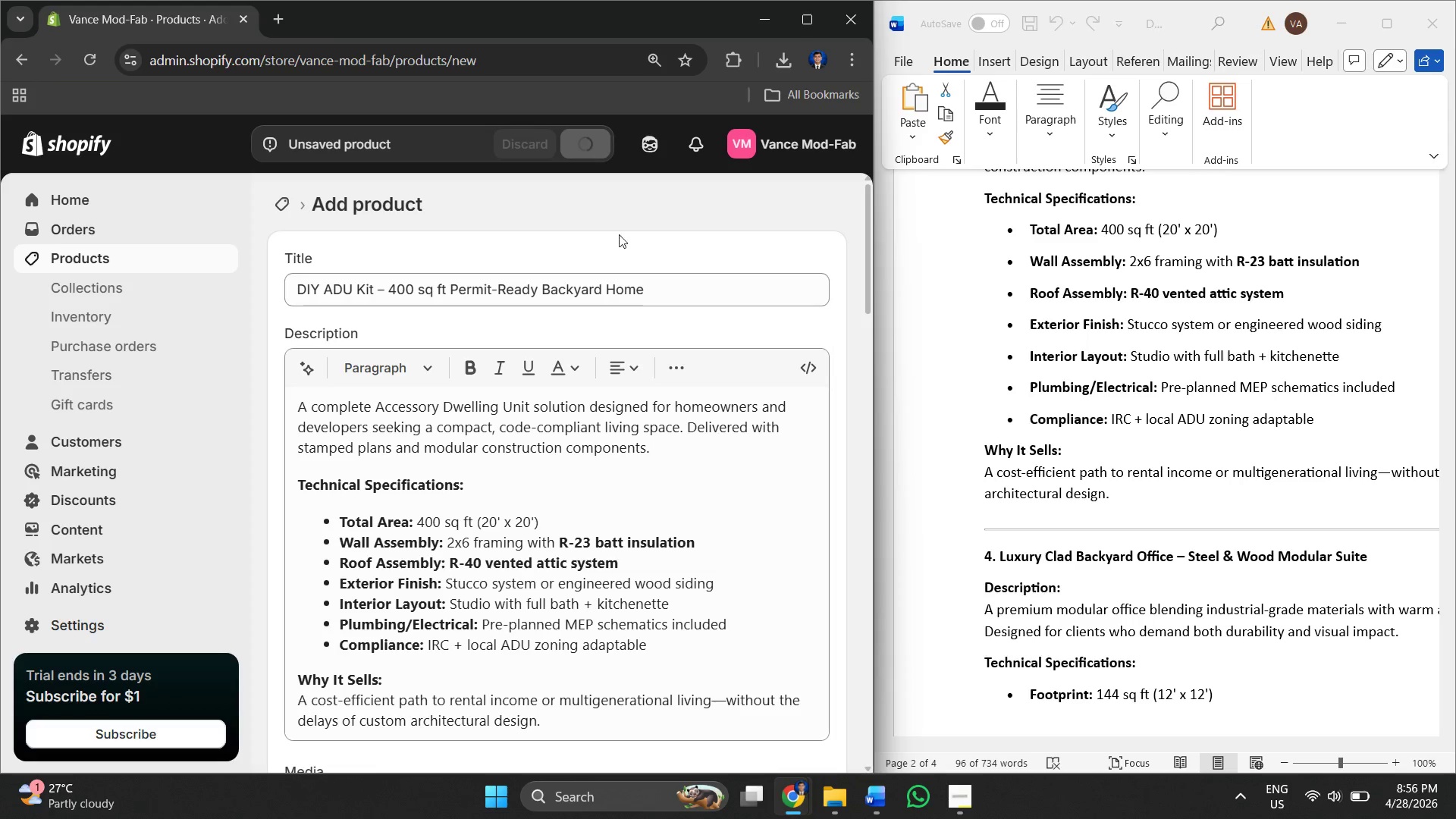 
scroll: coordinate [565, 431], scroll_direction: down, amount: 13.0
 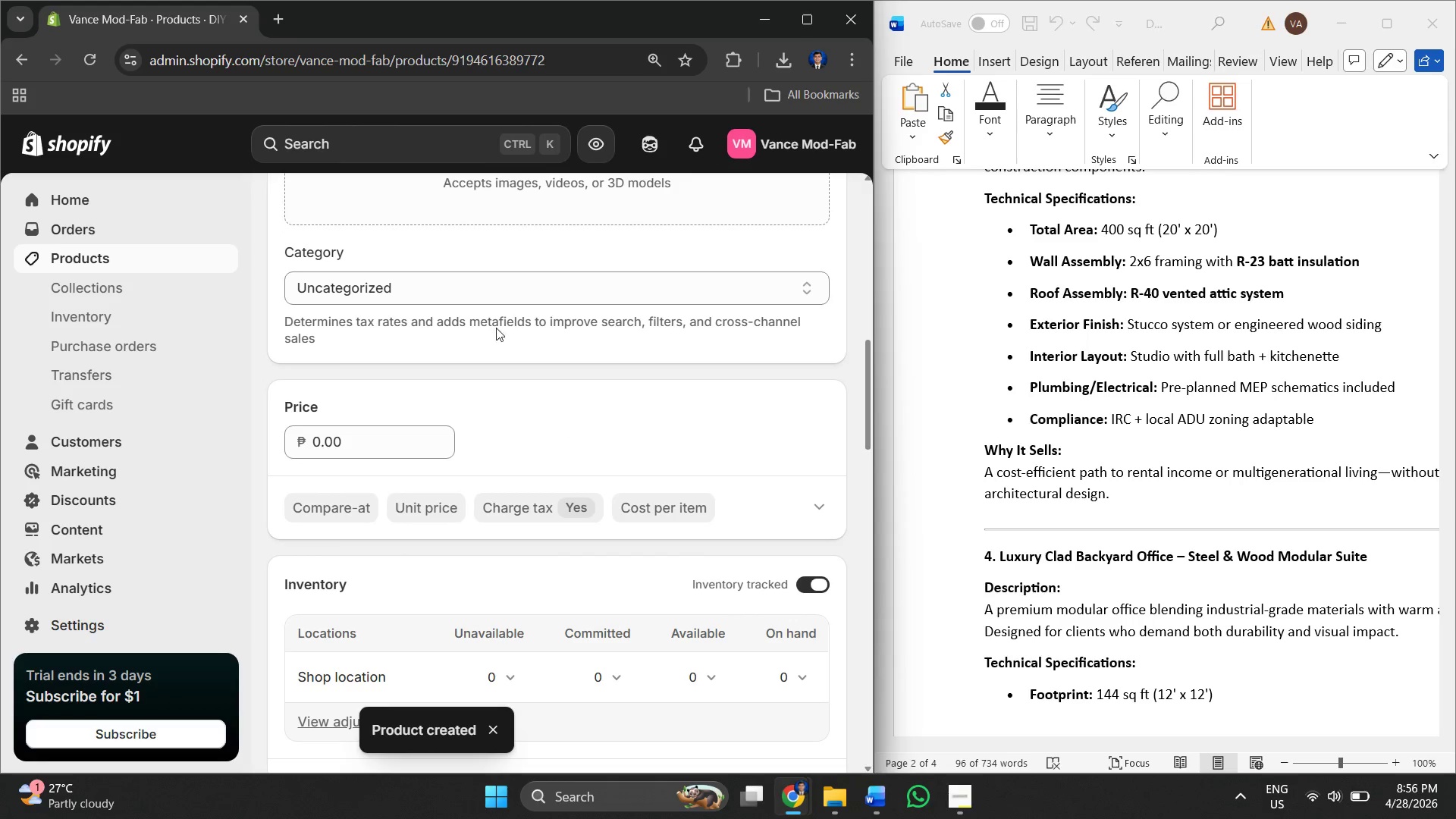 
scroll: coordinate [449, 334], scroll_direction: up, amount: 4.0
 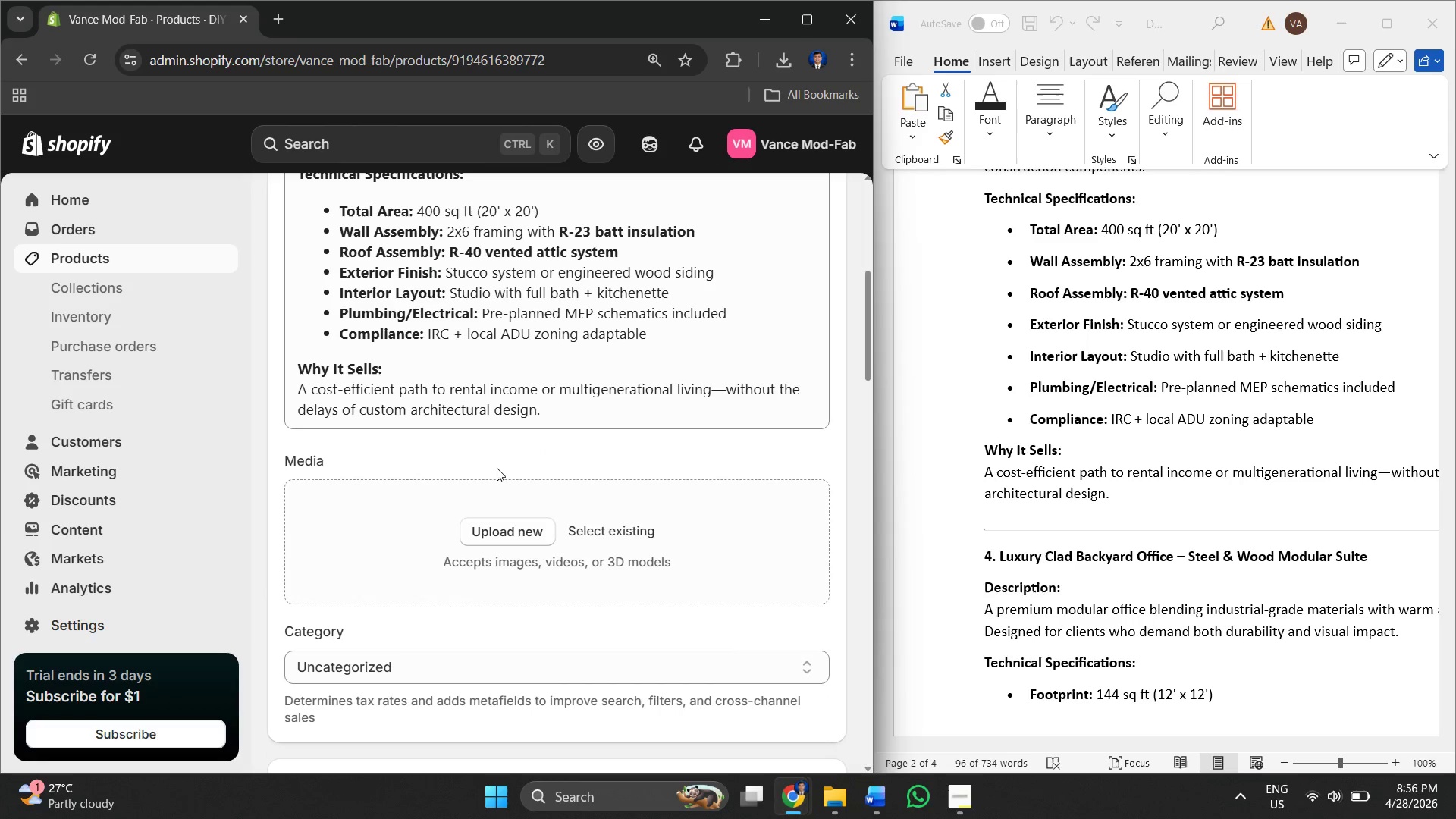 
scroll: coordinate [493, 500], scroll_direction: down, amount: 1.0
 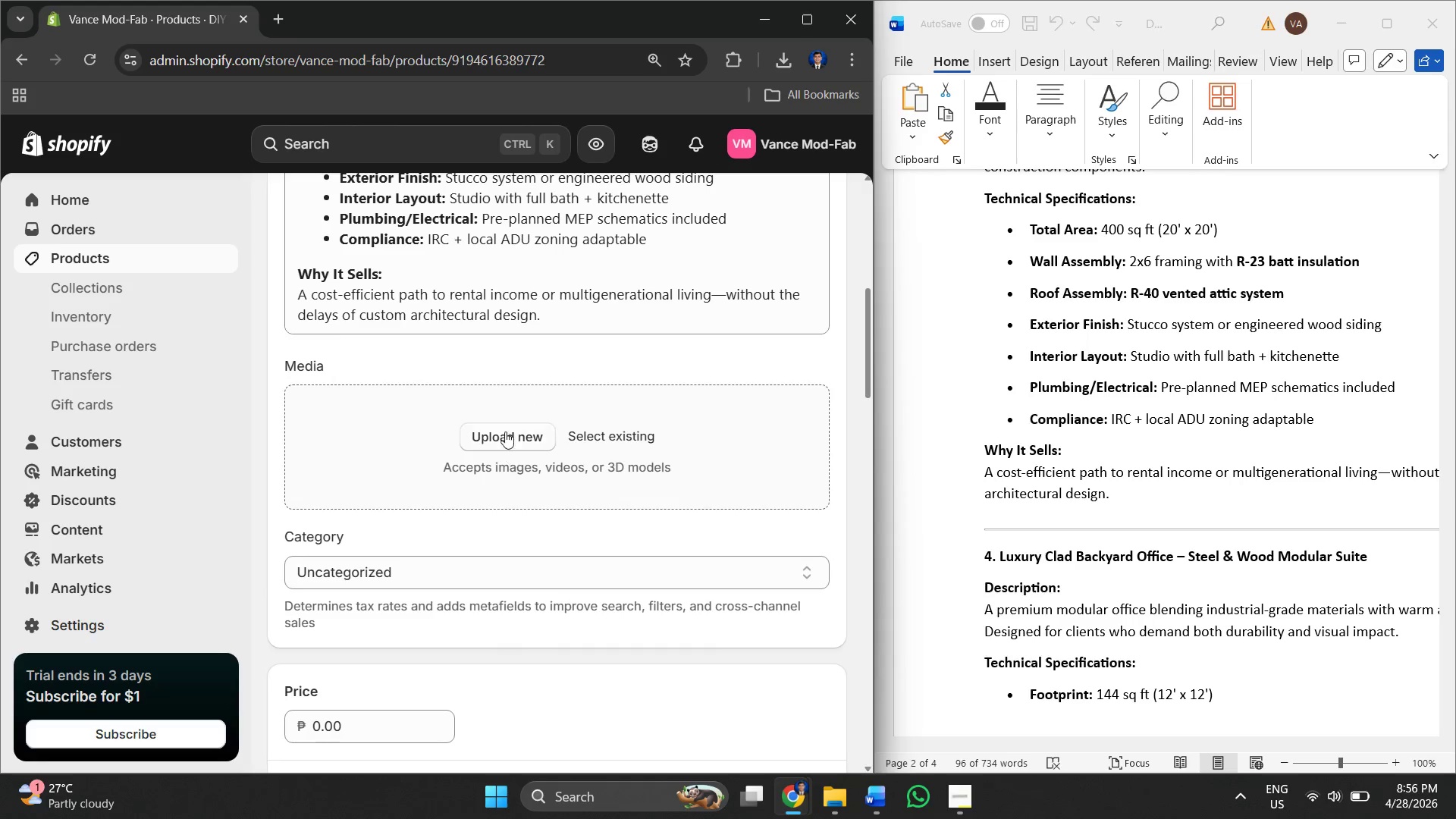 
left_click([505, 428])
 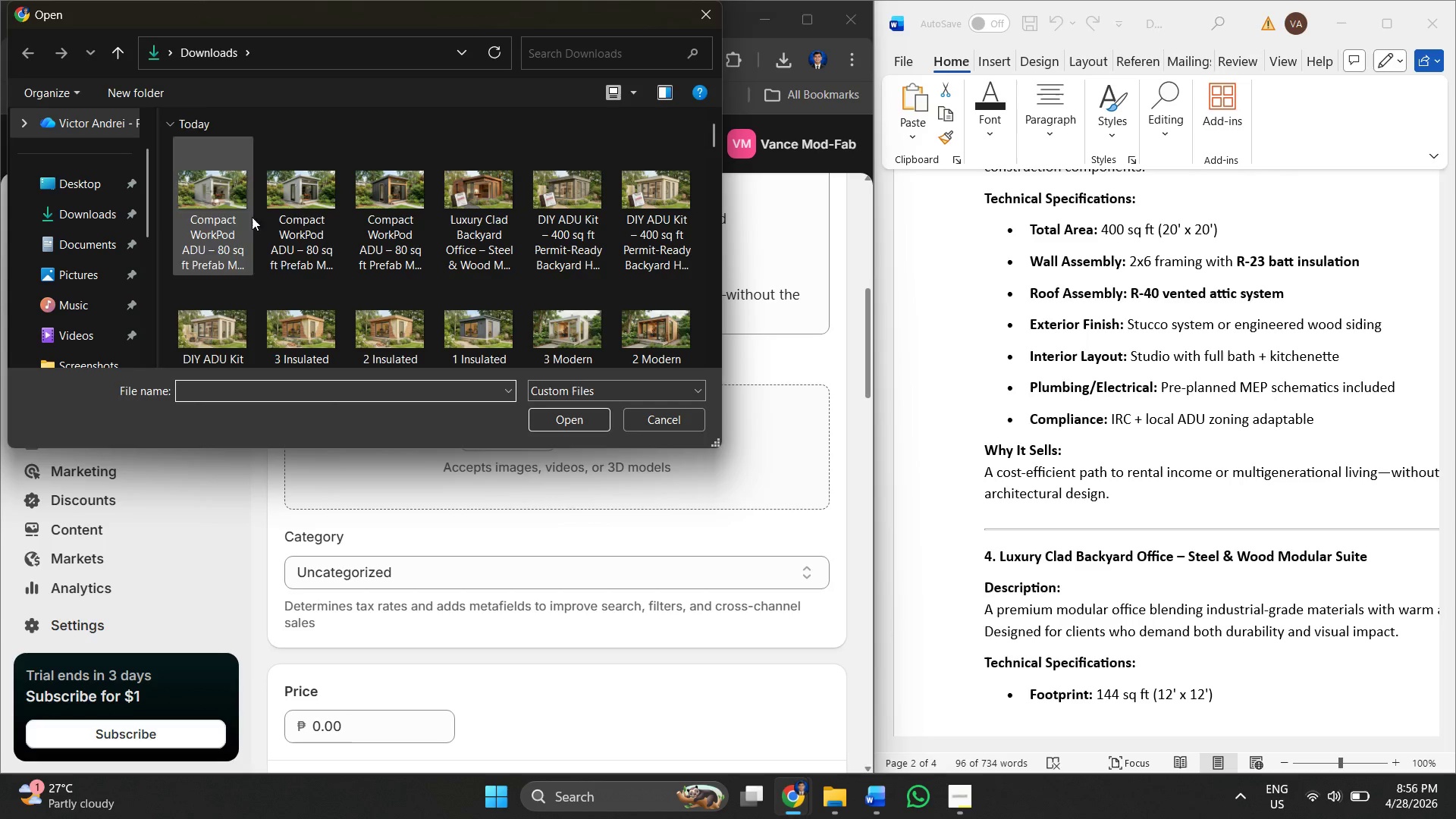 
scroll: coordinate [398, 218], scroll_direction: down, amount: 2.0
 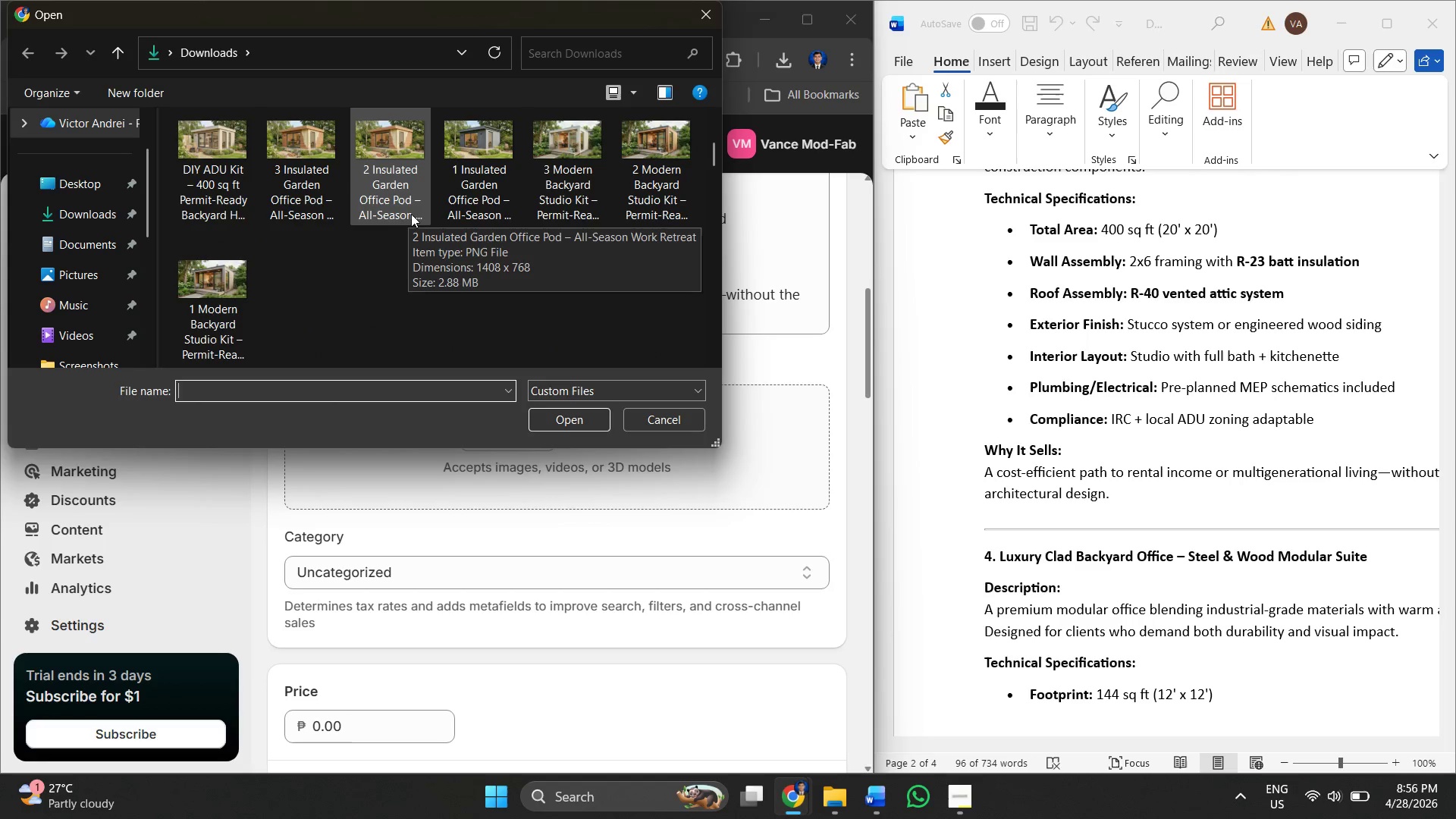 
scroll: coordinate [429, 221], scroll_direction: up, amount: 2.0
 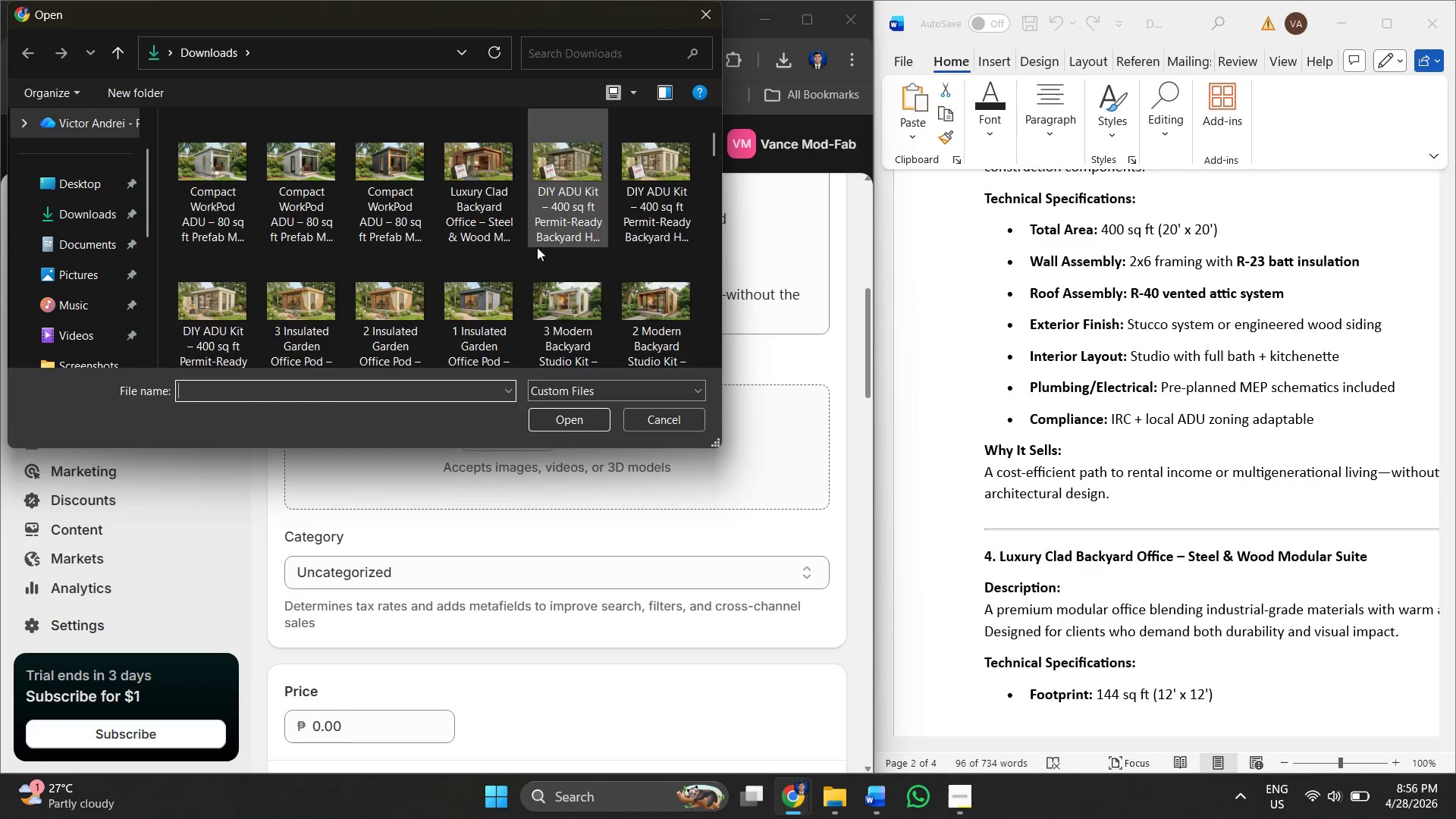 
left_click([198, 325])
 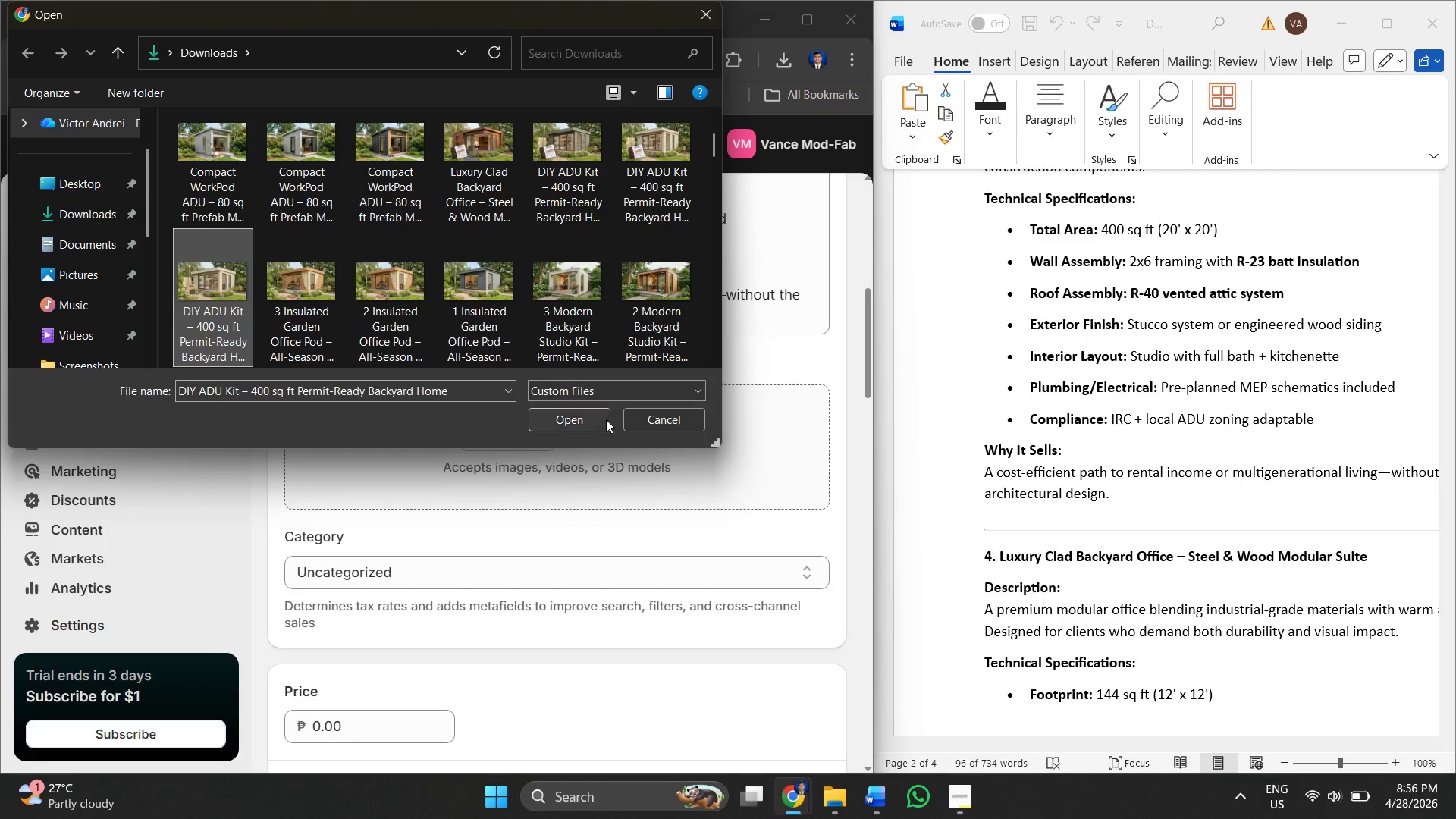 
left_click([582, 418])
 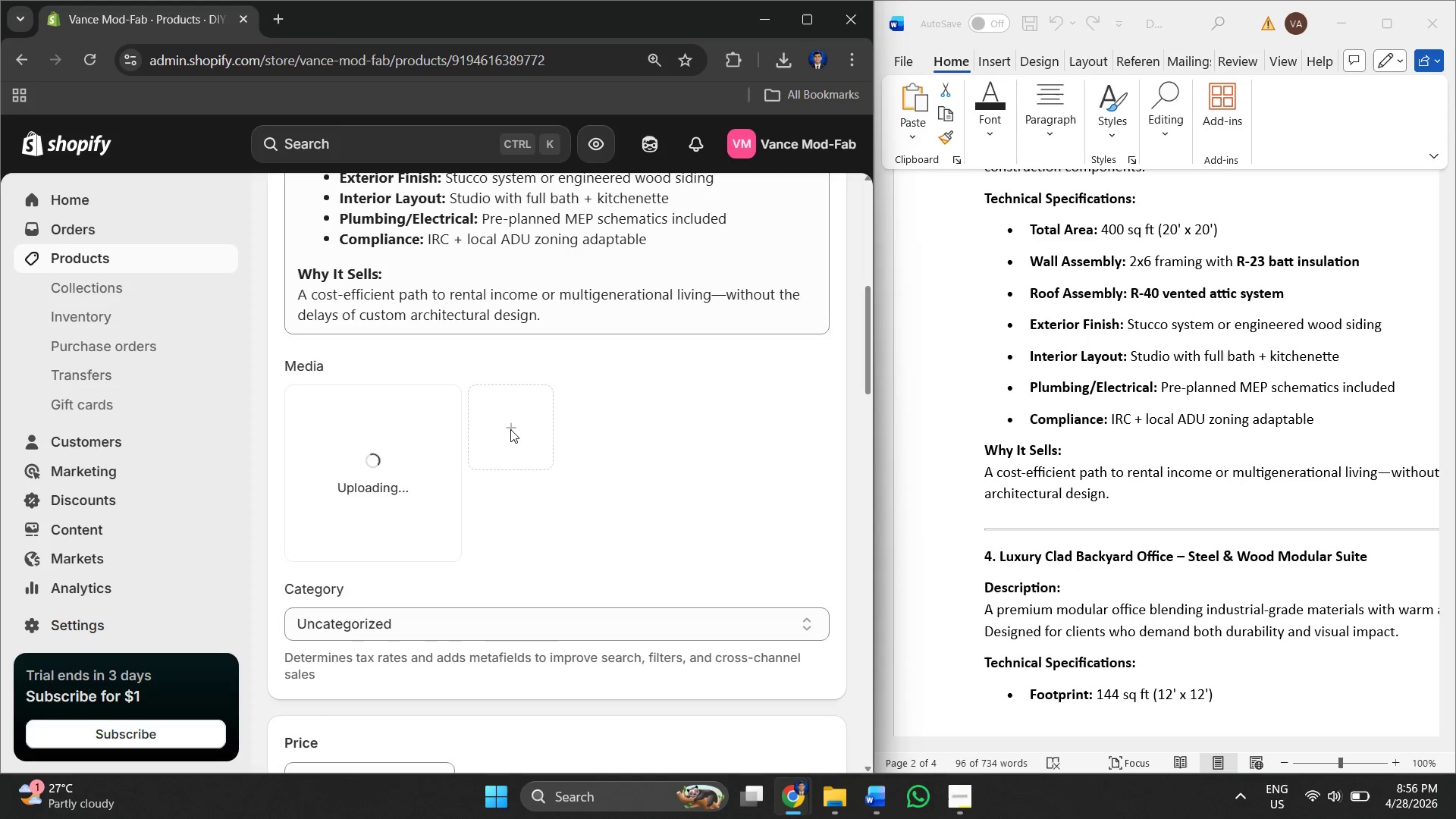 
wait(6.12)
 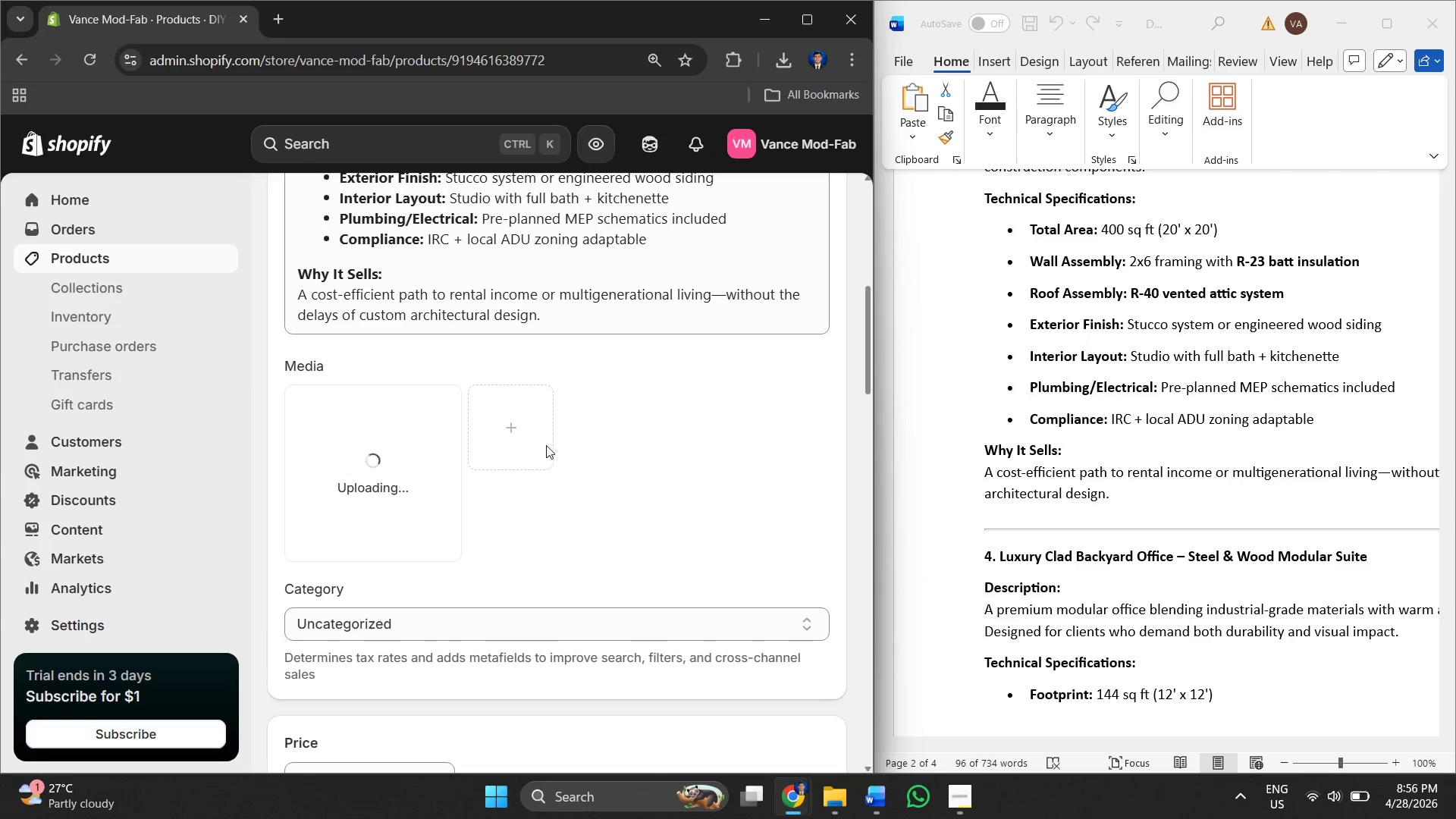 
left_click([510, 425])
 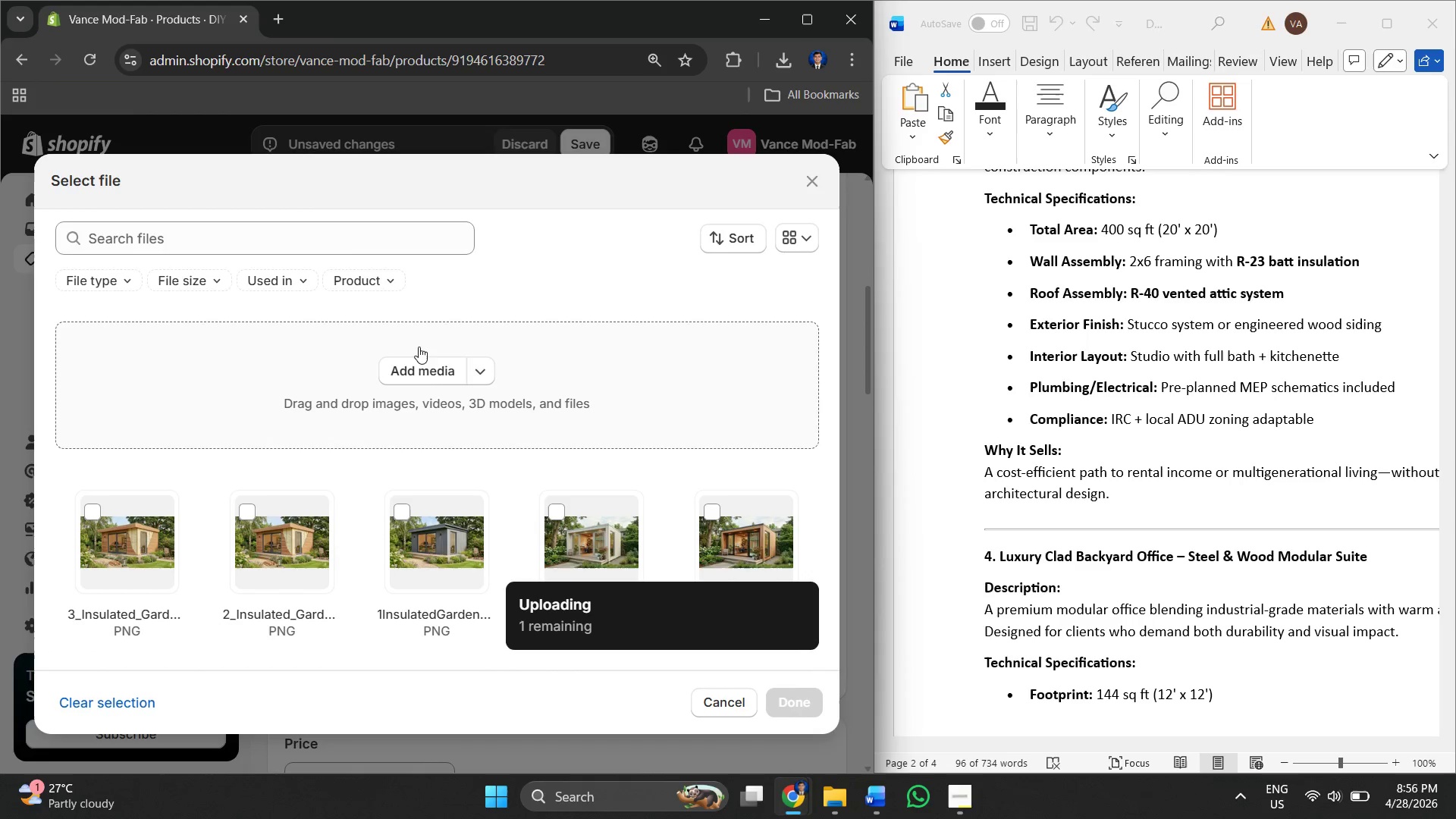 
left_click([428, 374])
 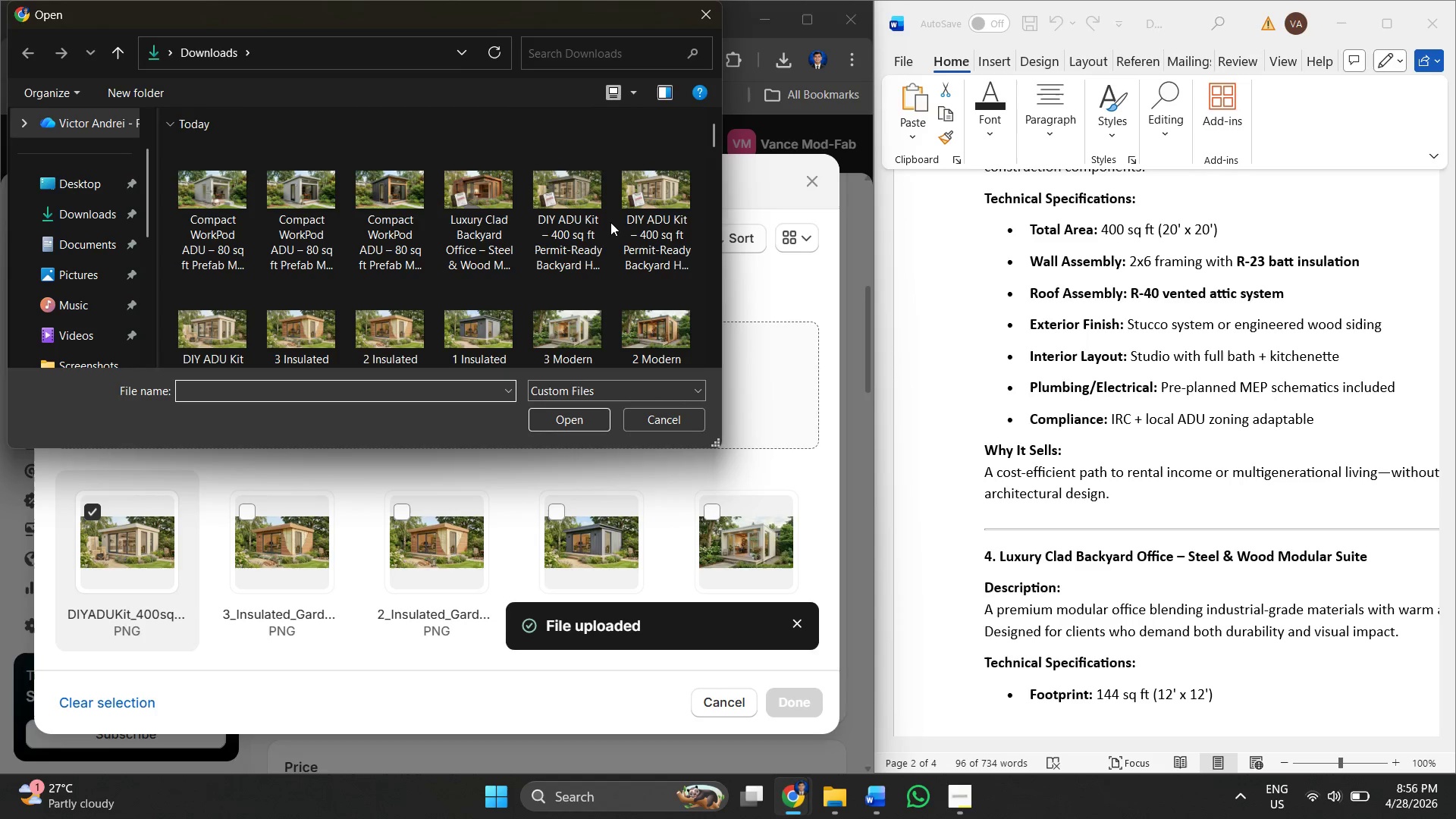 
left_click([648, 224])
 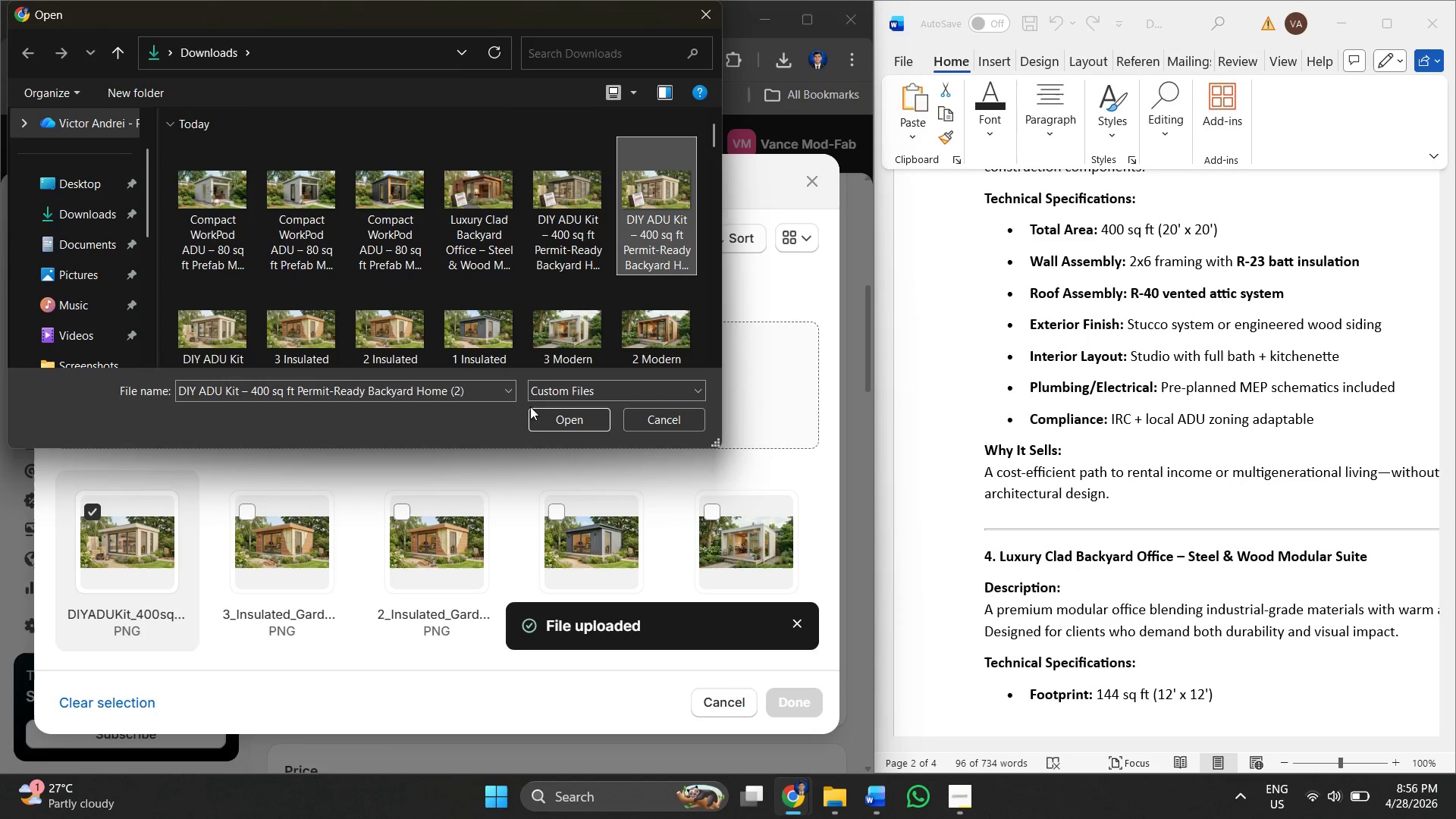 
left_click([548, 414])
 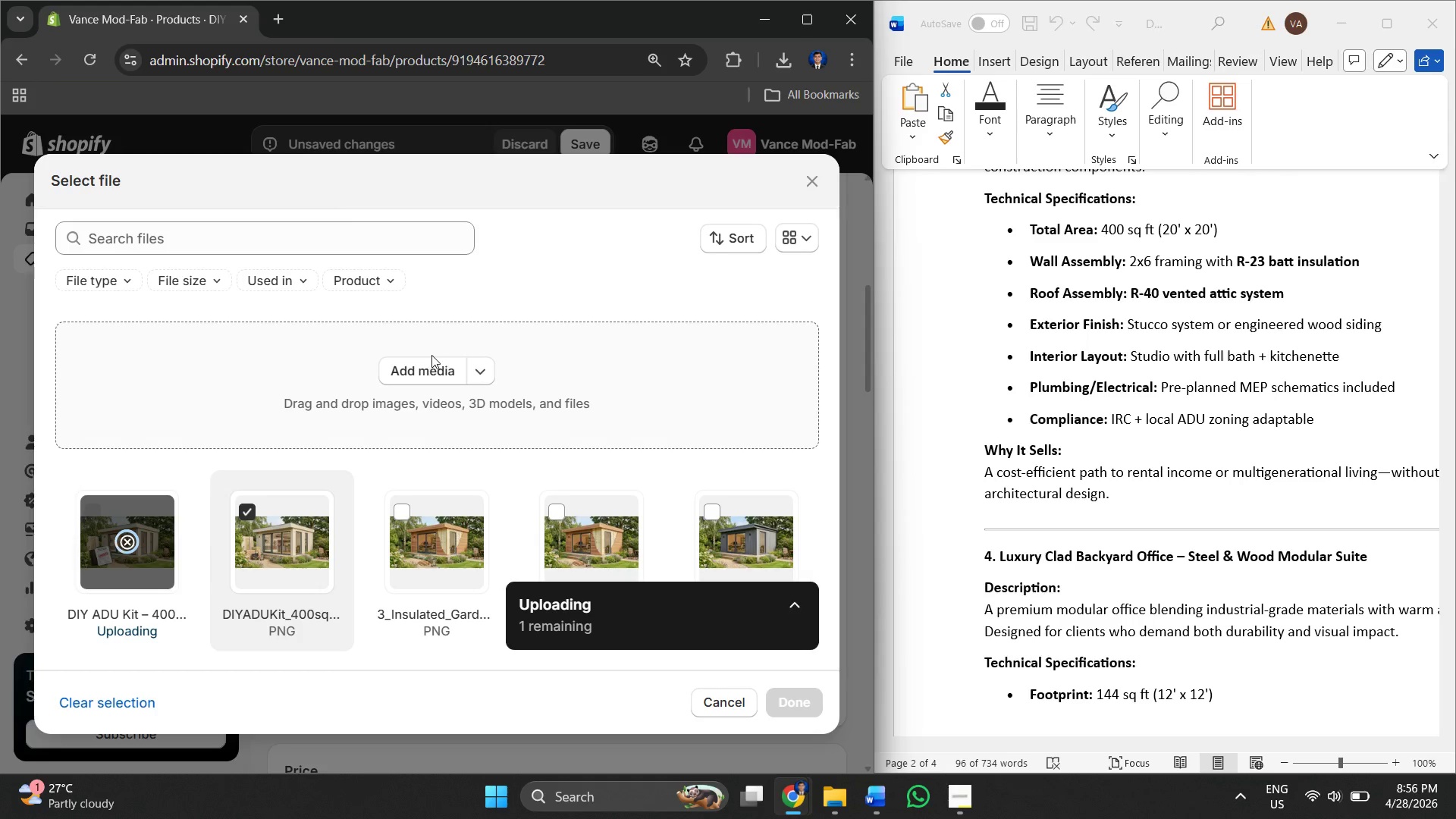 
left_click([425, 368])
 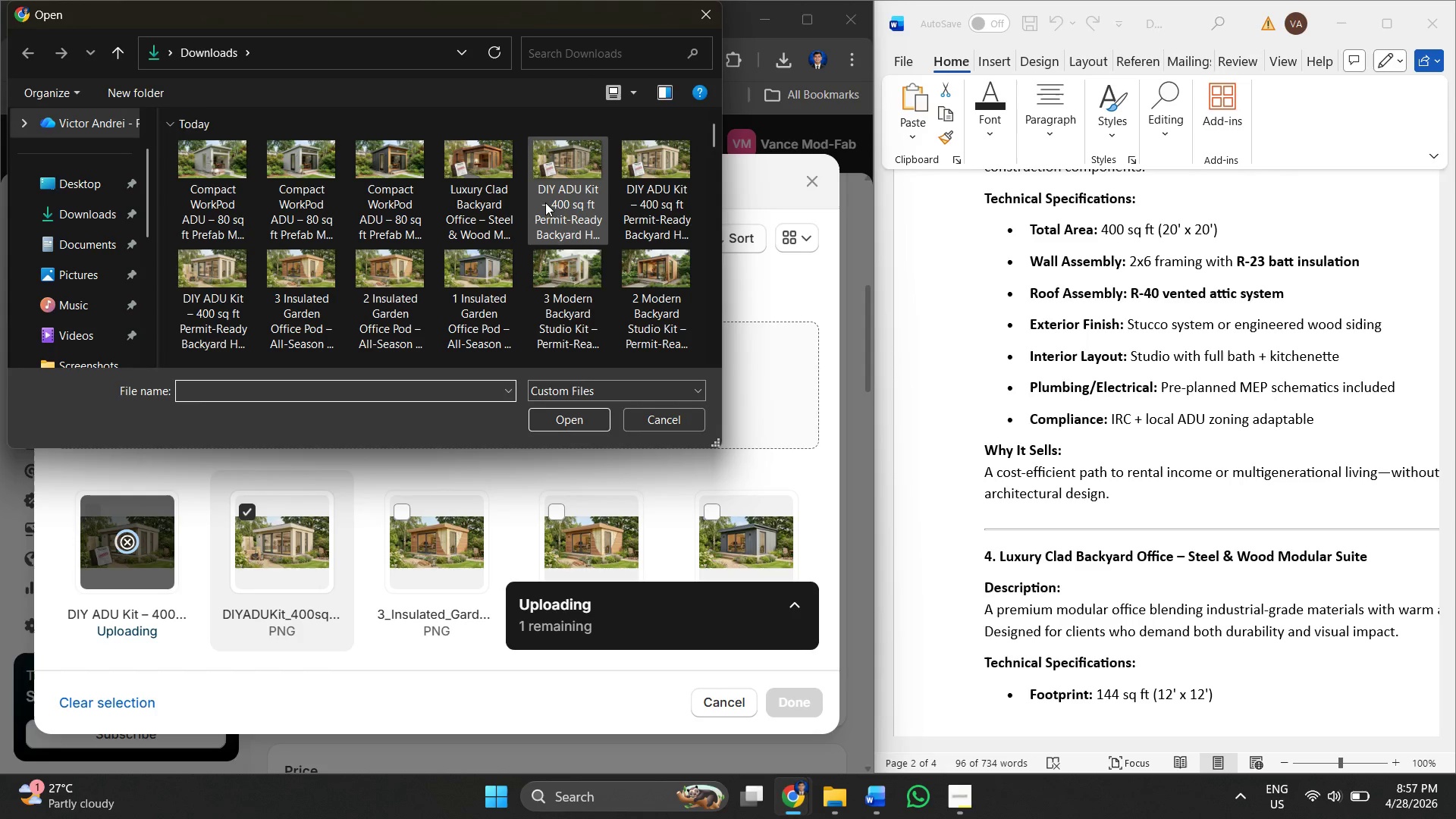 
left_click([554, 189])
 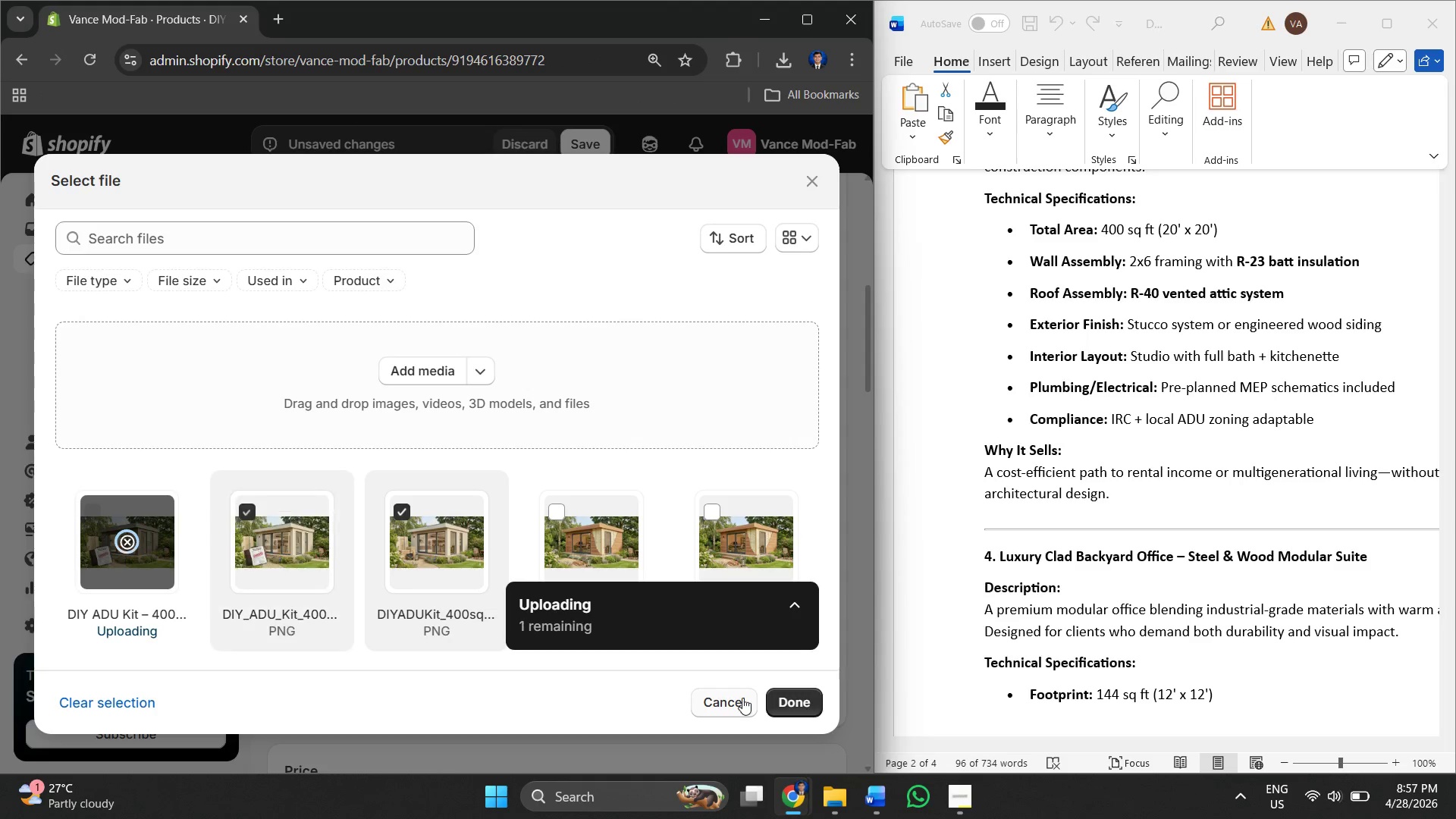 
wait(8.81)
 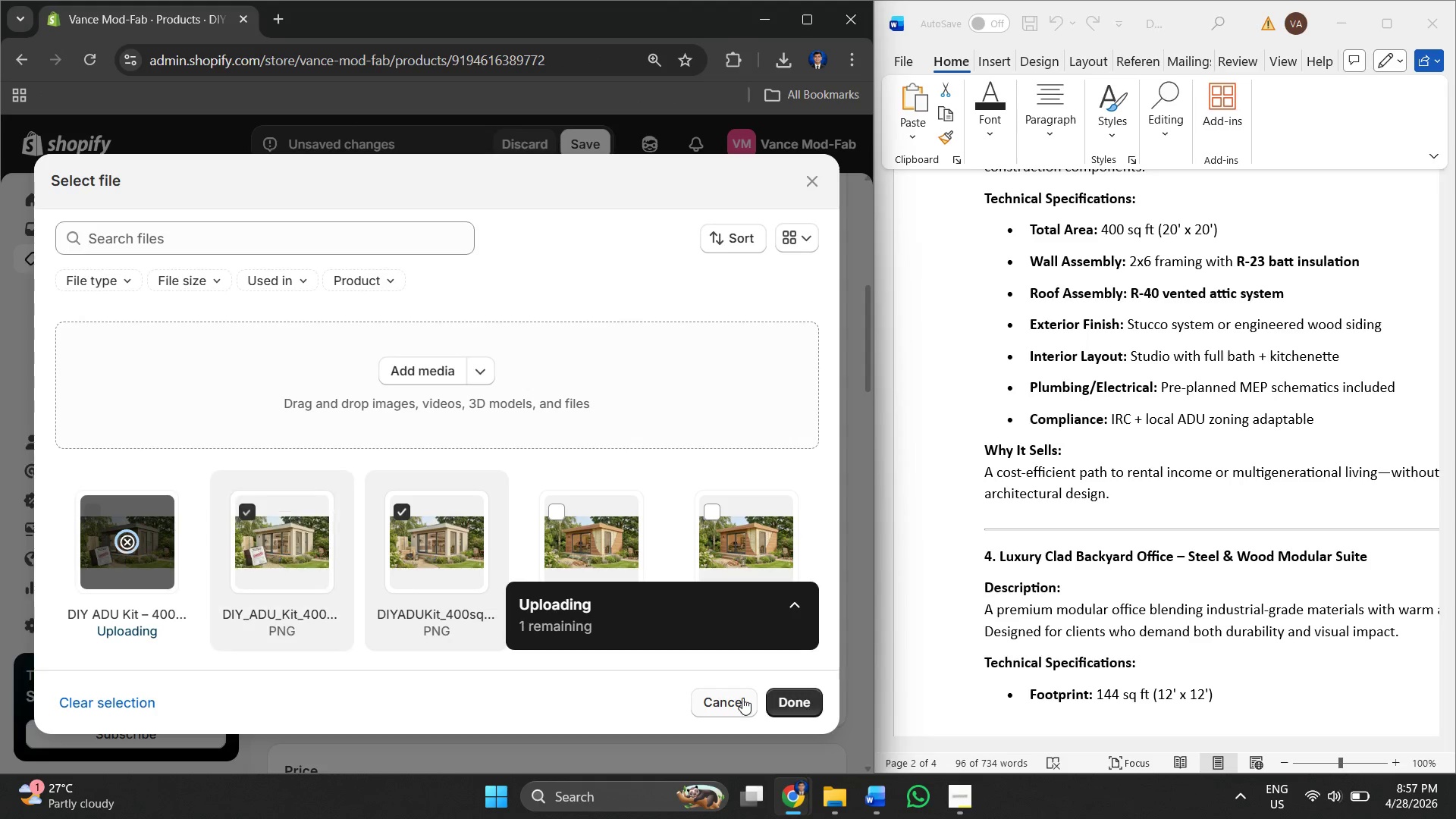 
left_click([246, 499])
 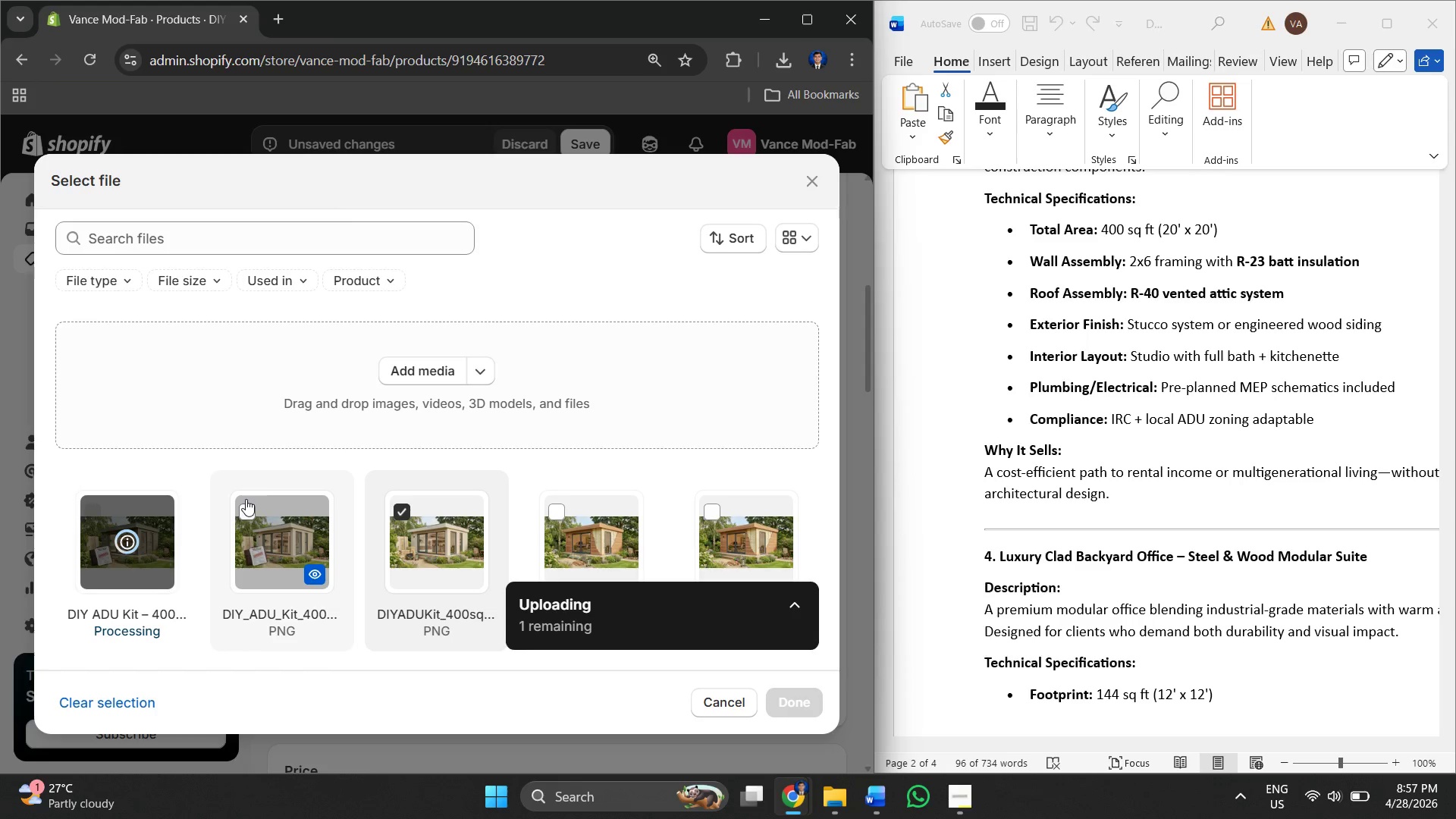 
left_click([246, 499])
 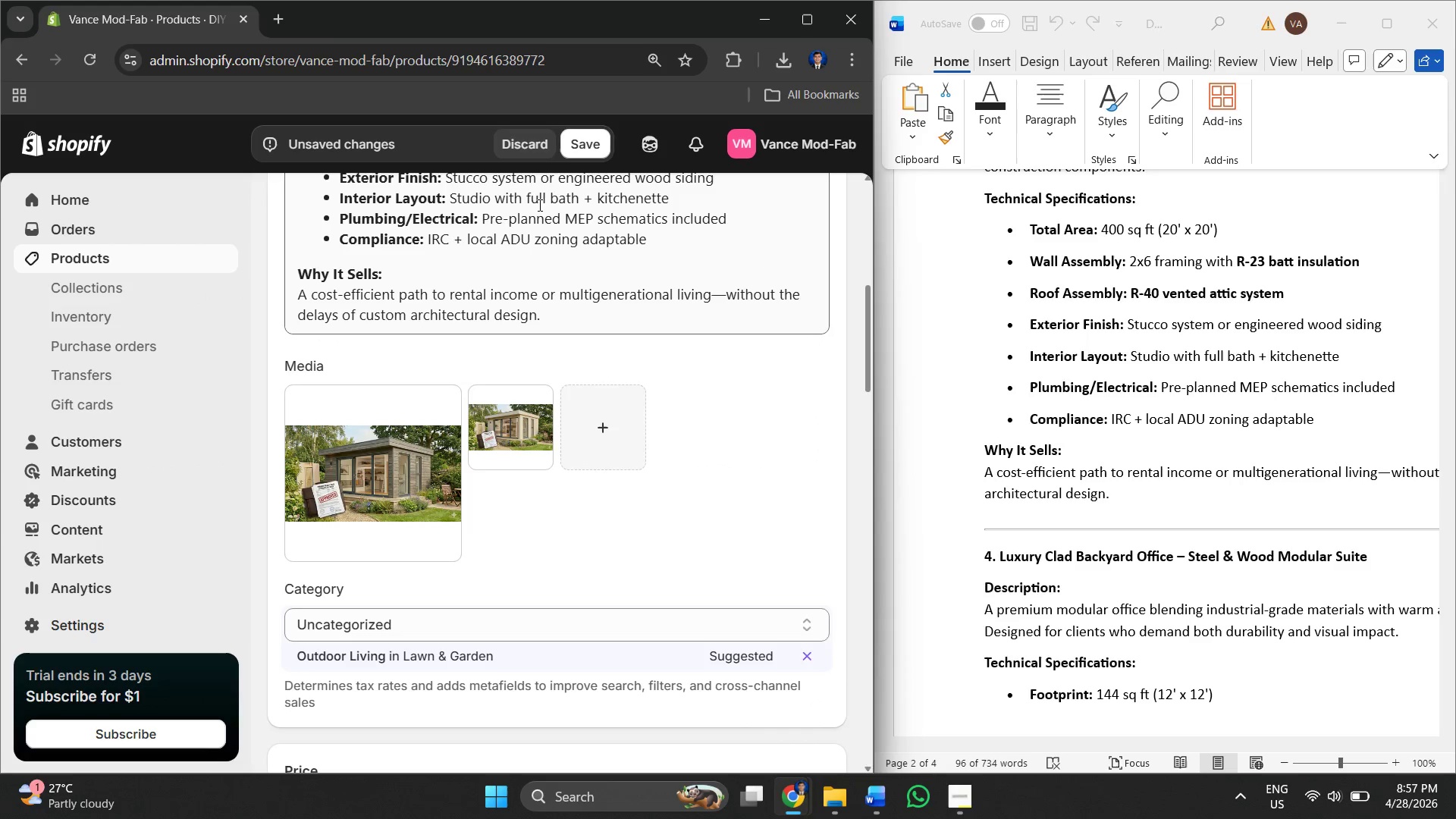 
wait(7.03)
 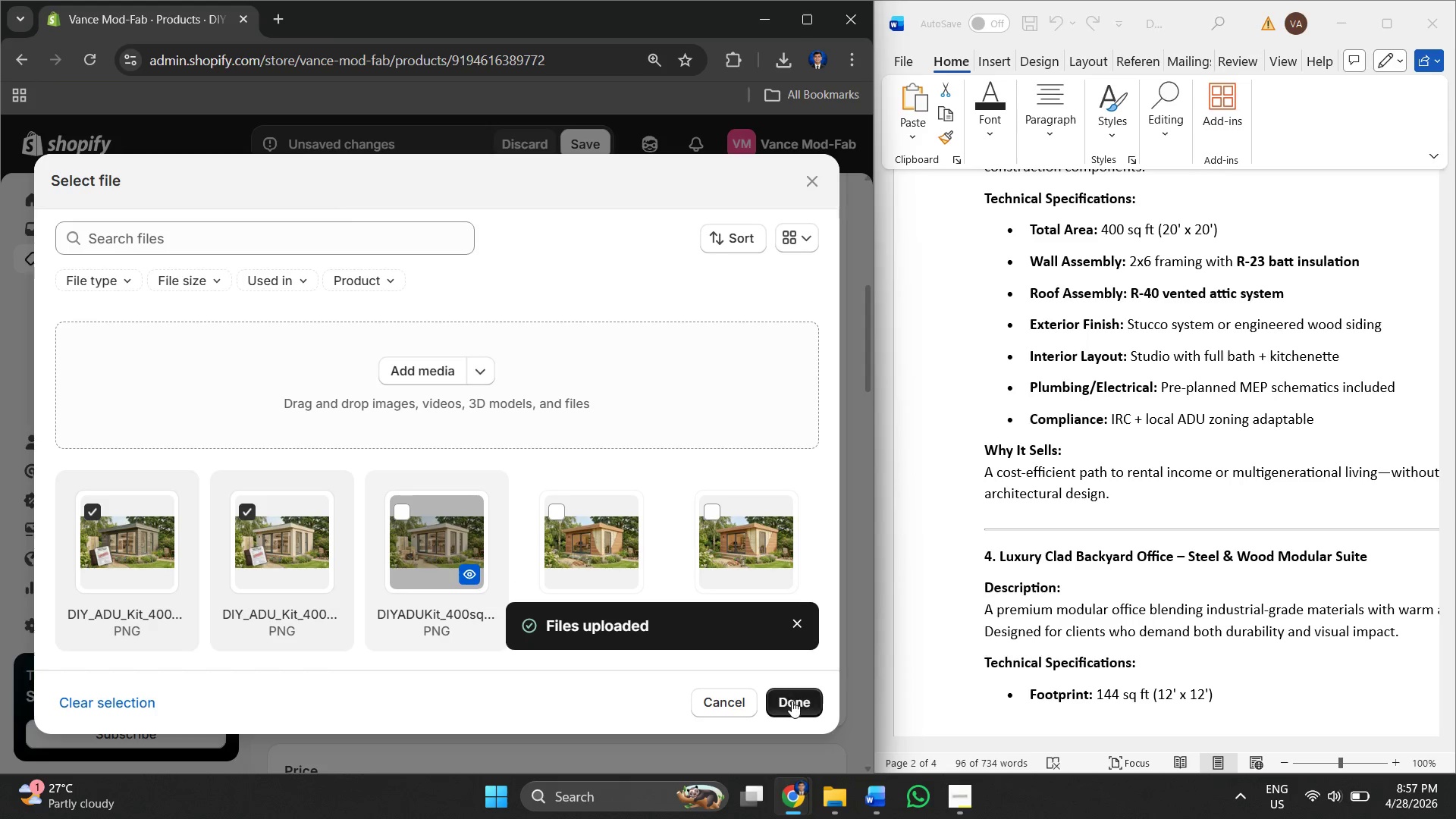 
left_click([587, 137])
 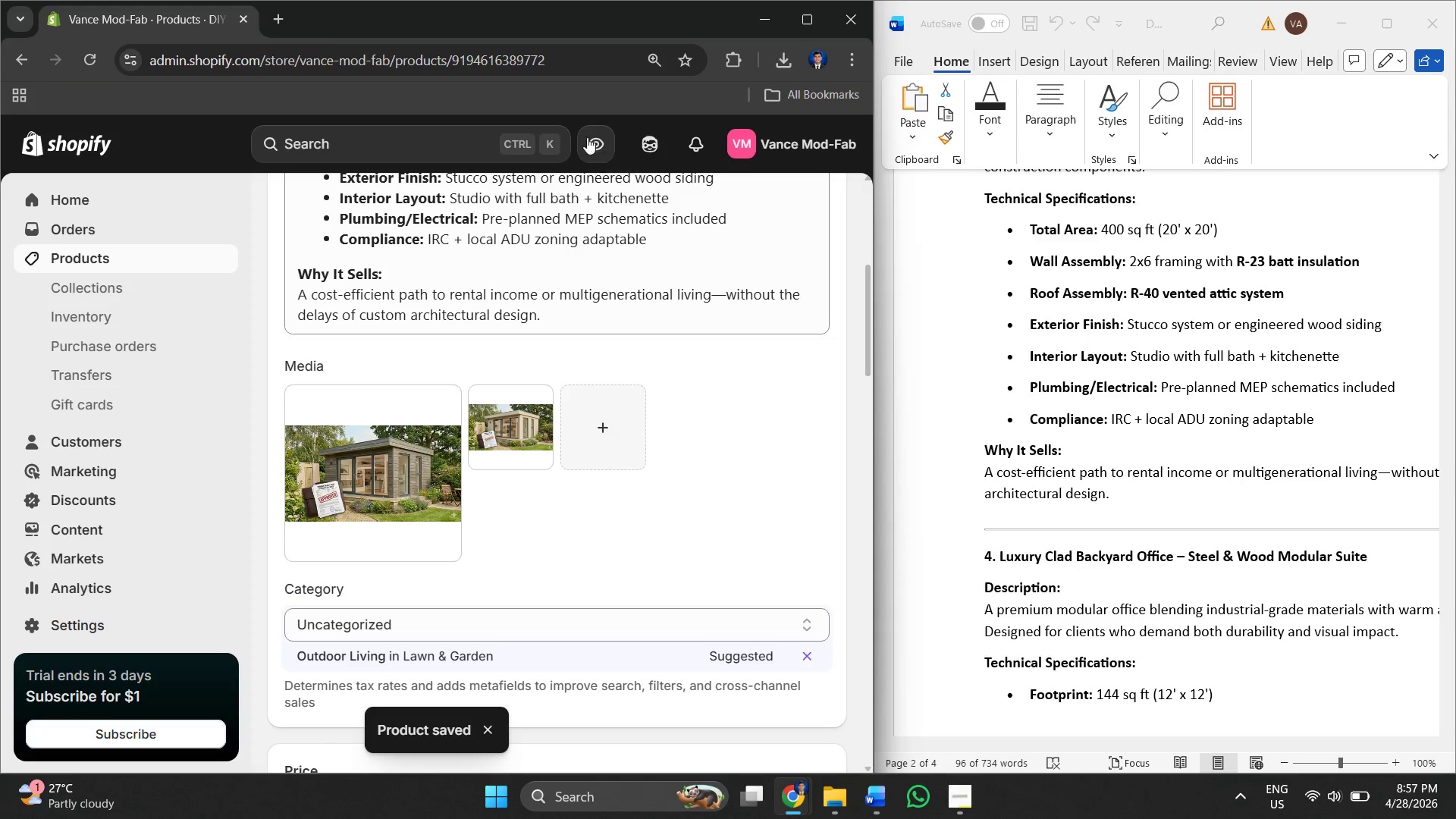 
left_click([75, 262])
 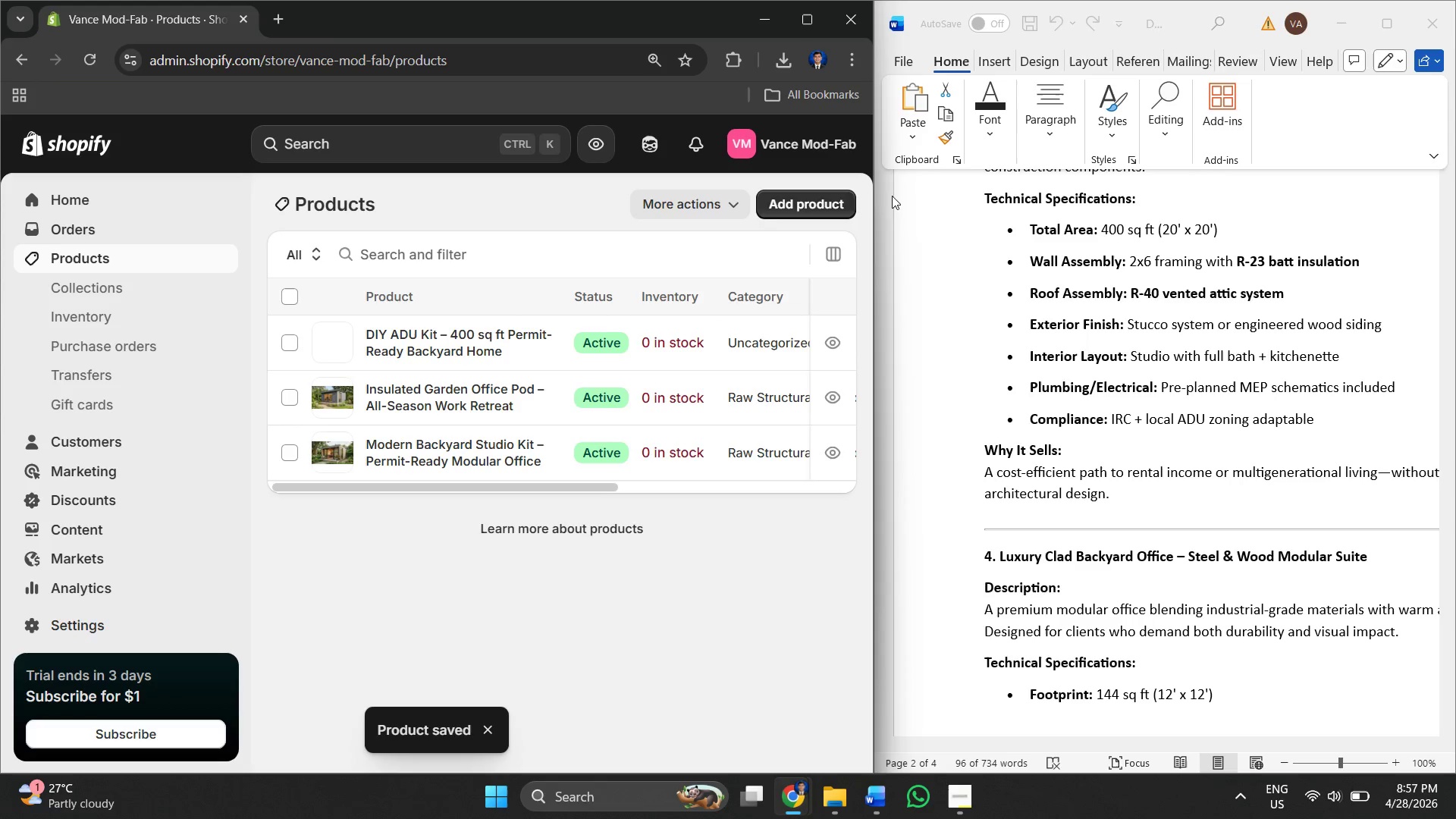 
left_click([772, 204])
 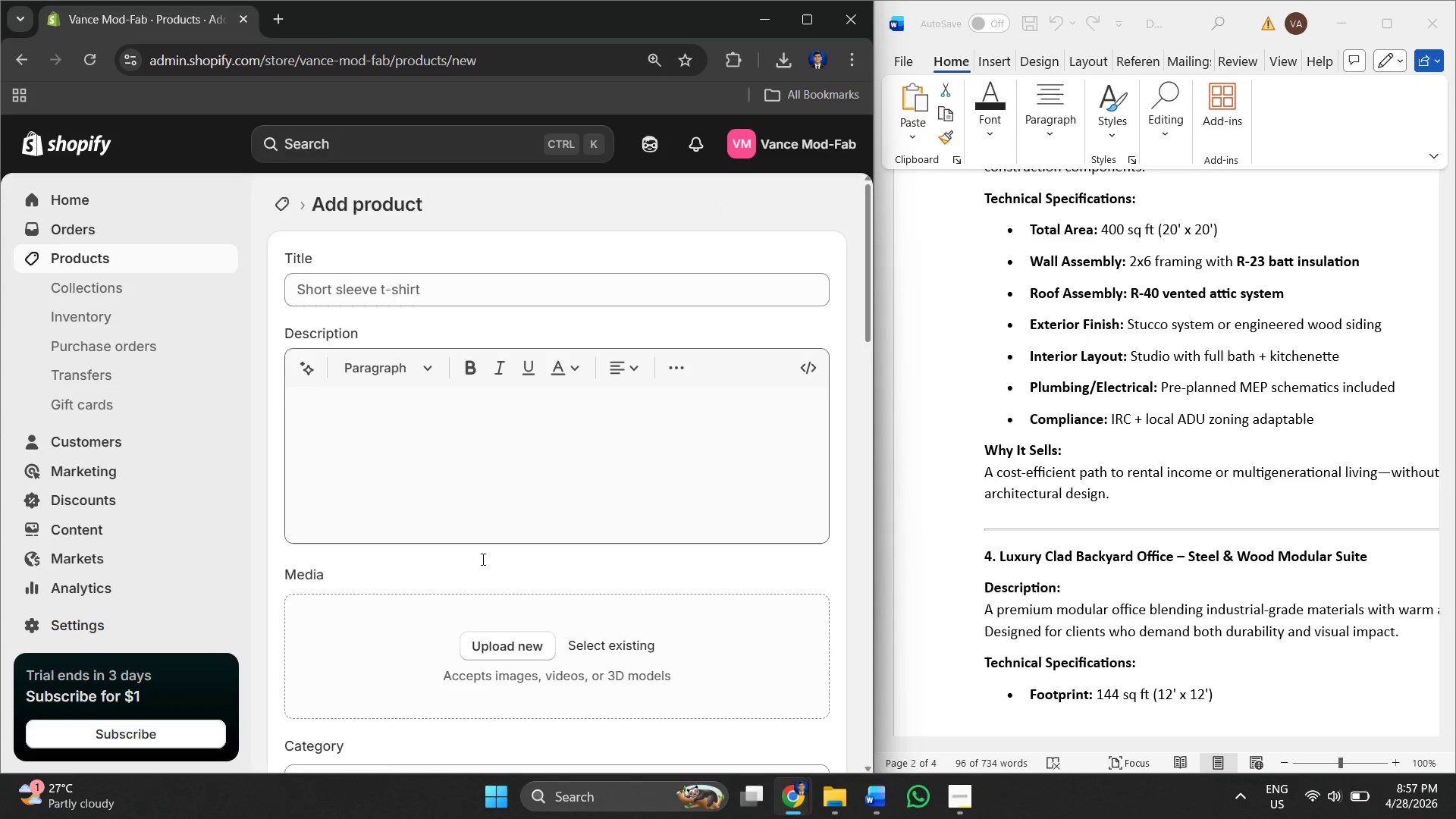 
left_click([488, 635])
 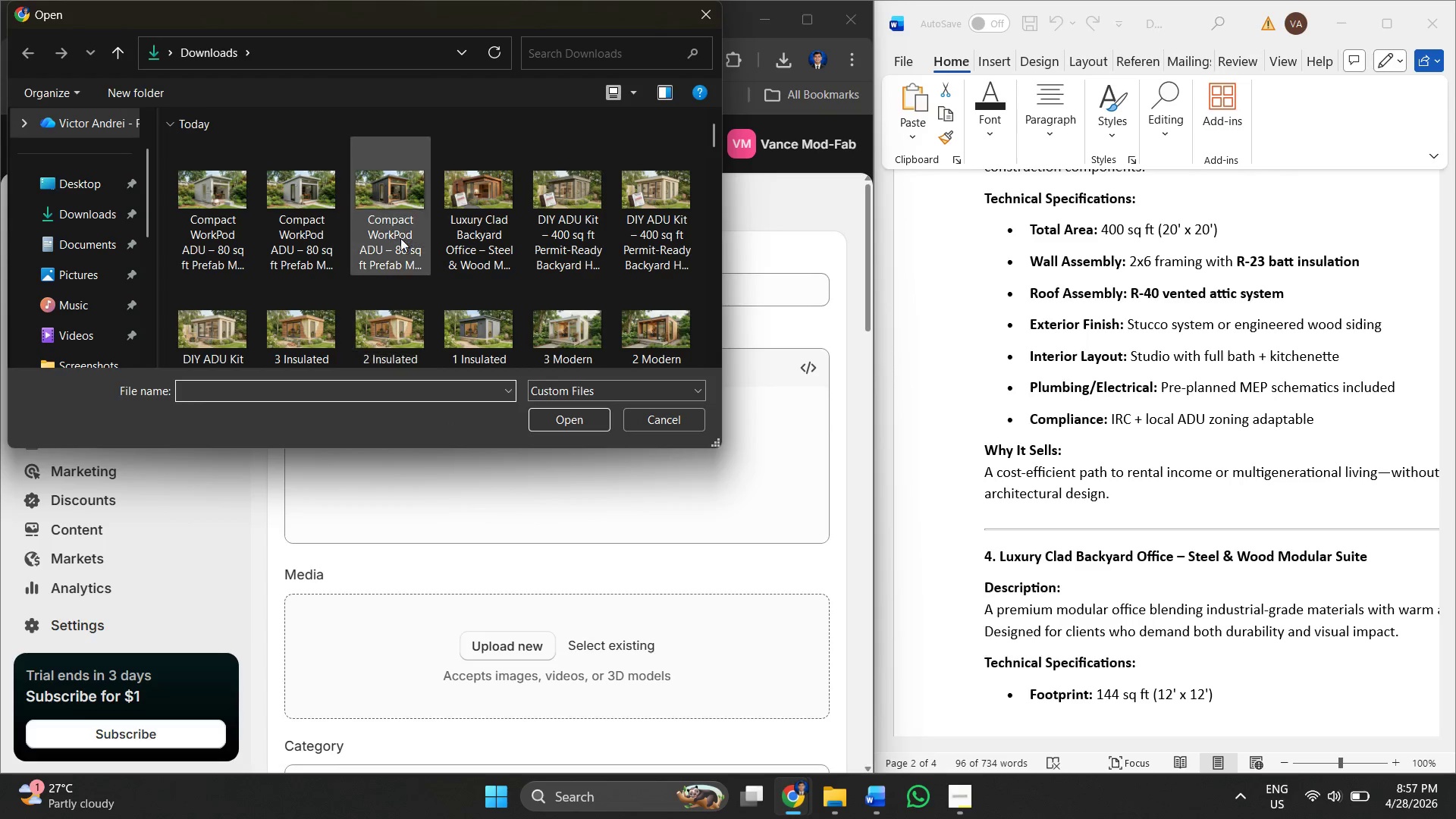 
left_click([486, 181])
 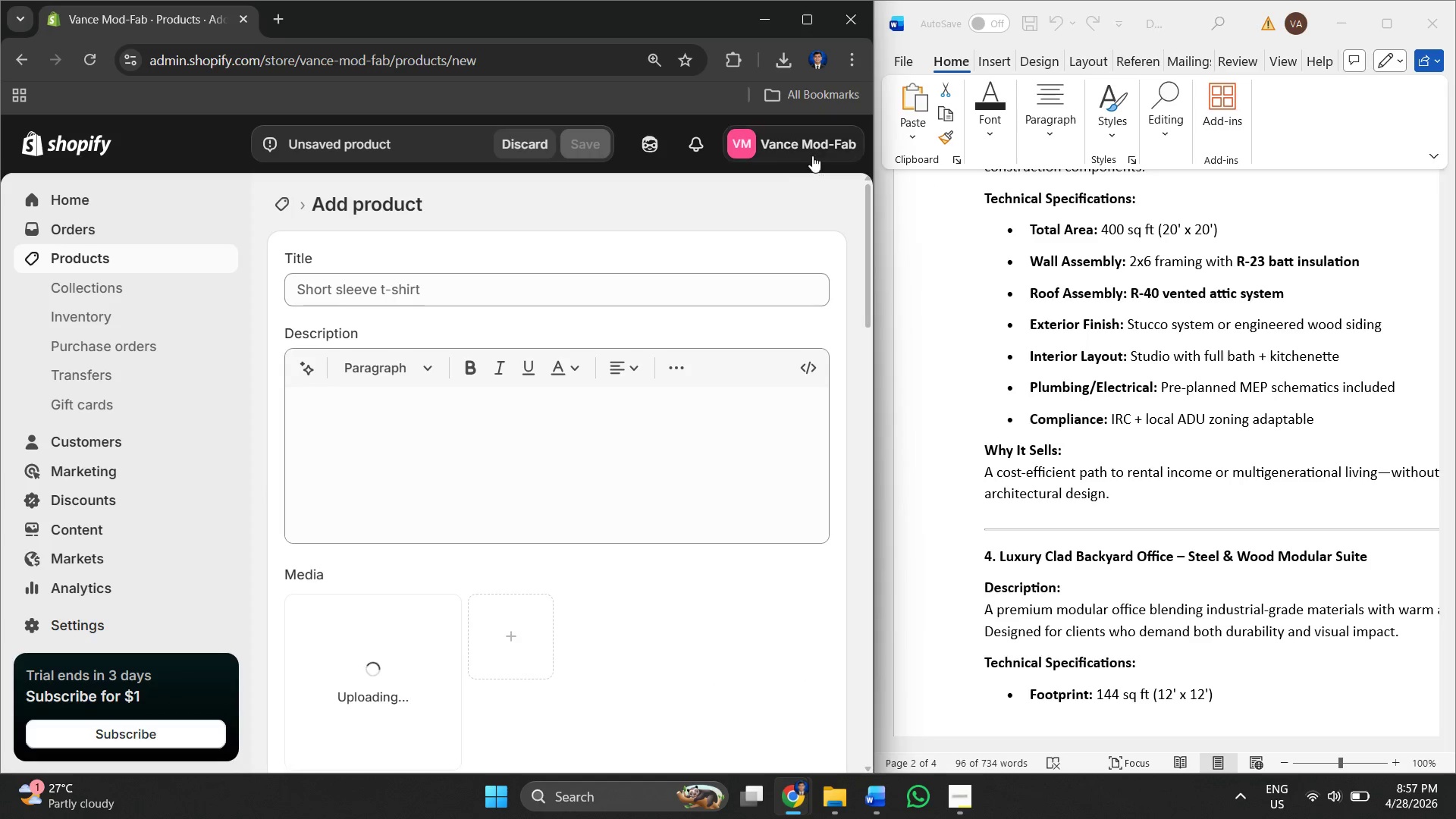 
wait(7.55)
 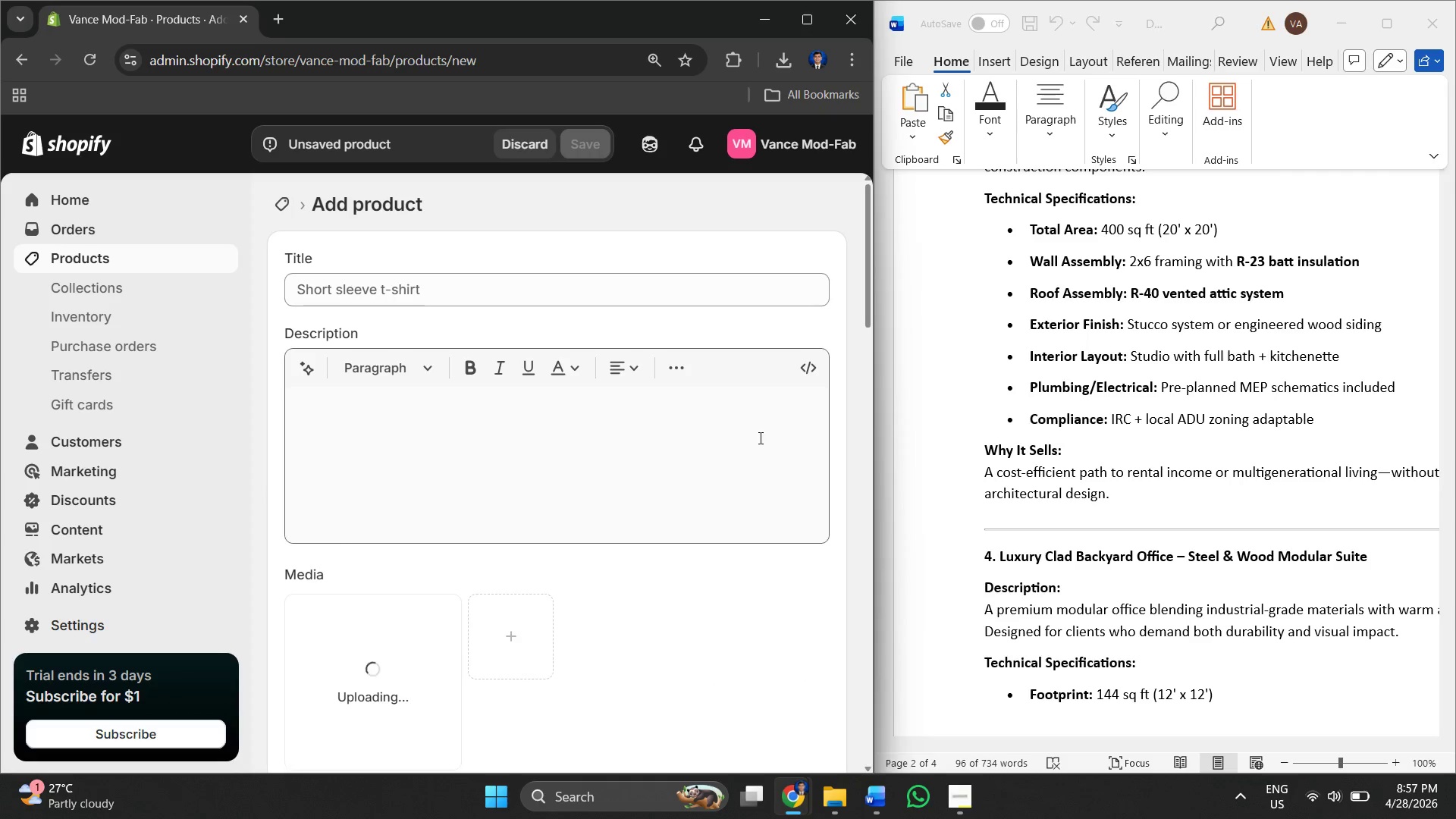 
left_click([592, 154])
 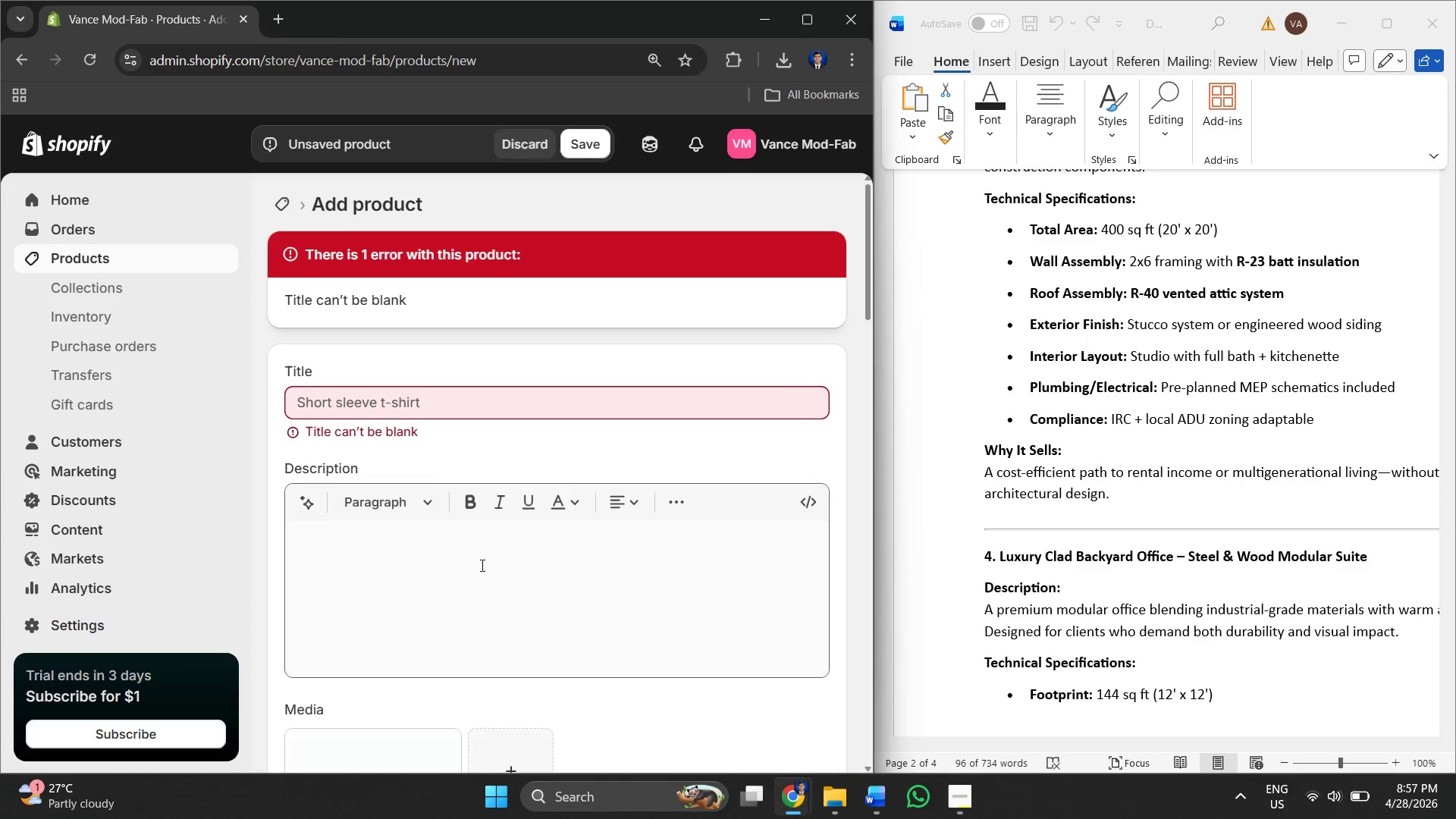 
left_click([368, 382])
 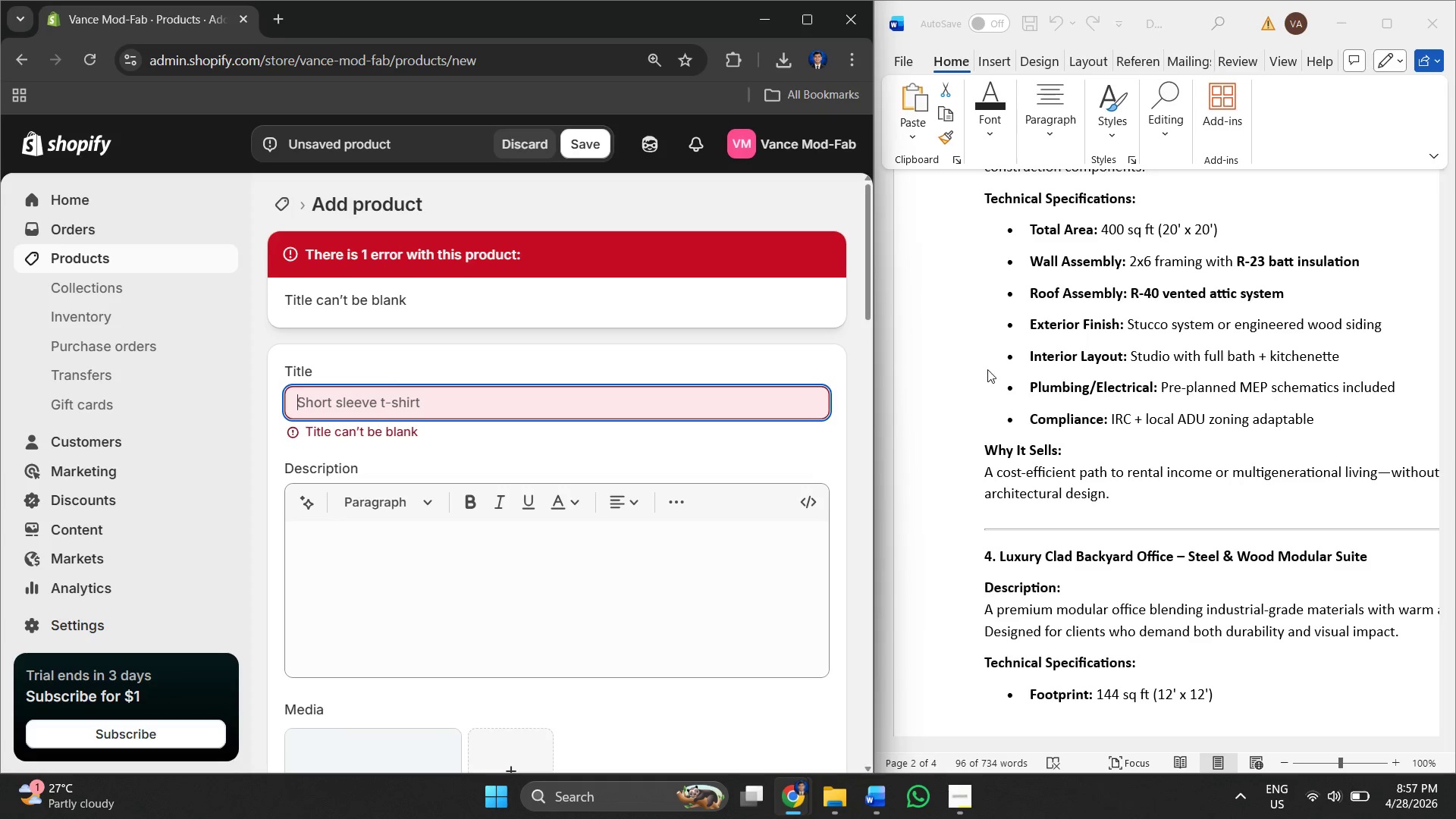 
left_click([990, 369])
 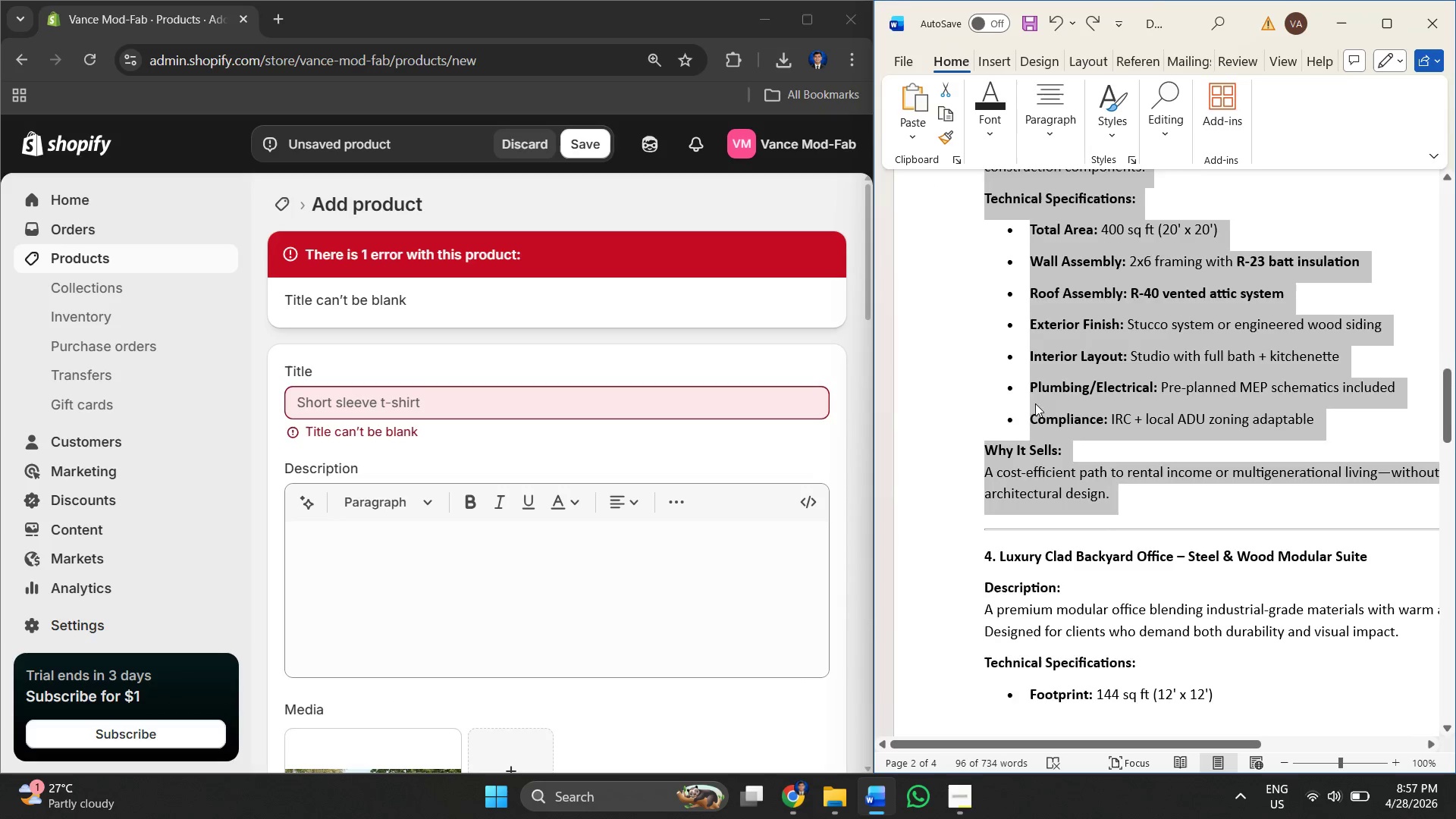 
scroll: coordinate [1050, 425], scroll_direction: down, amount: 4.0
 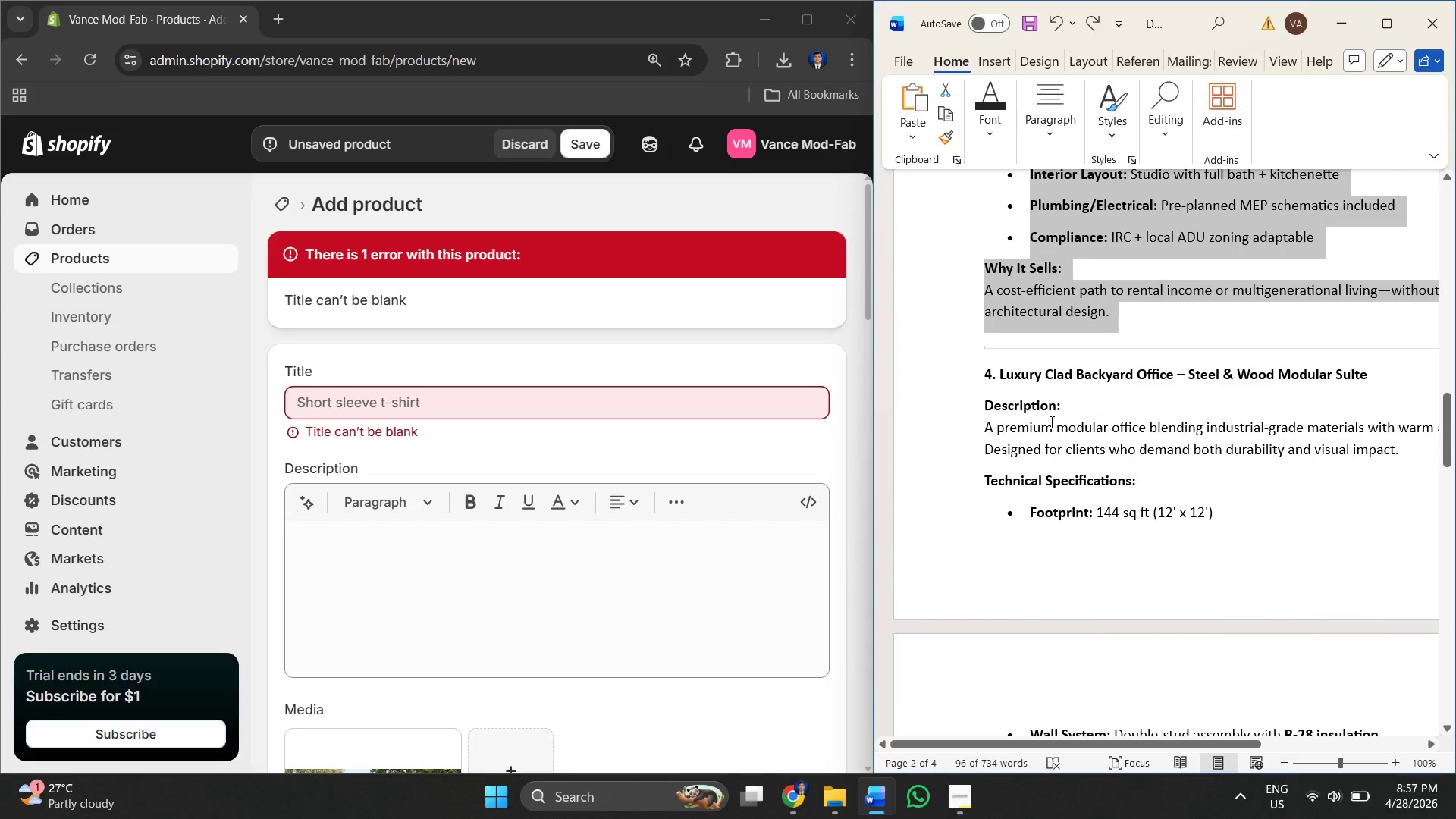 
left_click([1050, 422])
 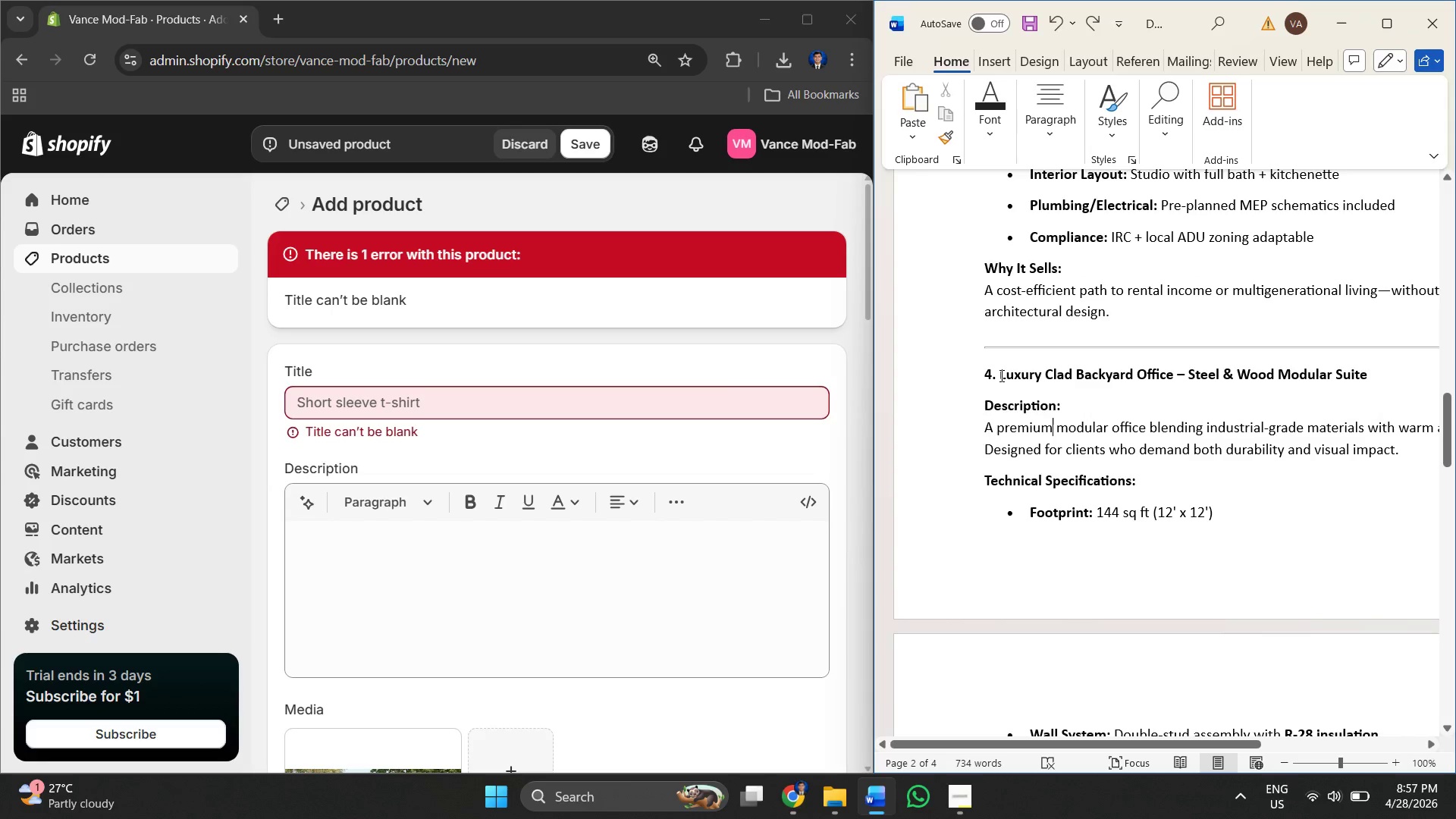 
left_click_drag(start_coordinate=[1000, 375], to_coordinate=[1370, 372])
 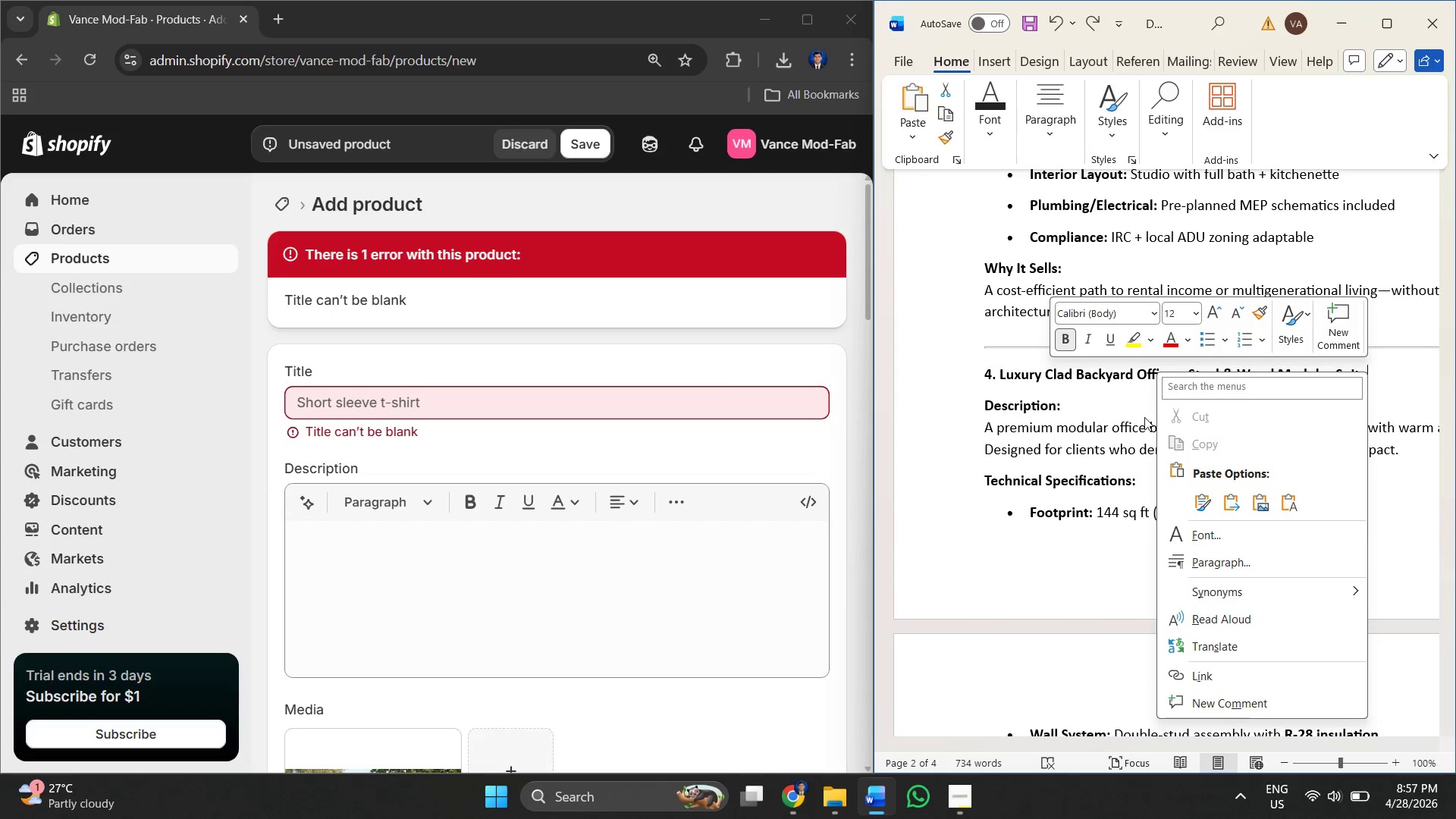 
left_click([1053, 422])
 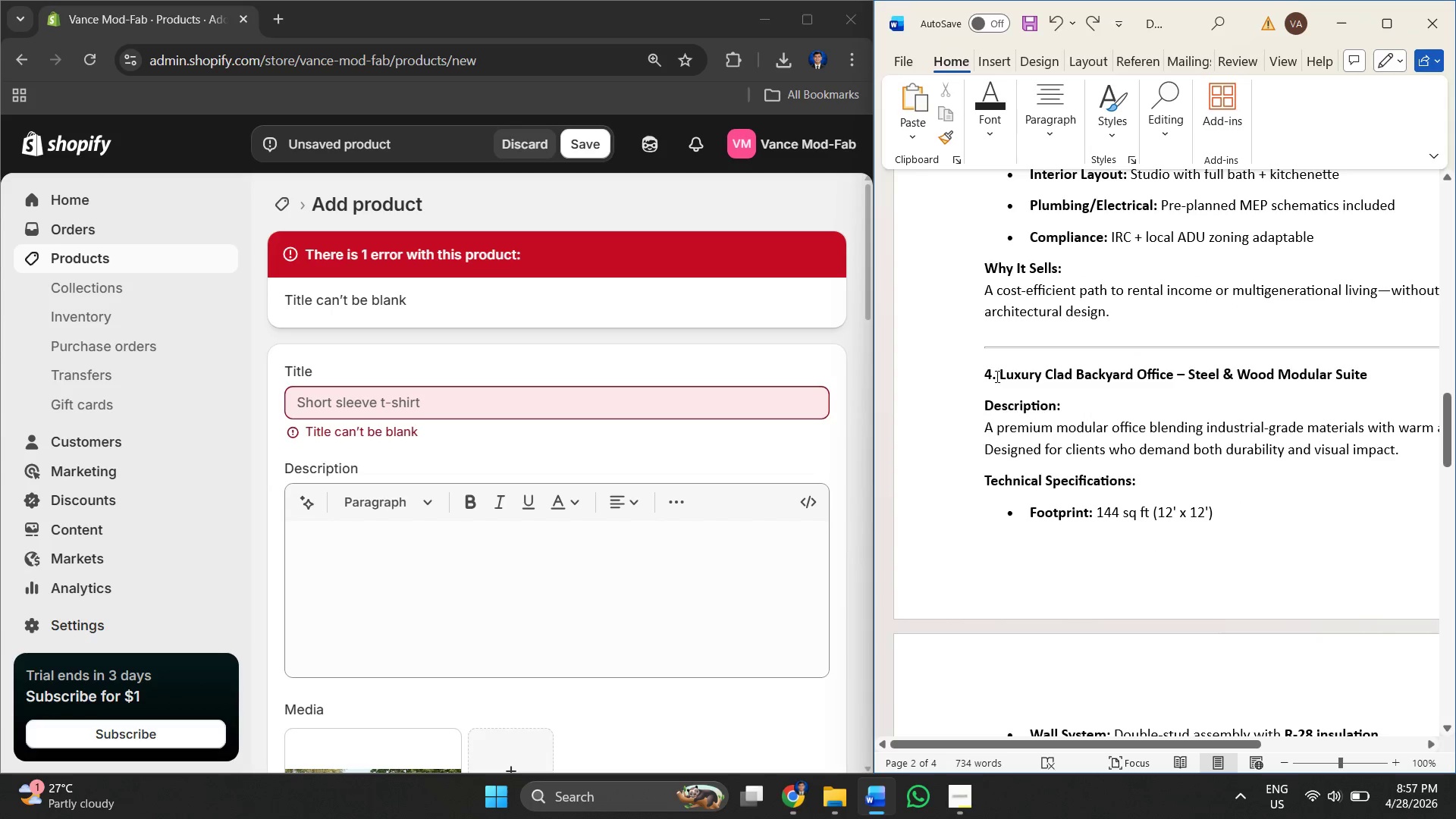 
left_click_drag(start_coordinate=[996, 376], to_coordinate=[1406, 368])
 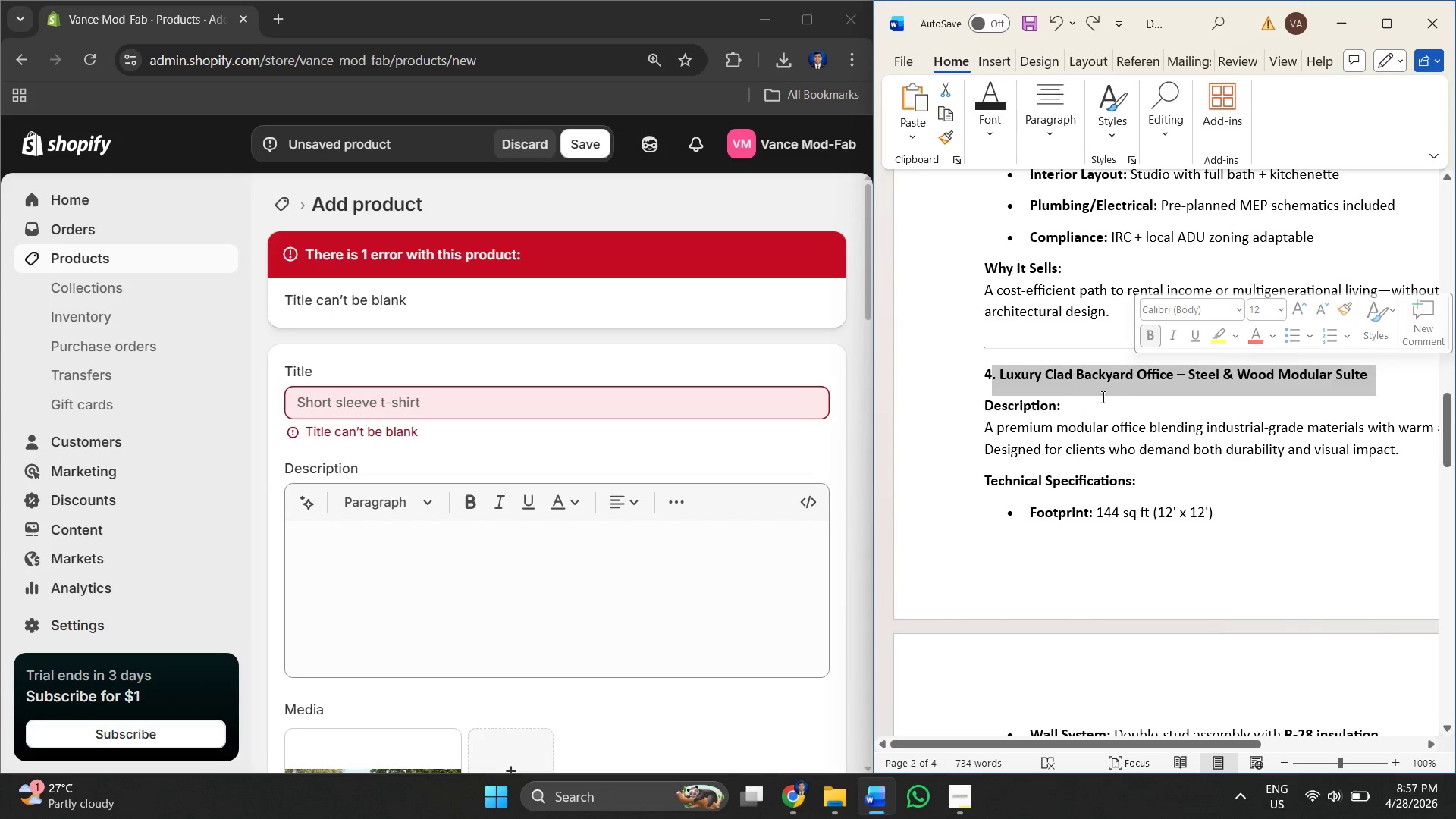 
left_click([1102, 397])
 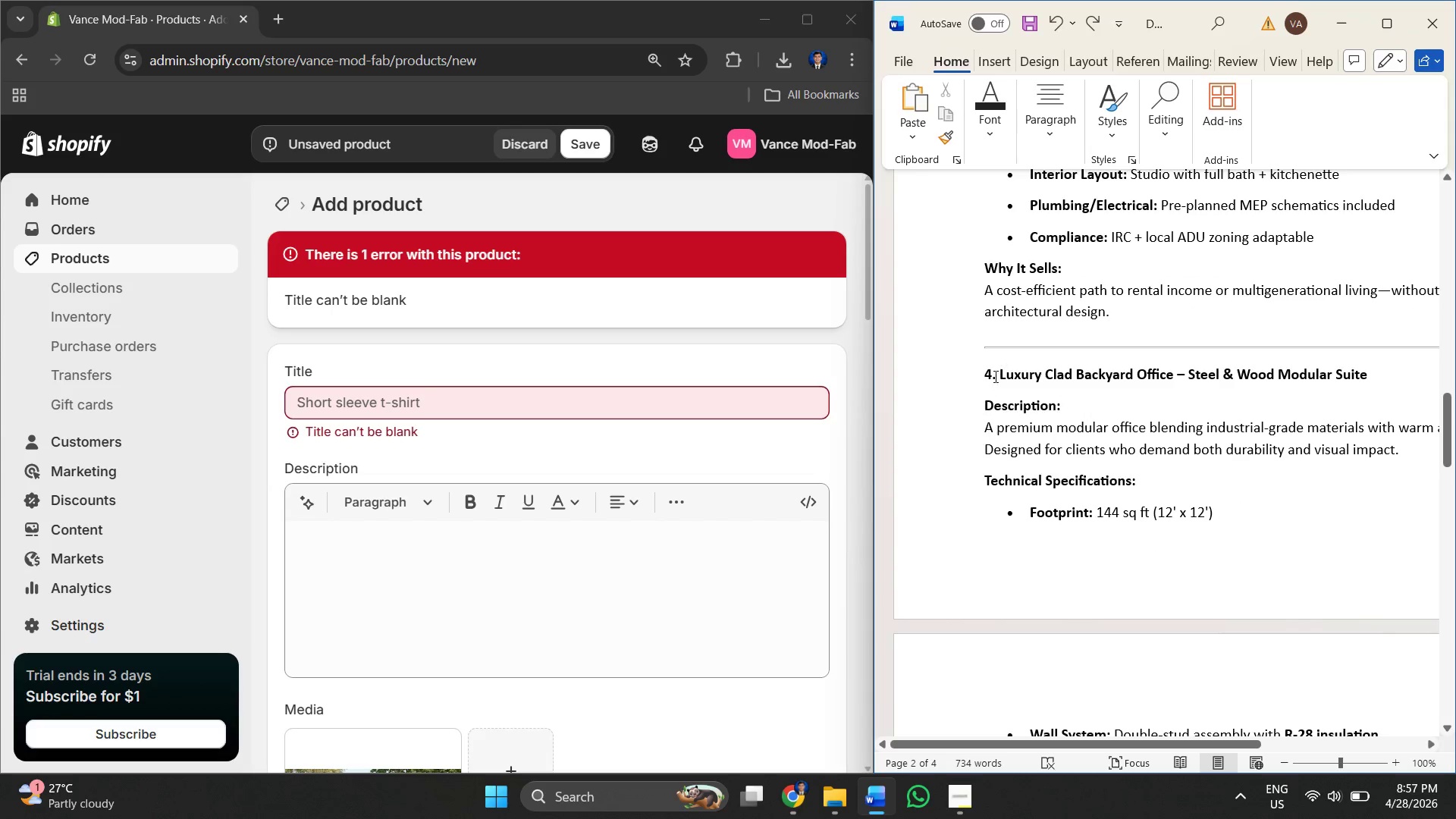 
left_click_drag(start_coordinate=[994, 376], to_coordinate=[1003, 374])
 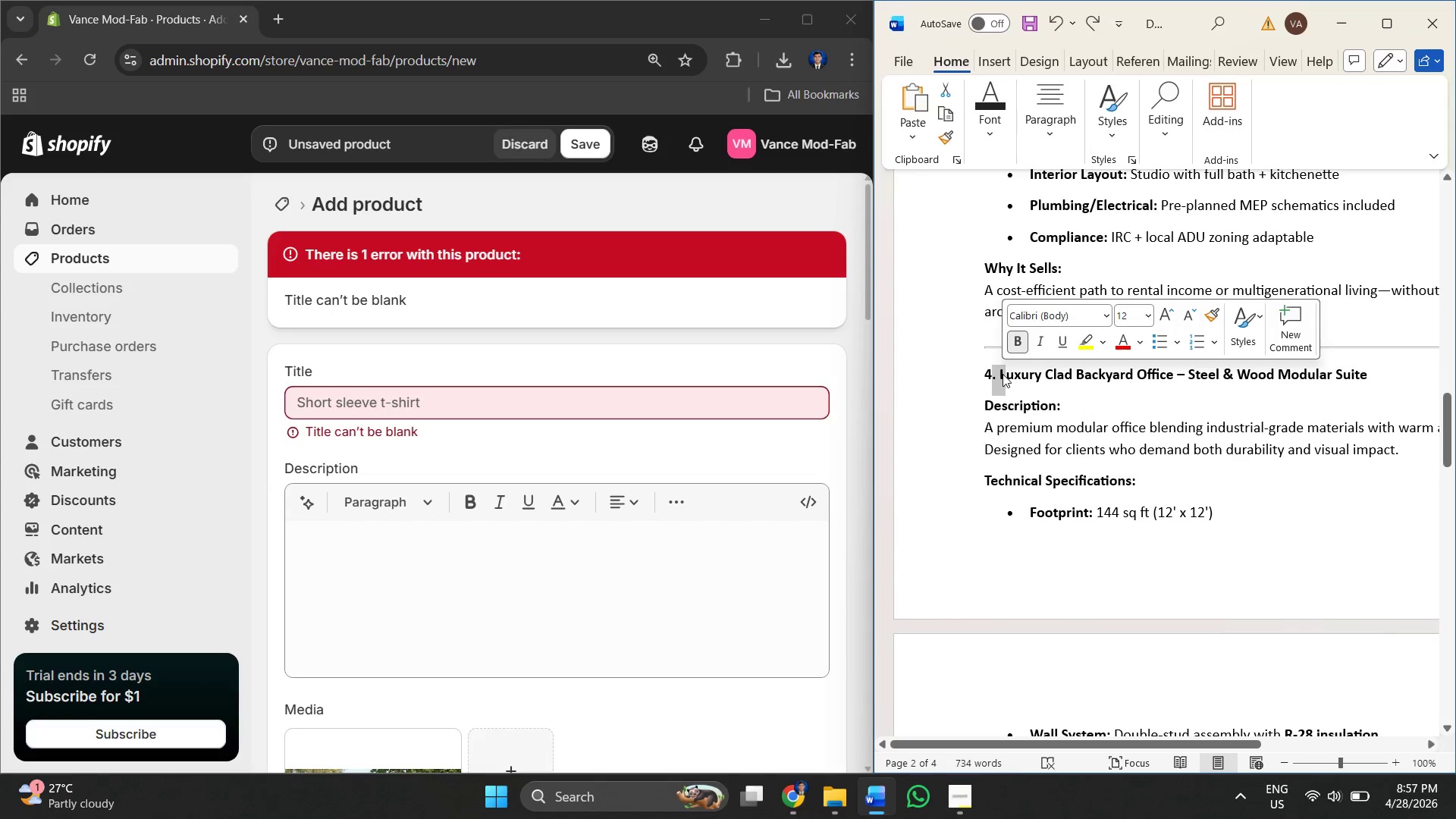 
left_click([1003, 374])
 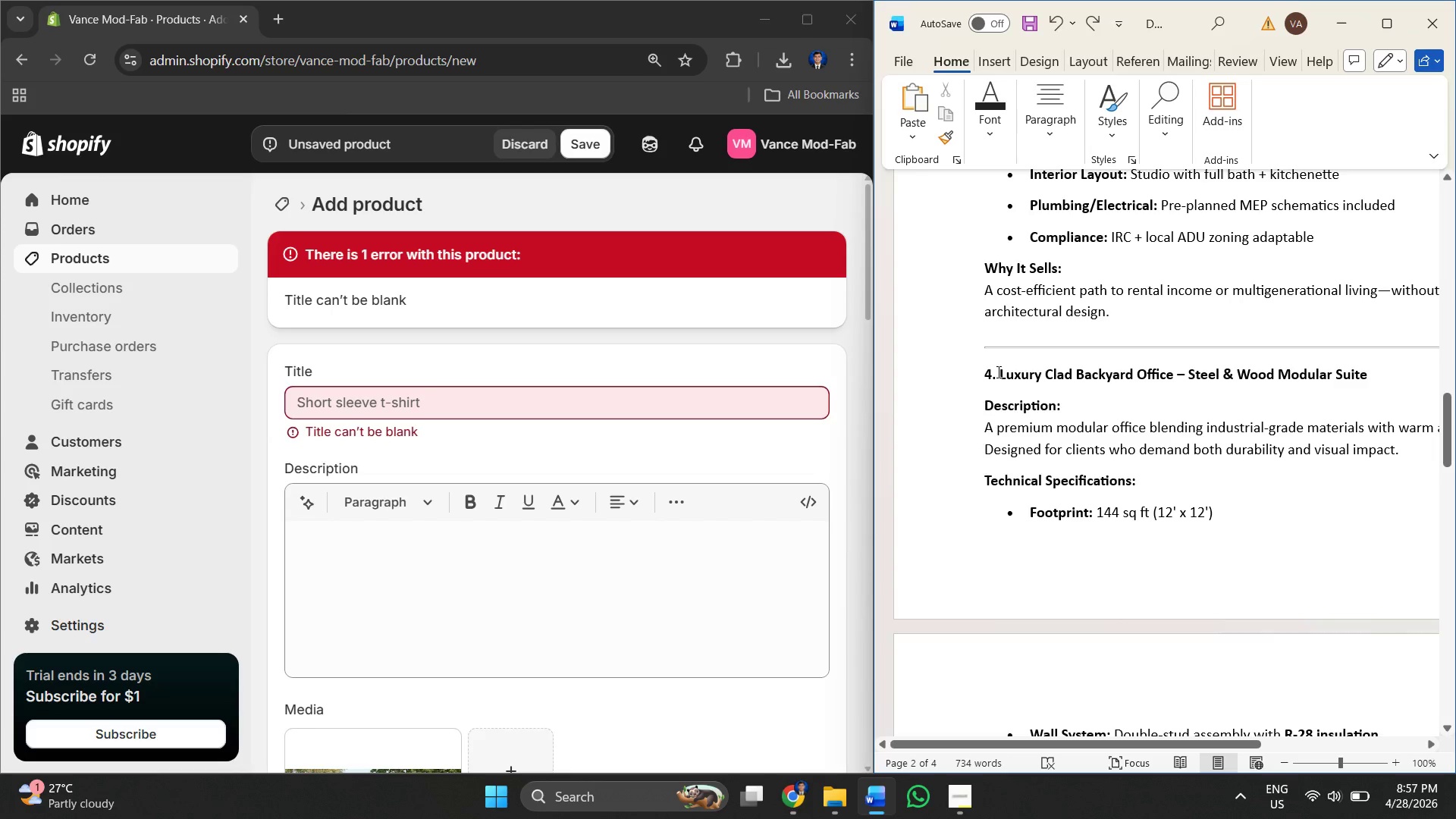 
left_click_drag(start_coordinate=[998, 372], to_coordinate=[1351, 368])
 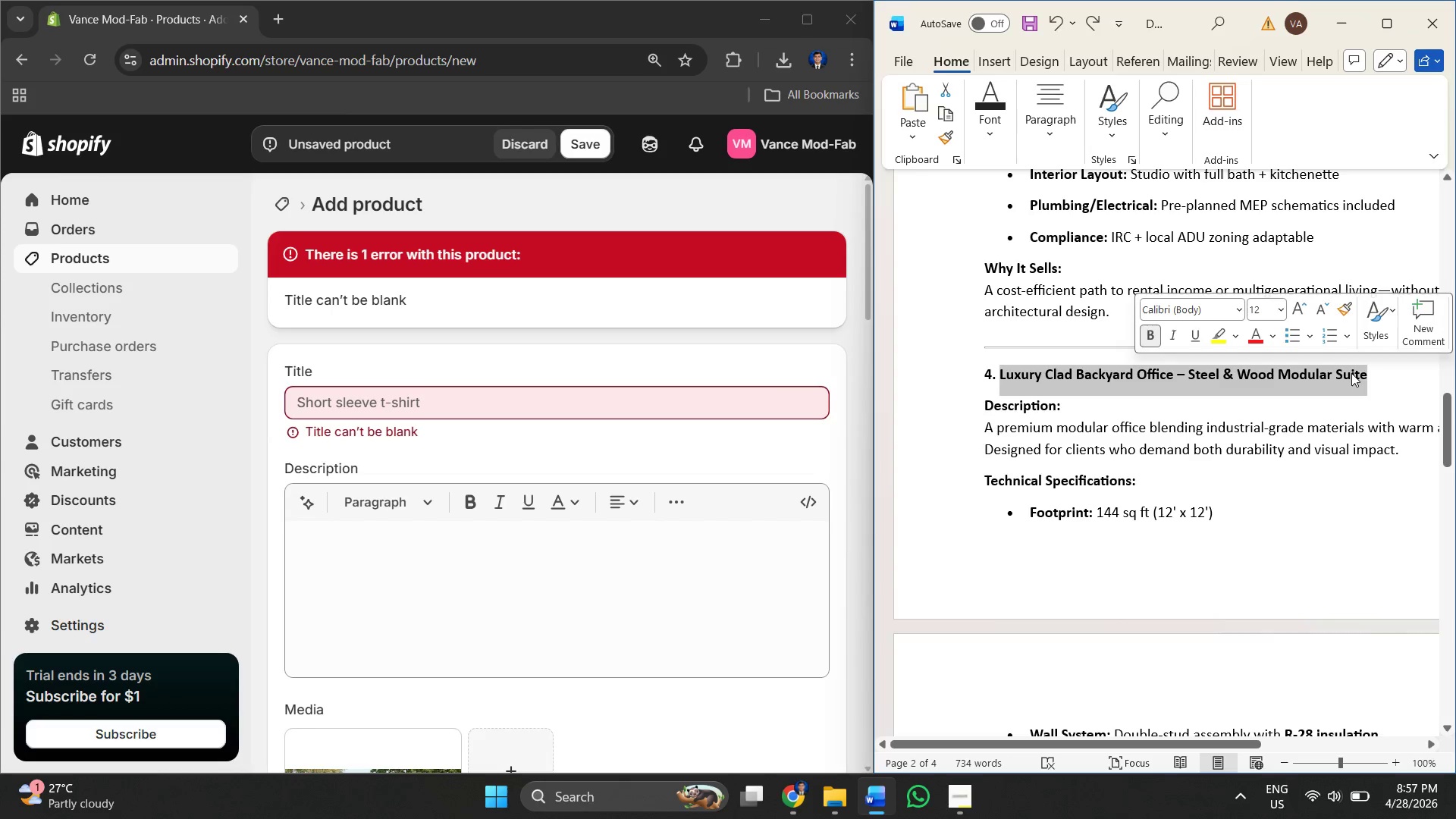 
right_click([1351, 373])
 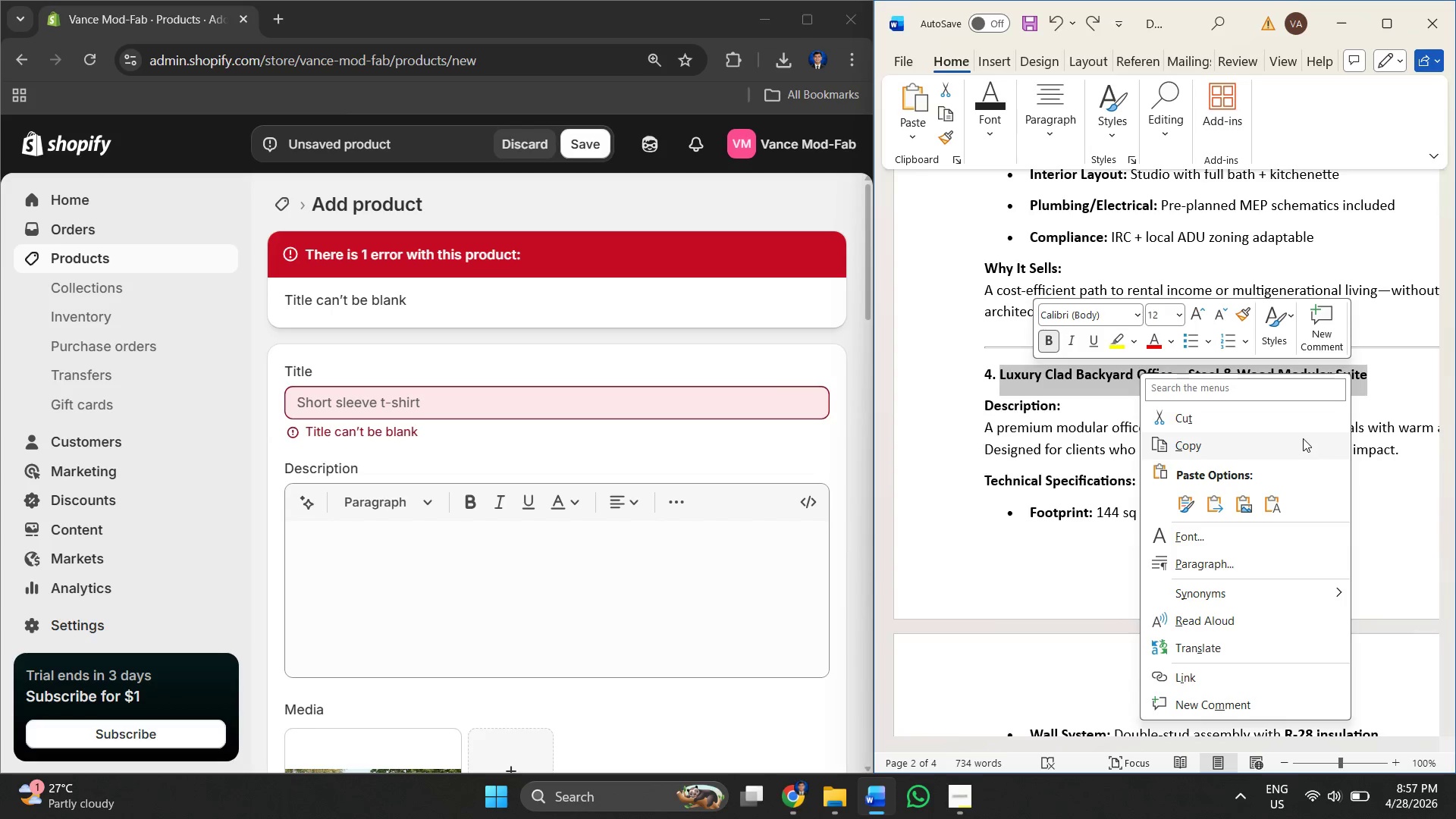 
left_click([1217, 449])
 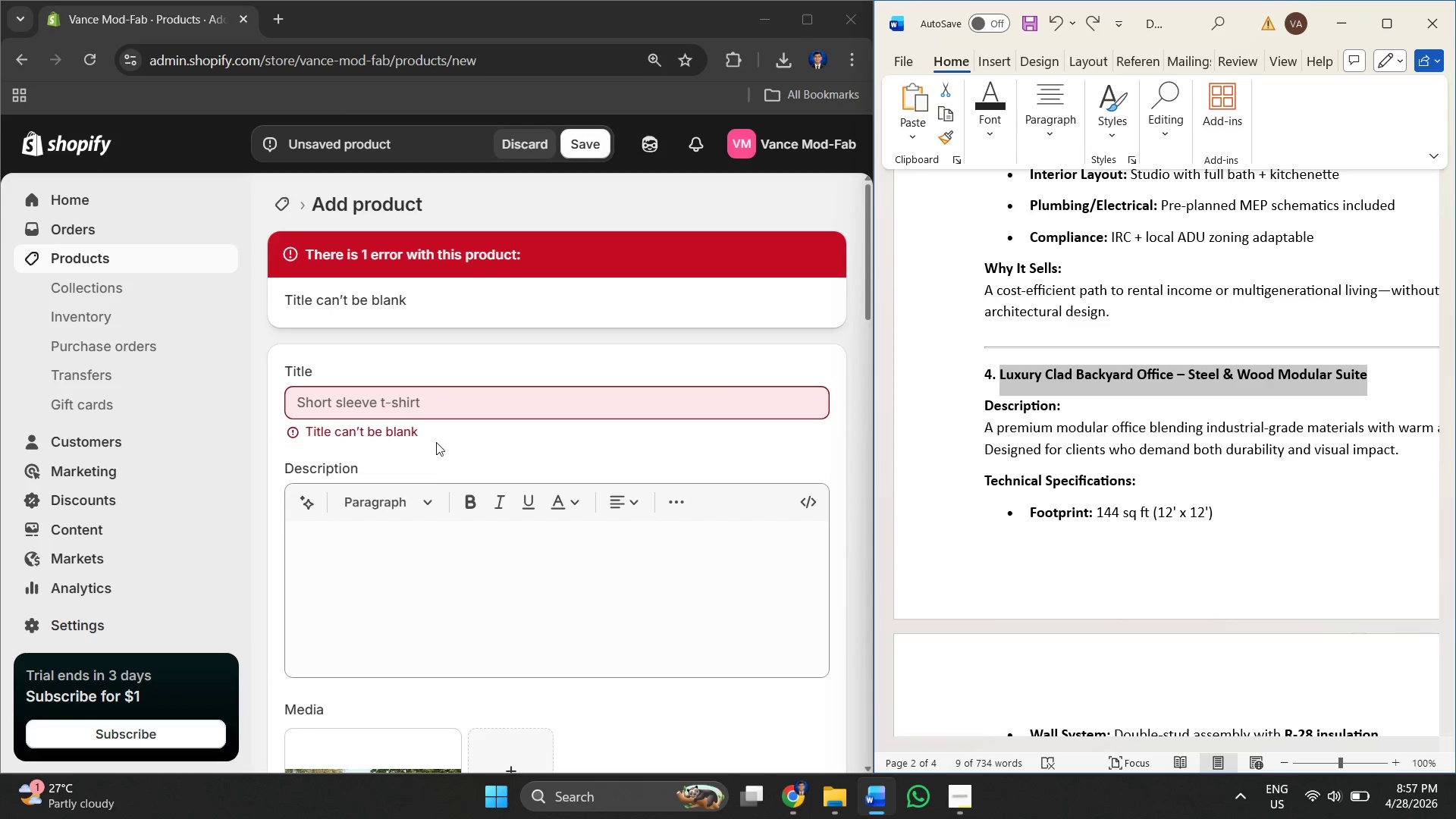 
left_click([426, 410])
 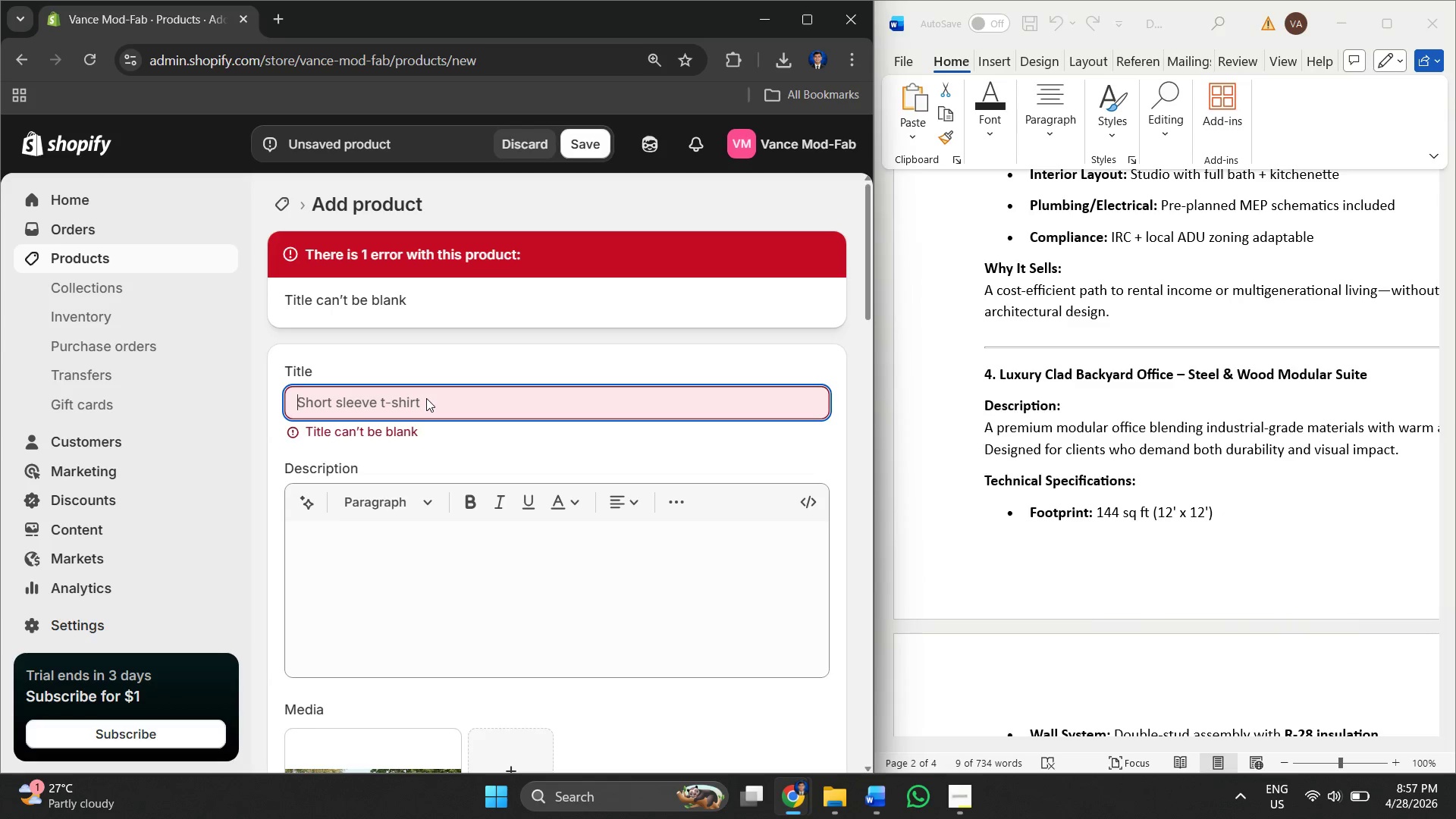 
right_click([426, 398])
 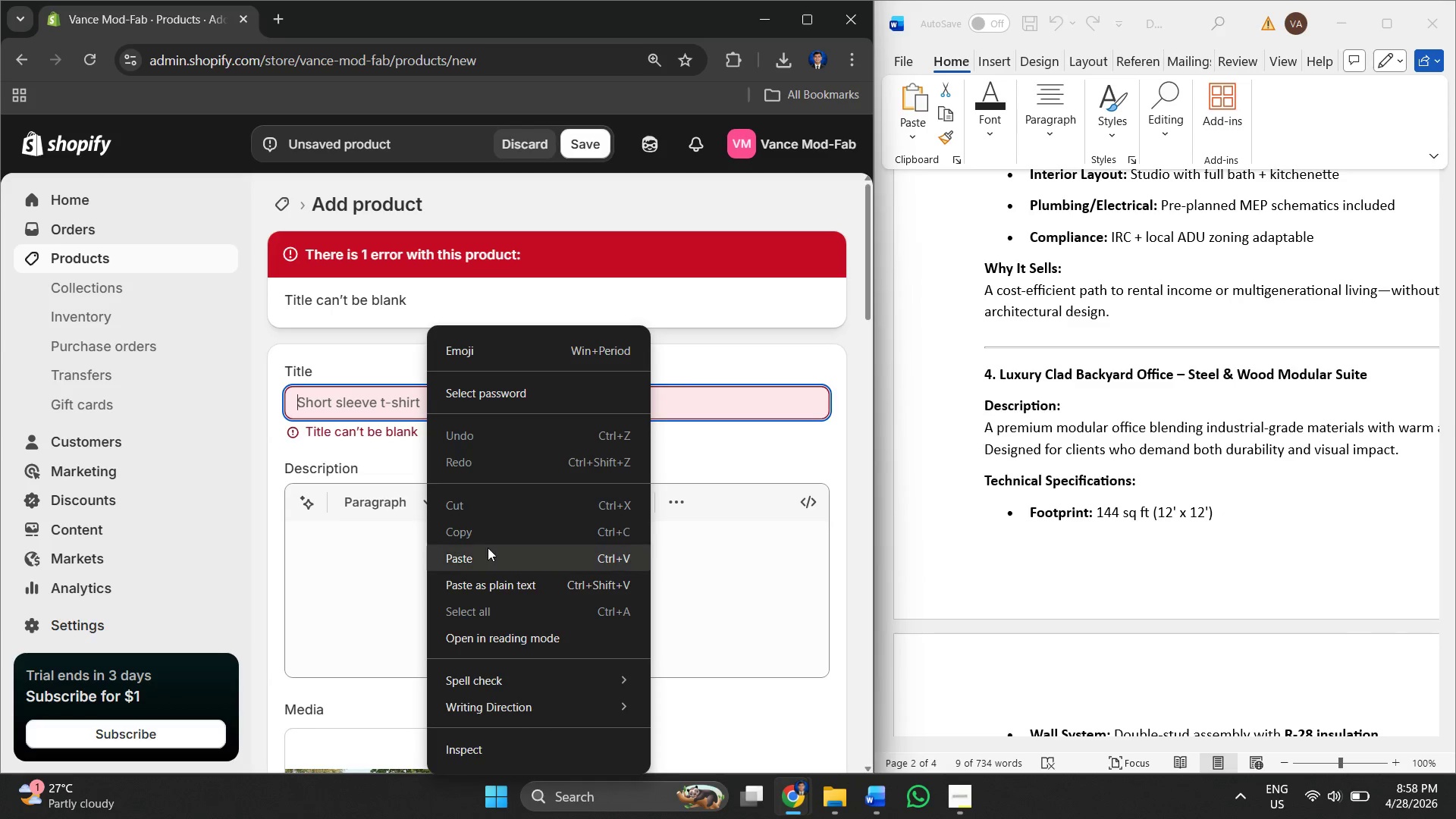 
left_click([488, 563])
 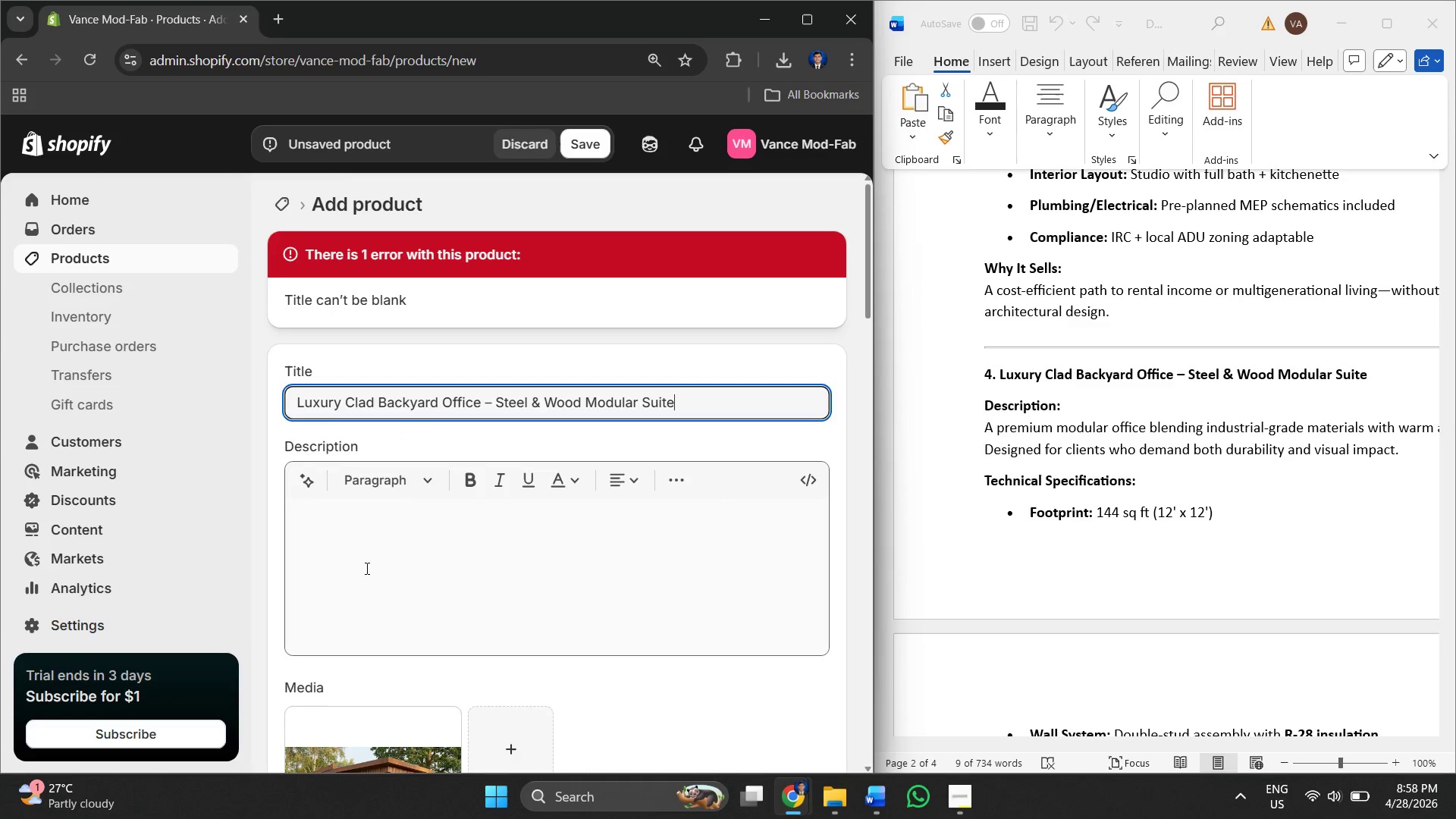 
left_click([366, 568])
 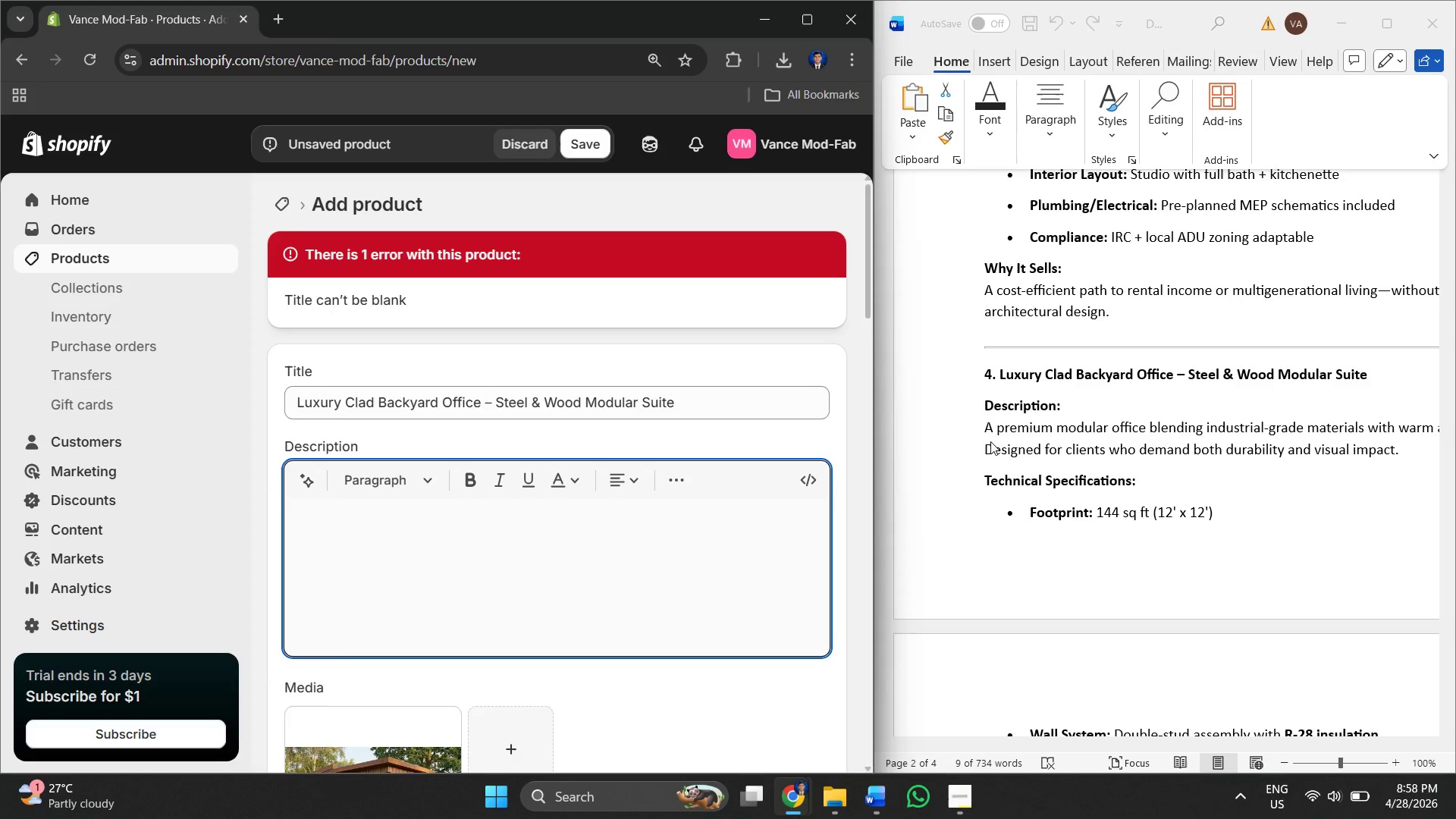 
scroll: coordinate [999, 386], scroll_direction: down, amount: 3.0
 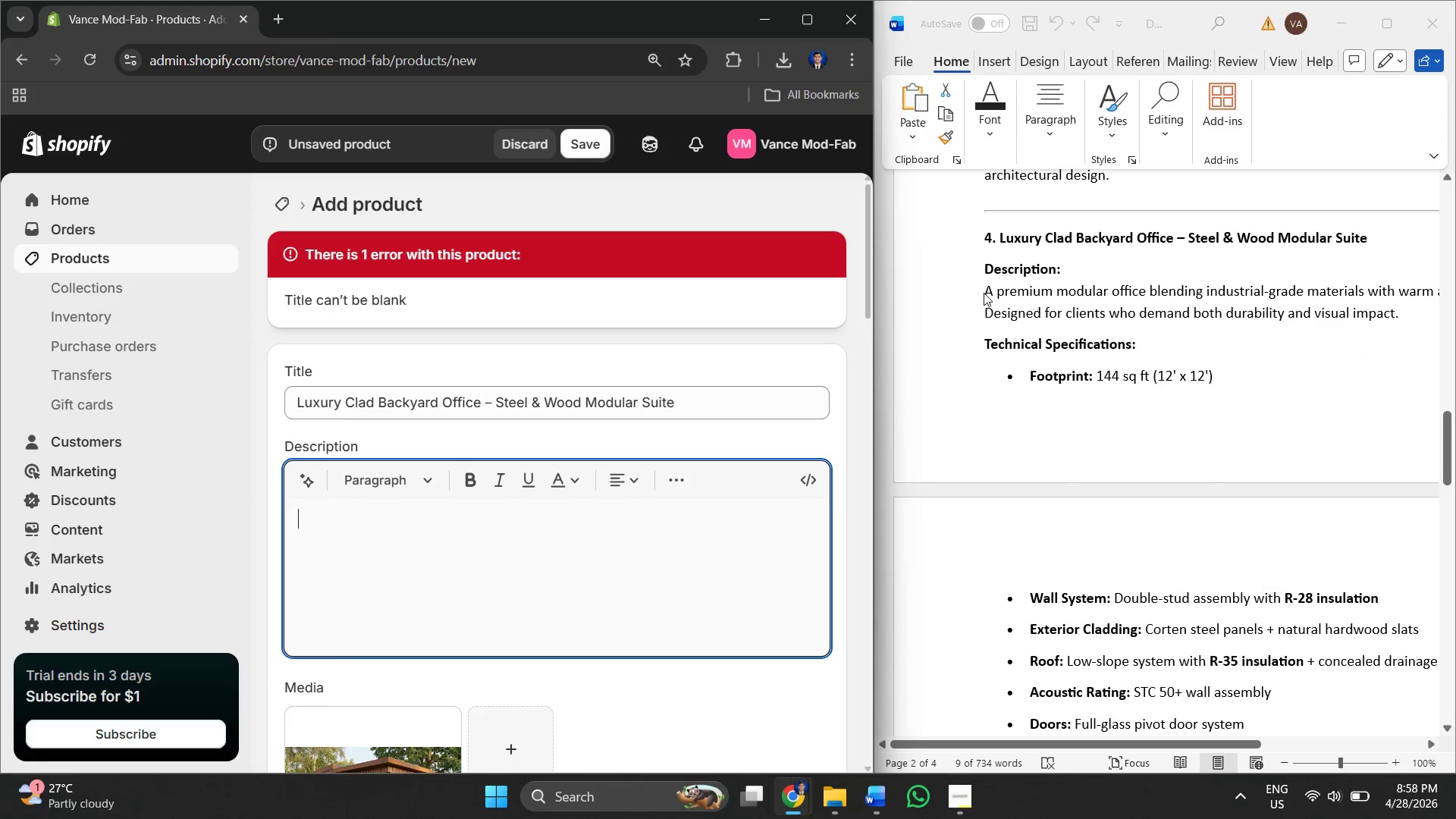 
left_click_drag(start_coordinate=[985, 292], to_coordinate=[1147, 442])
 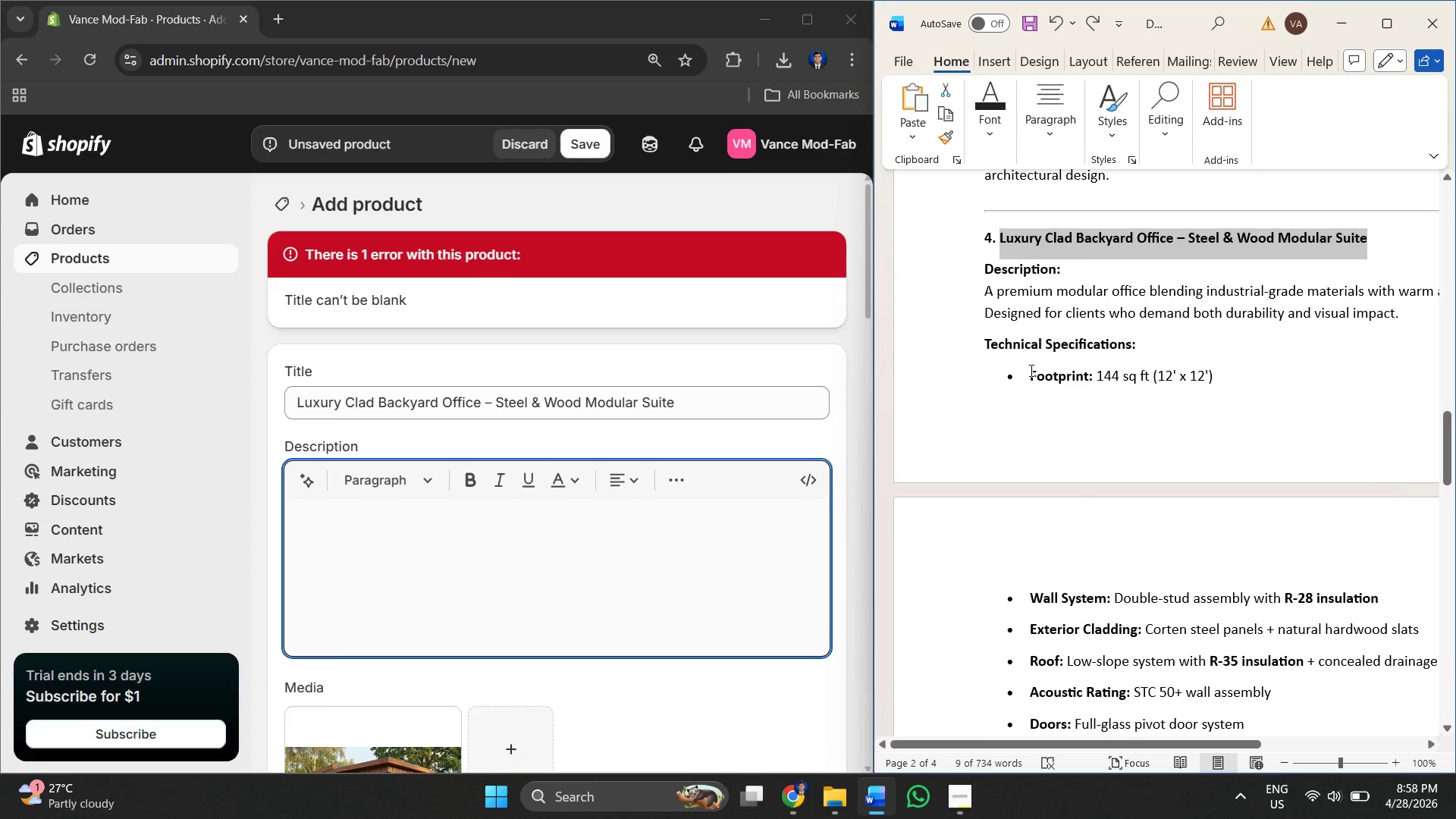 
left_click([1030, 370])
 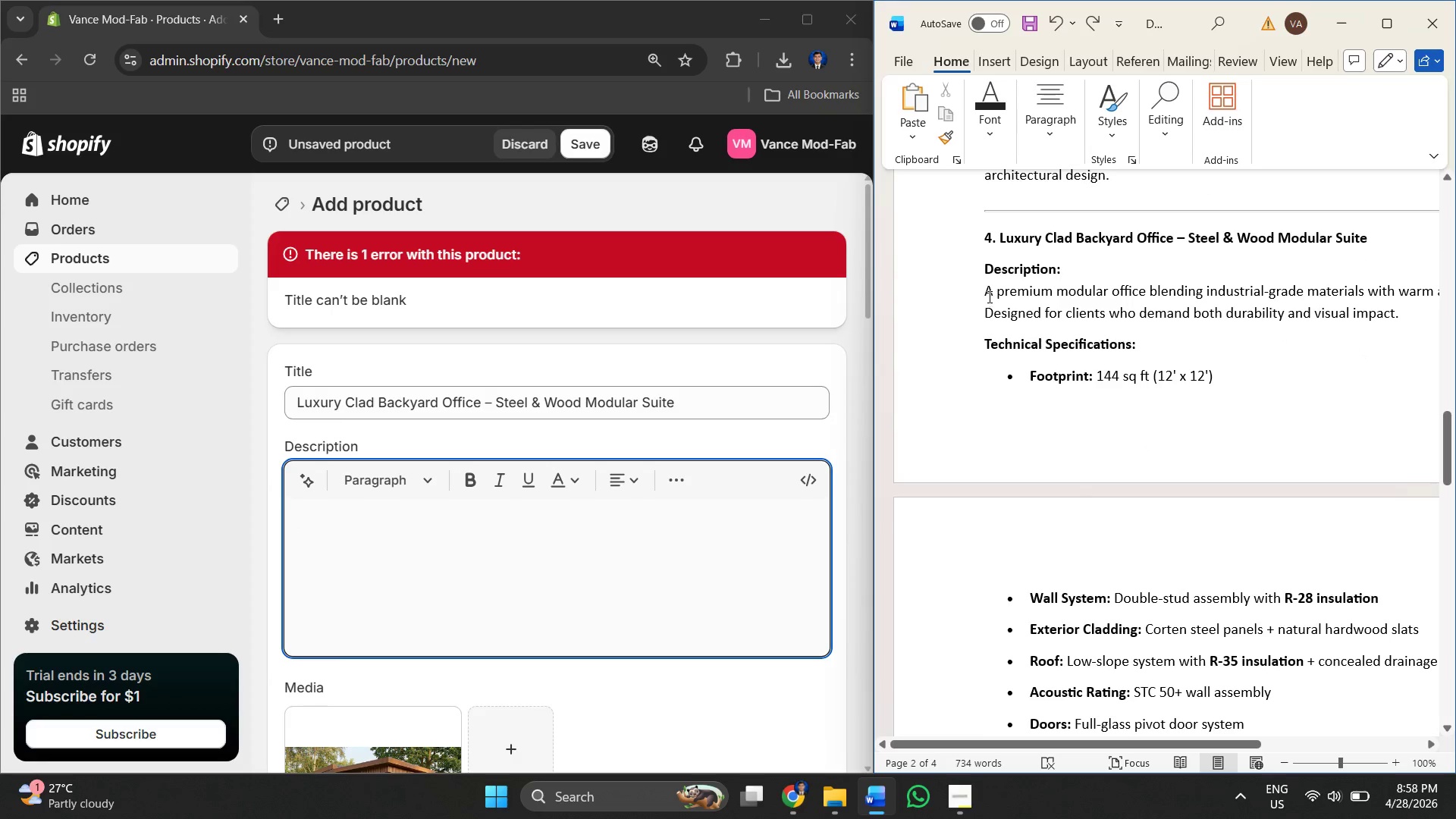 
left_click_drag(start_coordinate=[988, 297], to_coordinate=[1168, 563])
 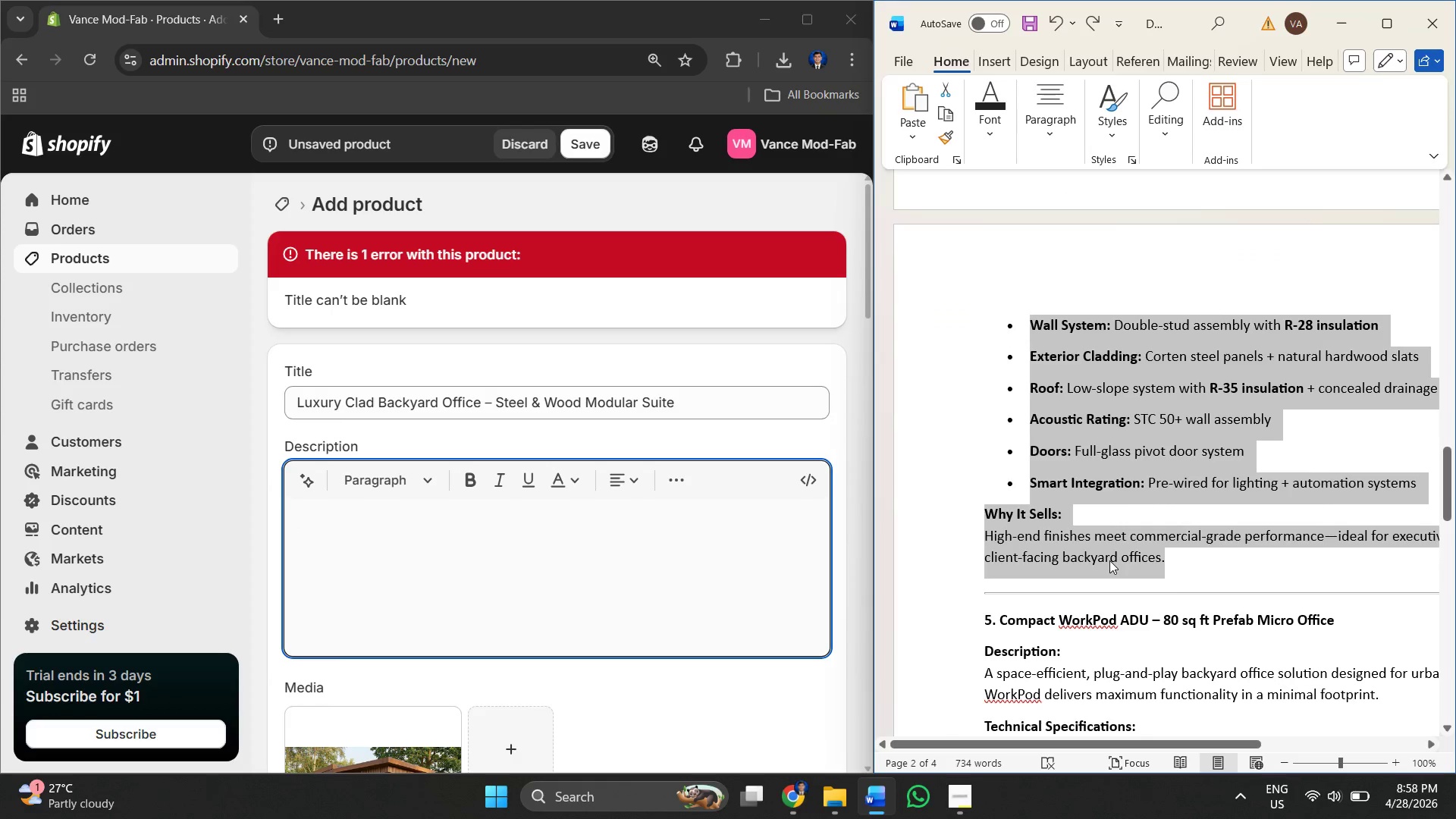 
scroll: coordinate [1116, 381], scroll_direction: down, amount: 6.0
 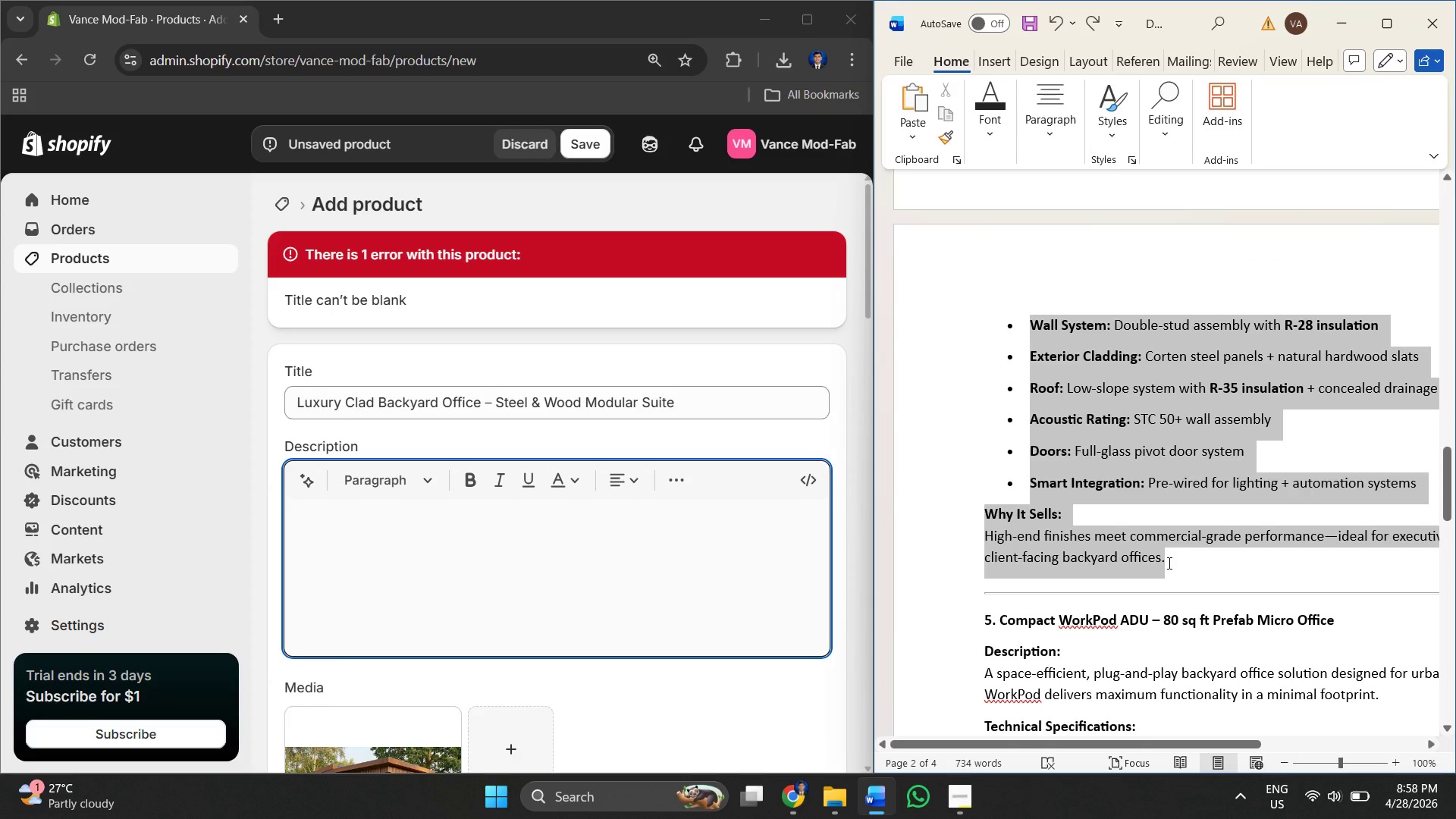 
right_click([1109, 560])
 